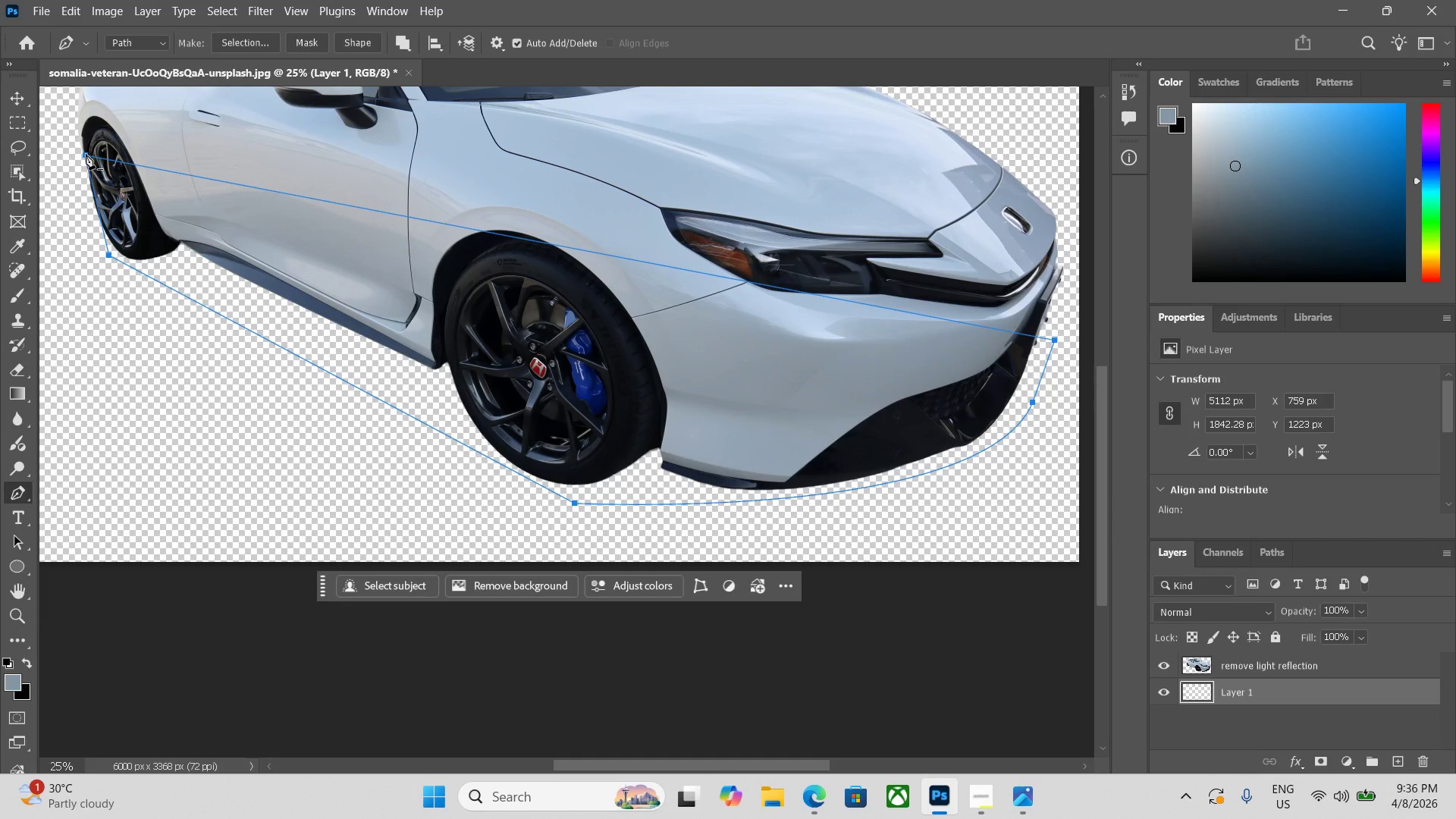 
key(Control+Enter)
 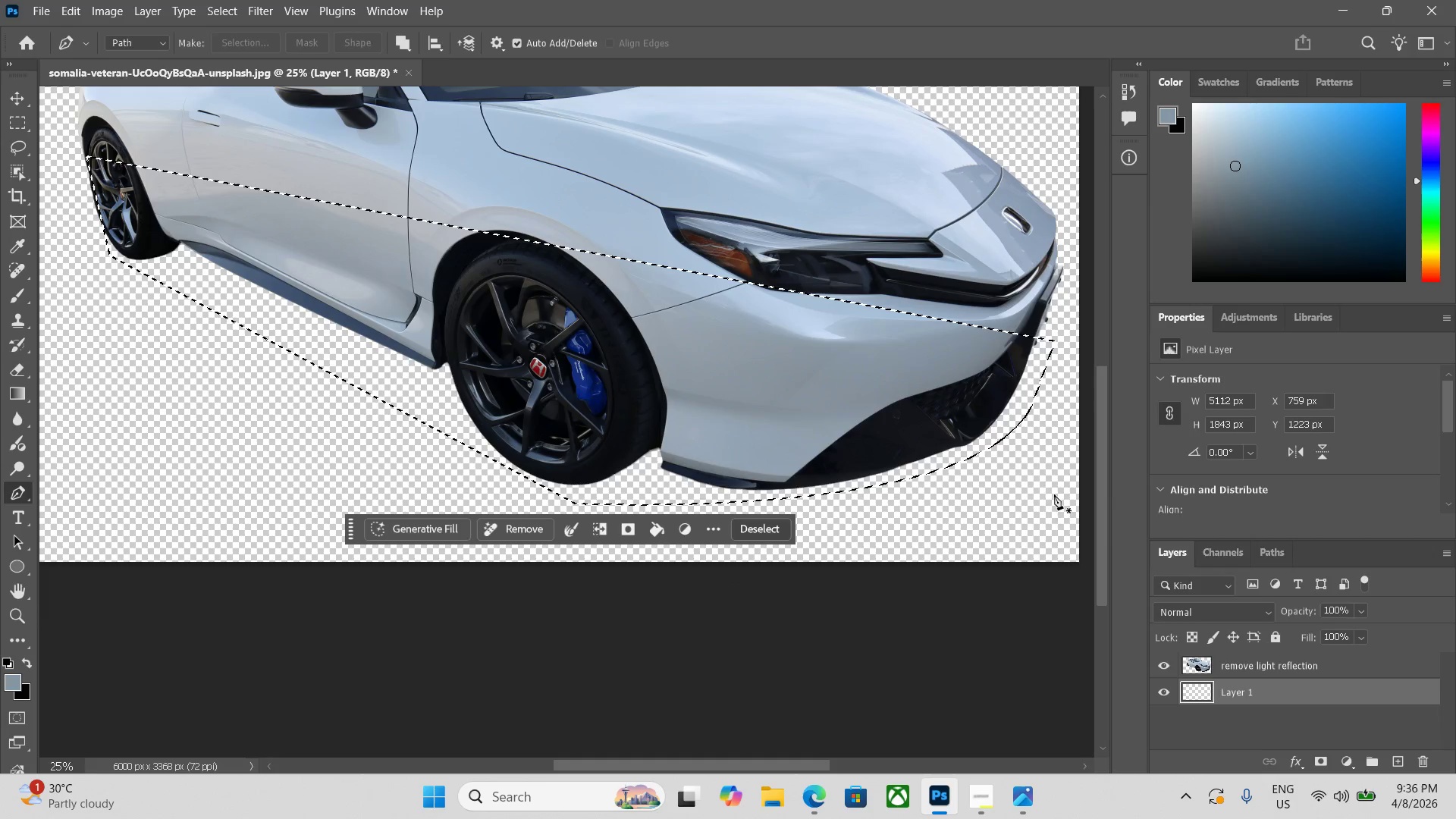 
key(Control+Minus)
 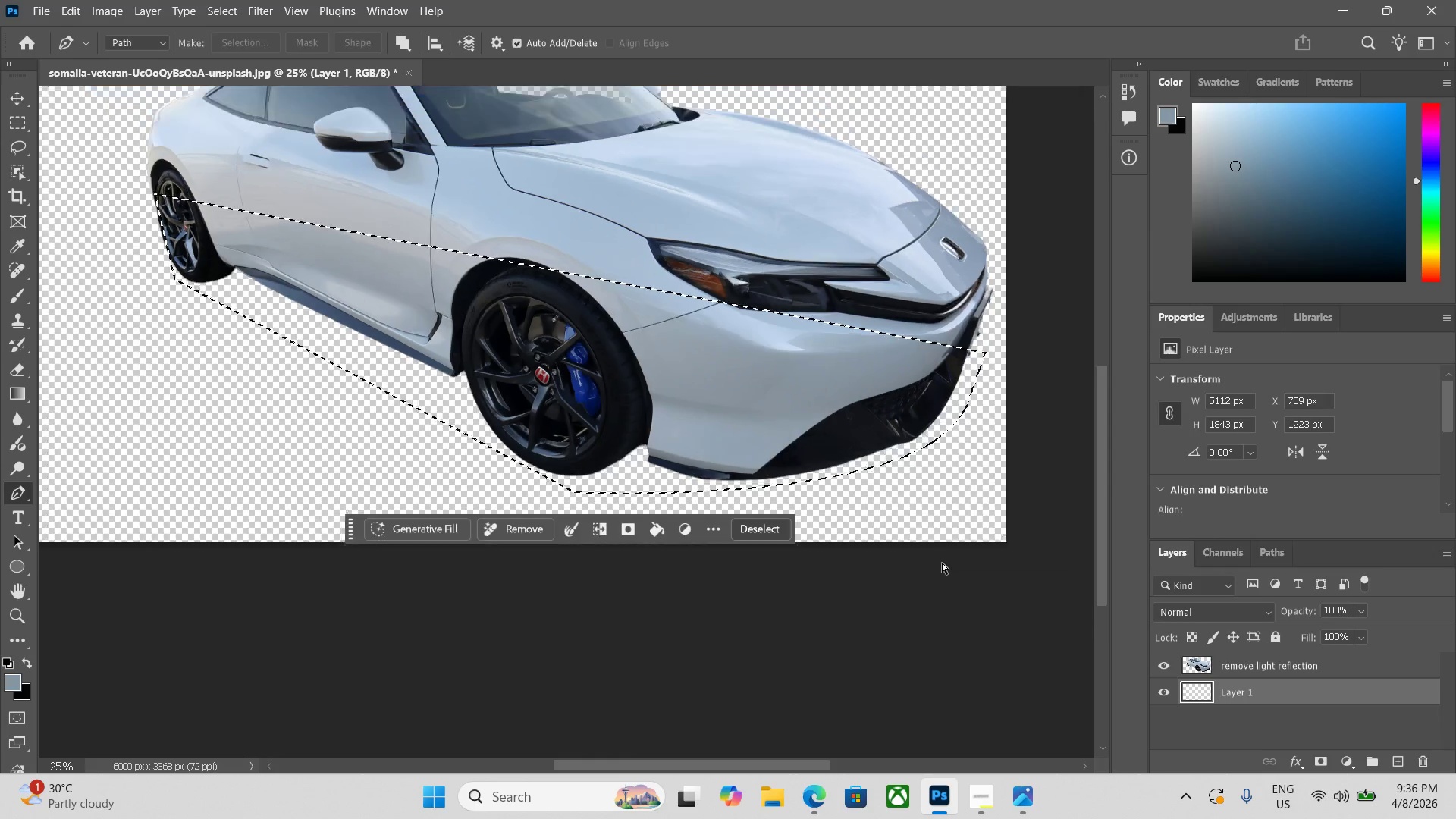 
key(Control+Minus)
 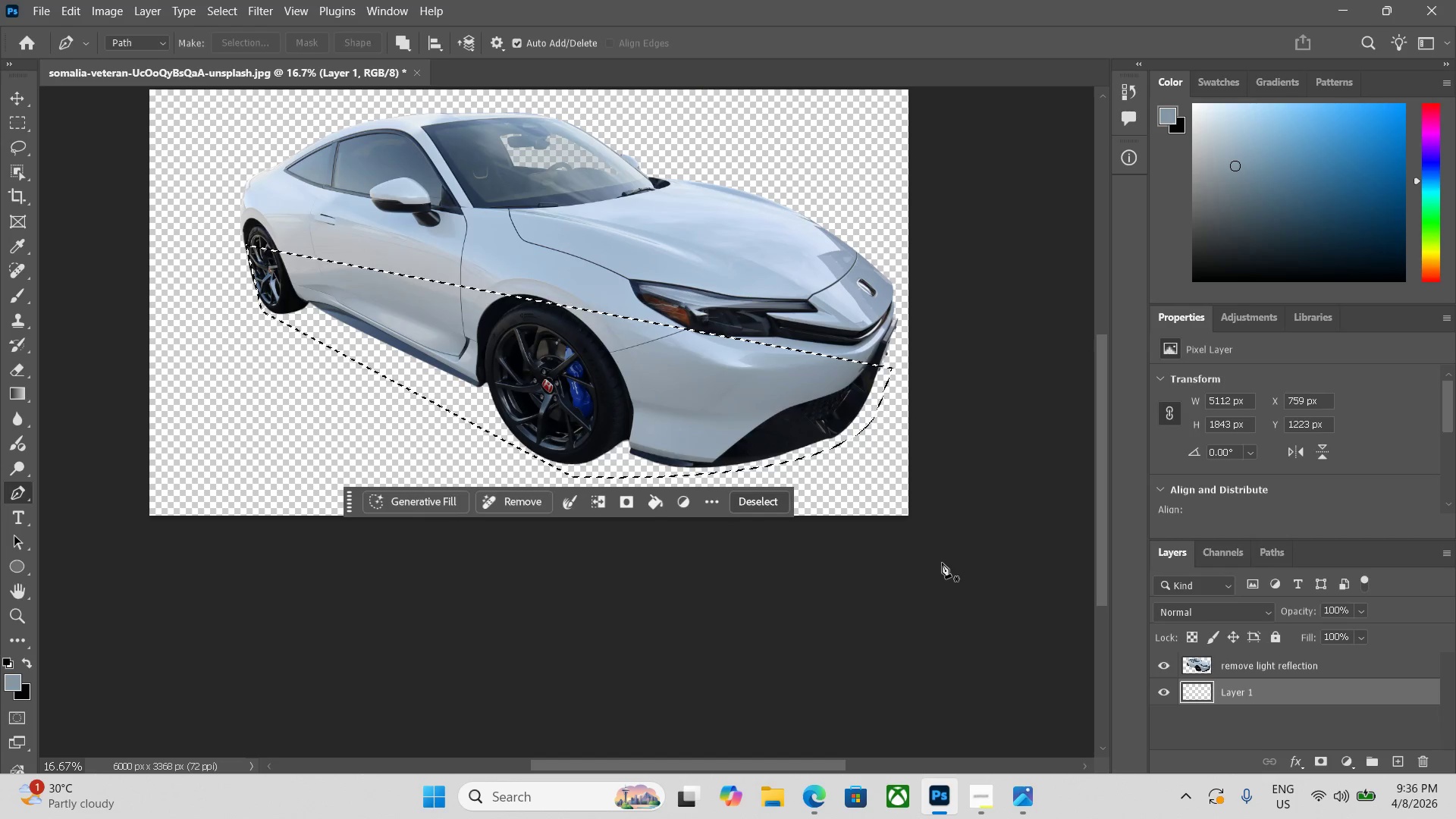 
key(B)
 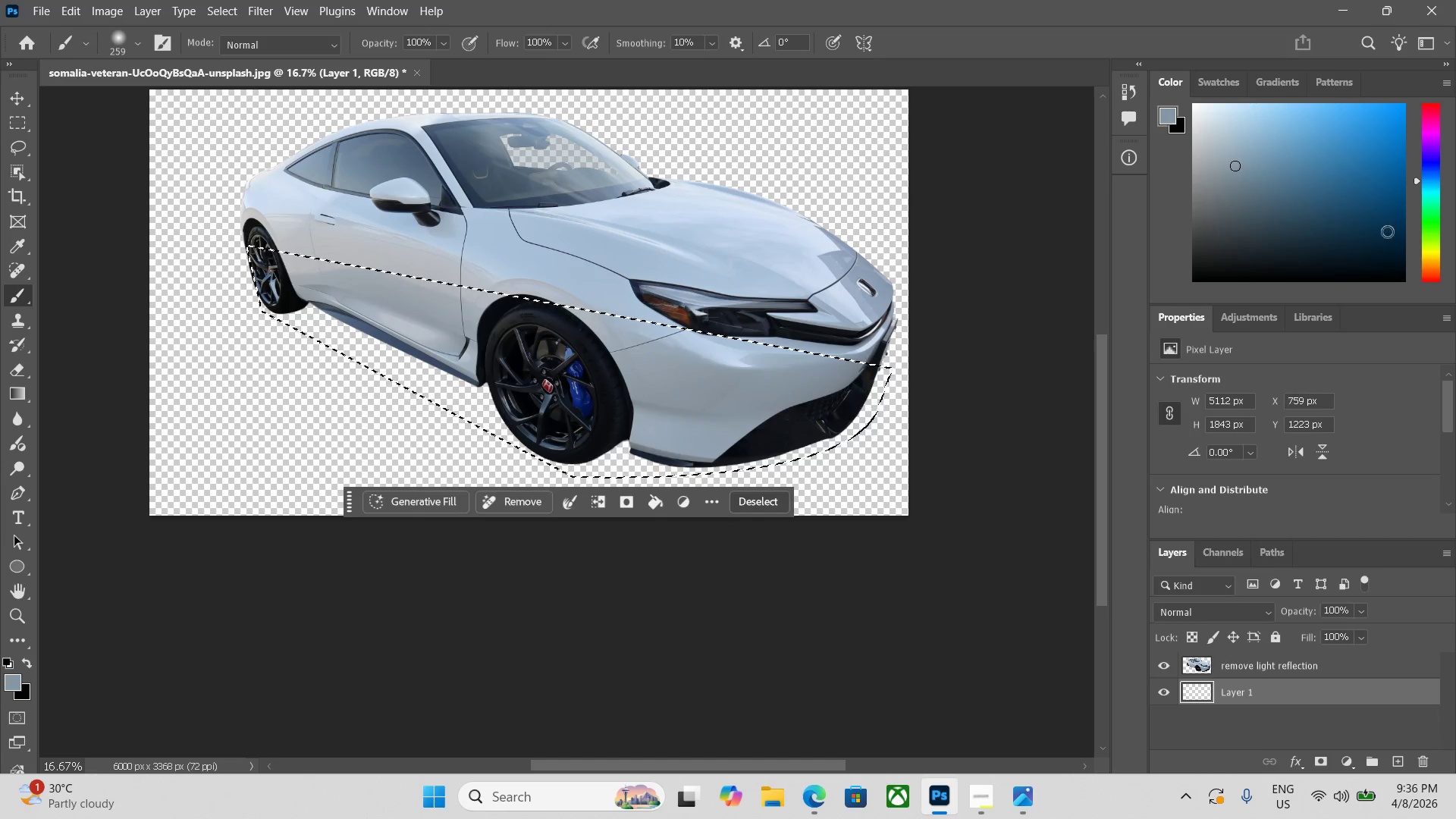 
hold_key(key=AltLeft, duration=0.45)
 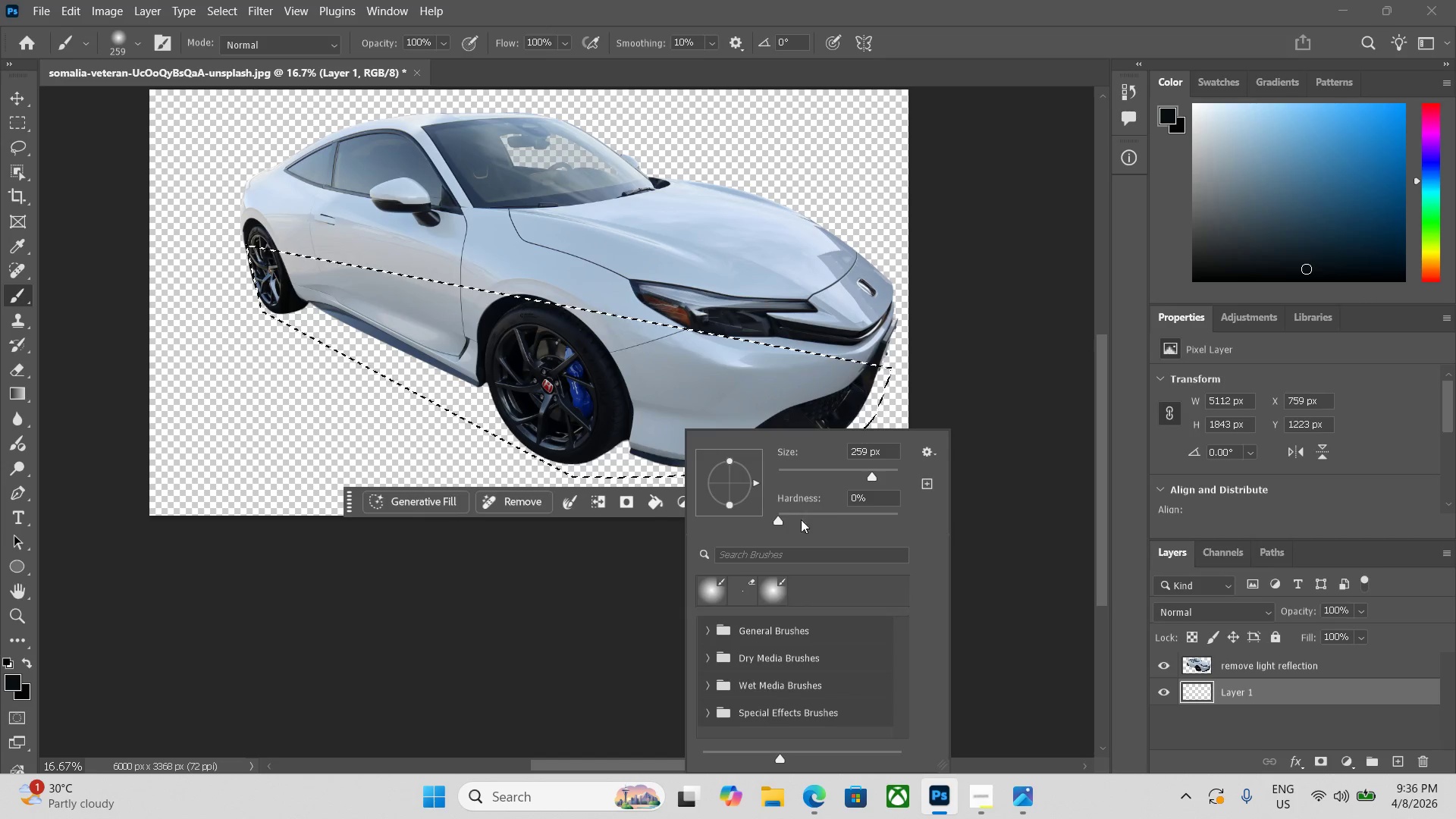 
left_click_drag(start_coordinate=[865, 479], to_coordinate=[895, 479])
 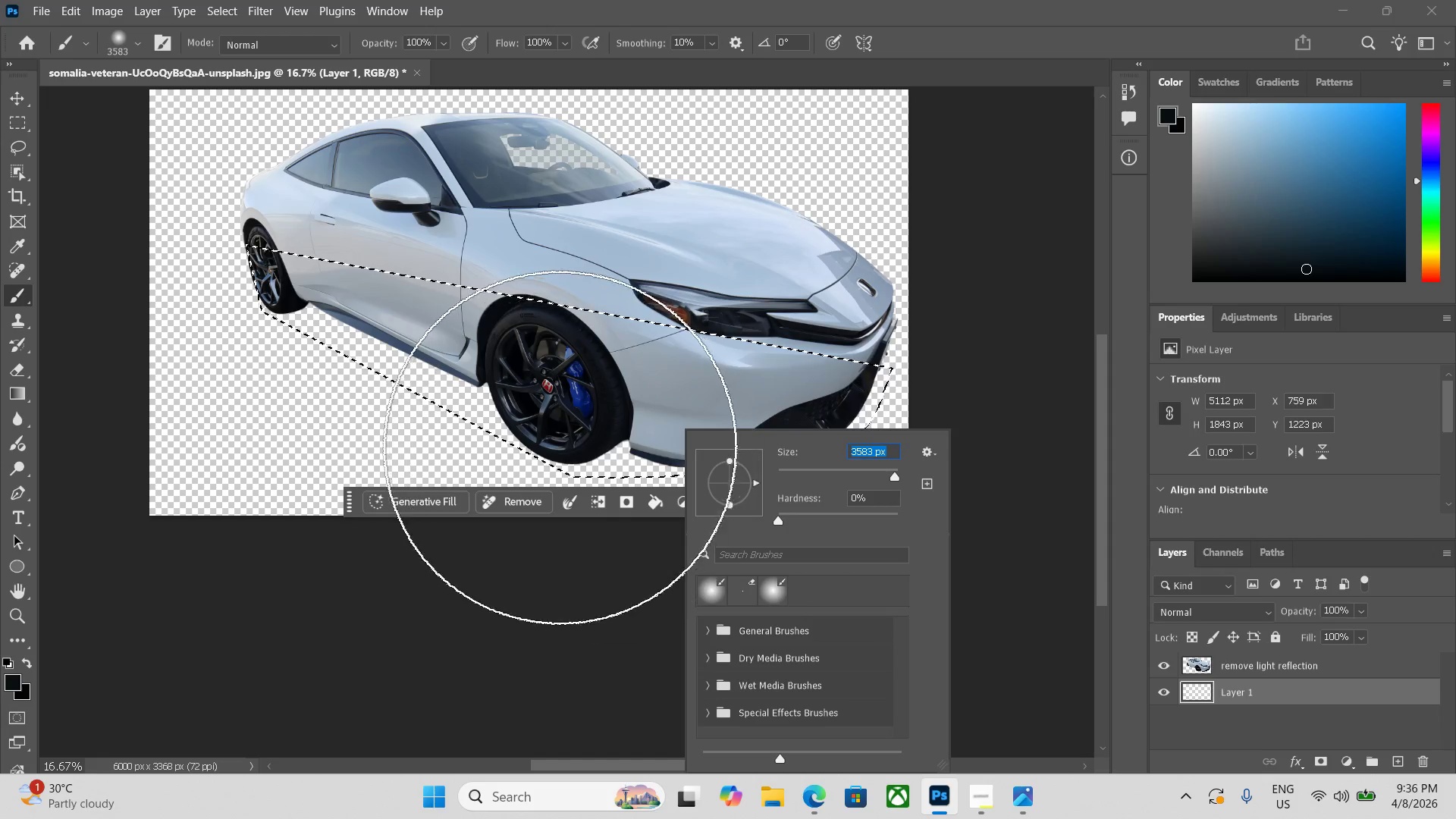 
left_click_drag(start_coordinate=[533, 398], to_coordinate=[522, 291])
 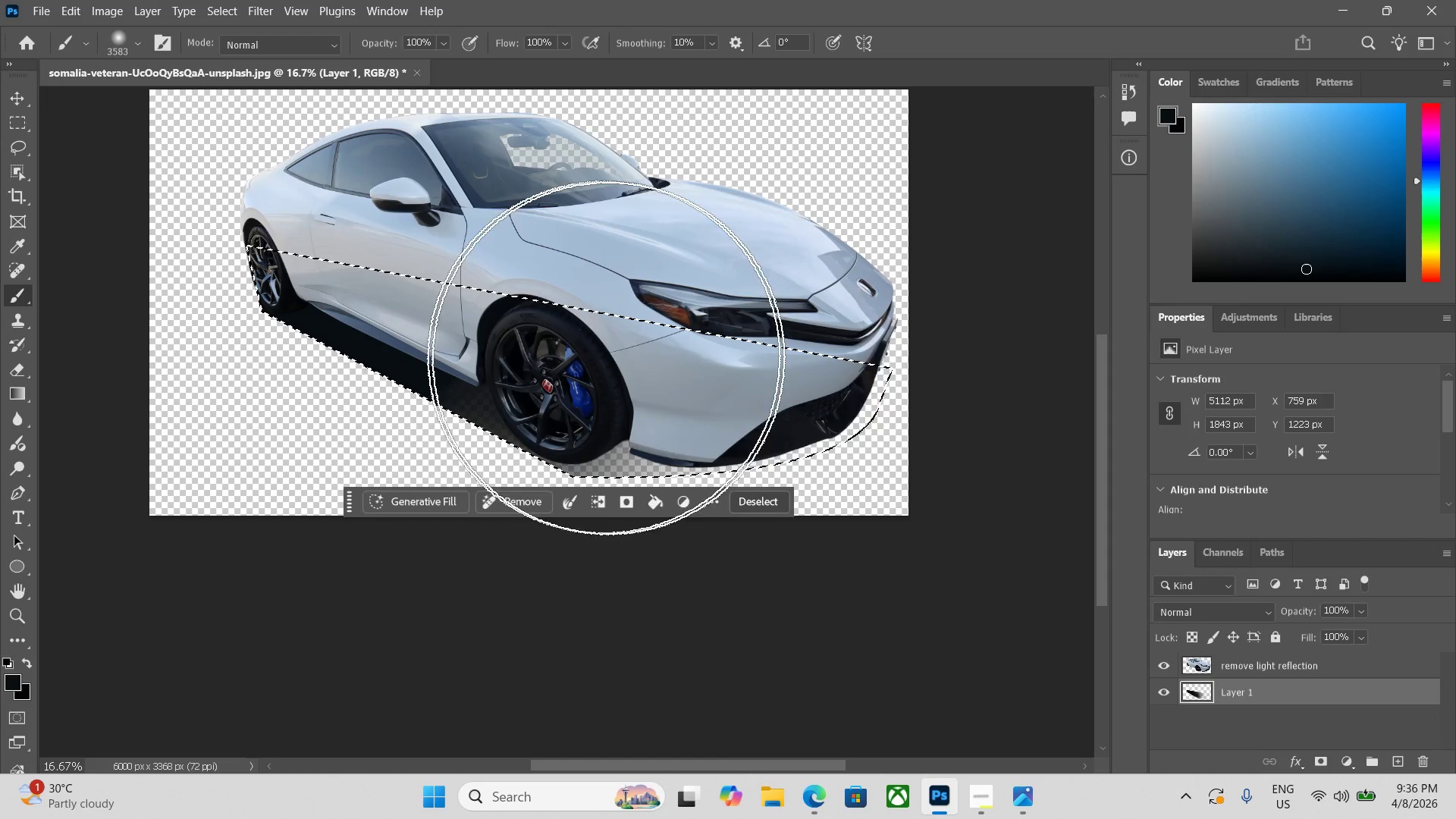 
left_click_drag(start_coordinate=[706, 376], to_coordinate=[294, 287])
 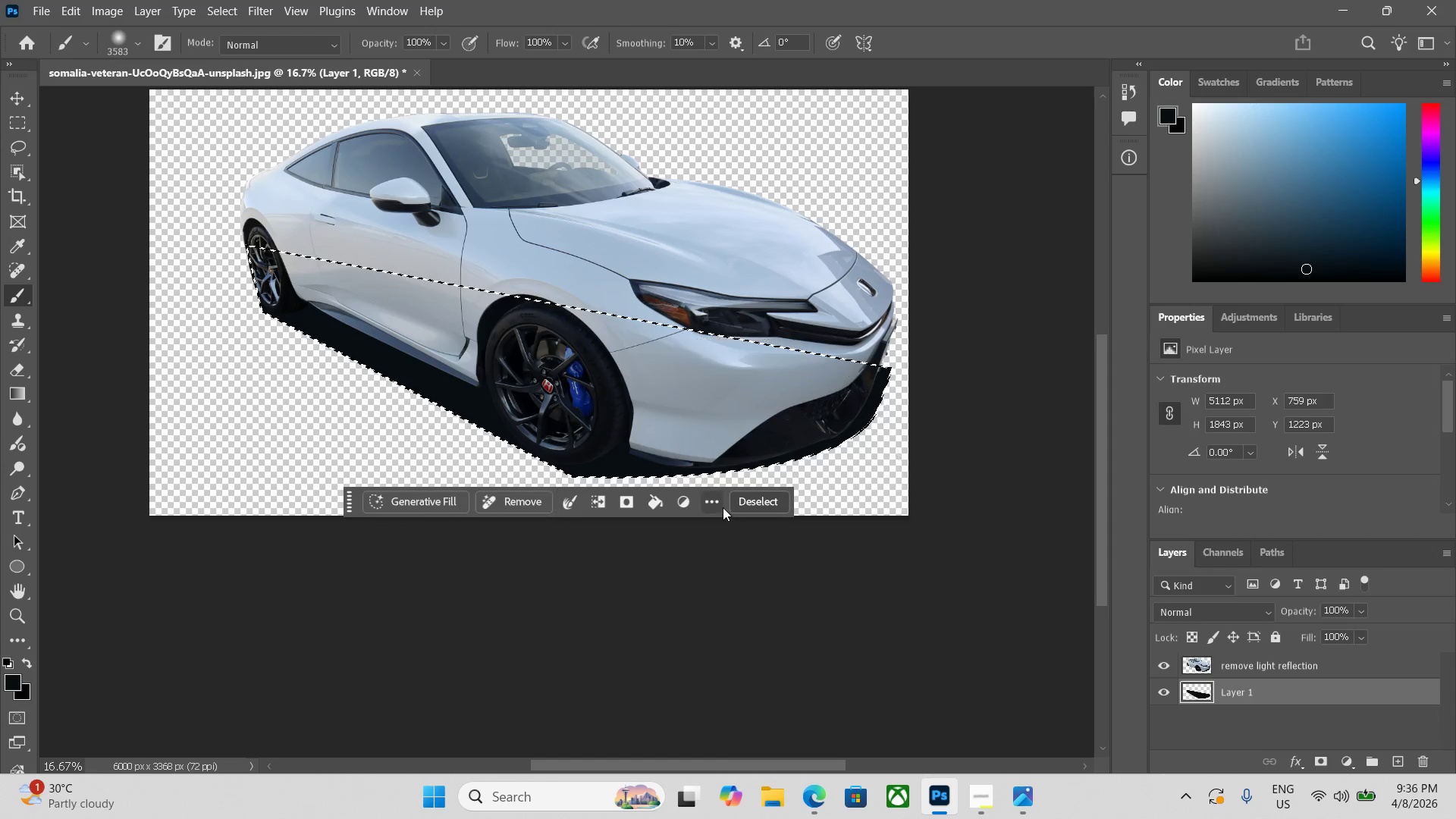 
left_click([781, 500])
 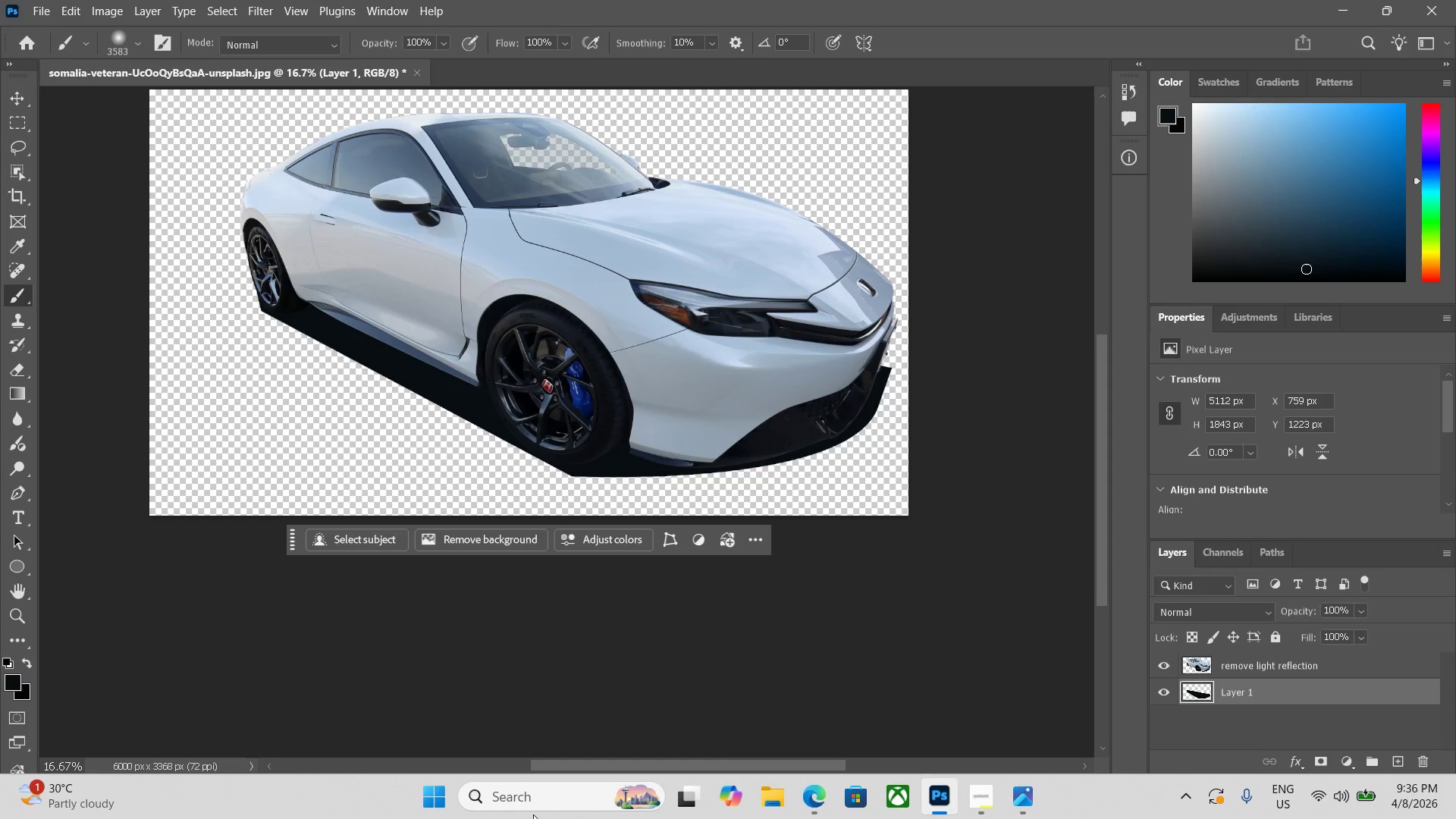 
mouse_move([532, 792])
 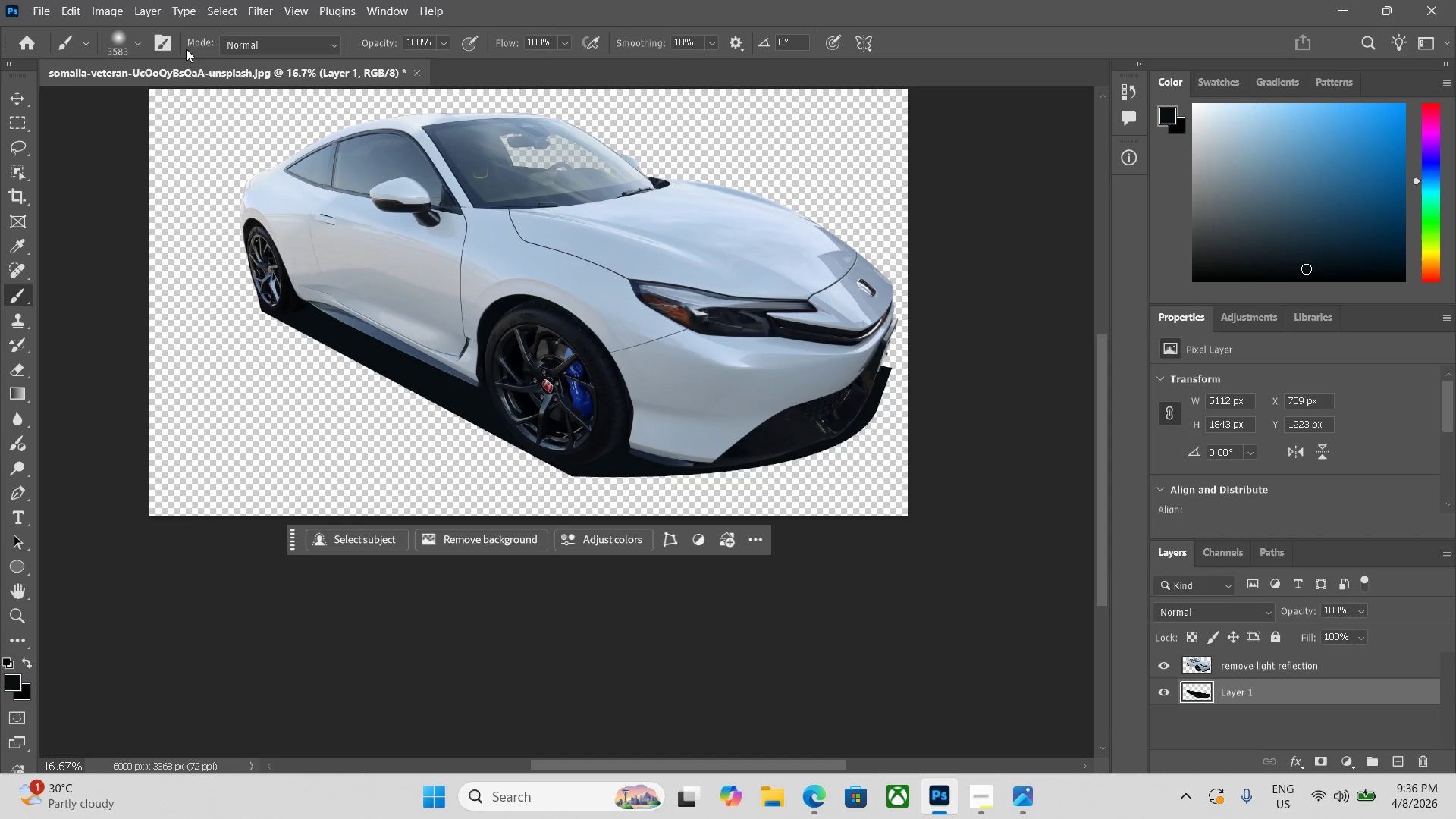 
left_click([267, 13])
 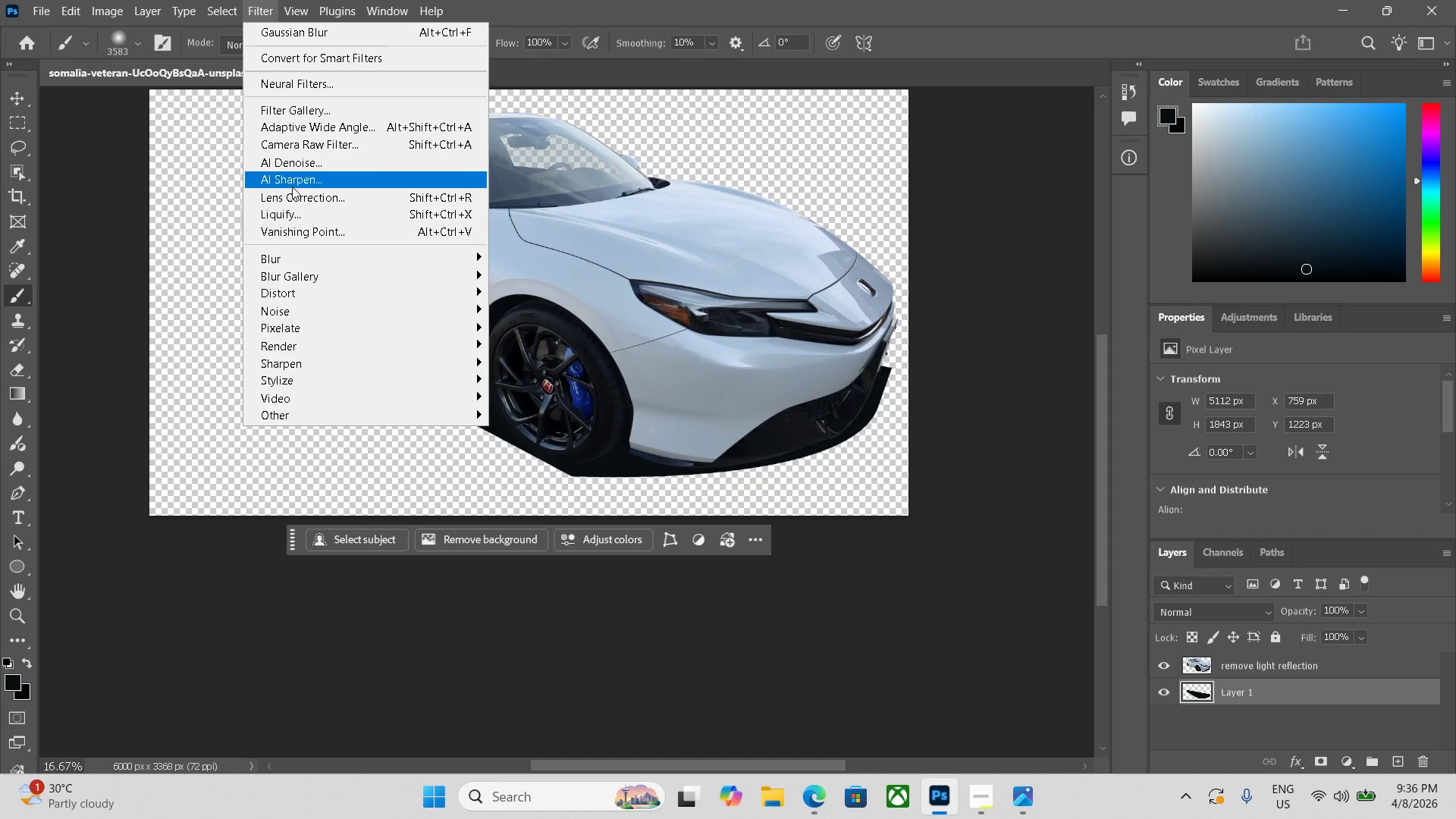 
left_click([287, 258])
 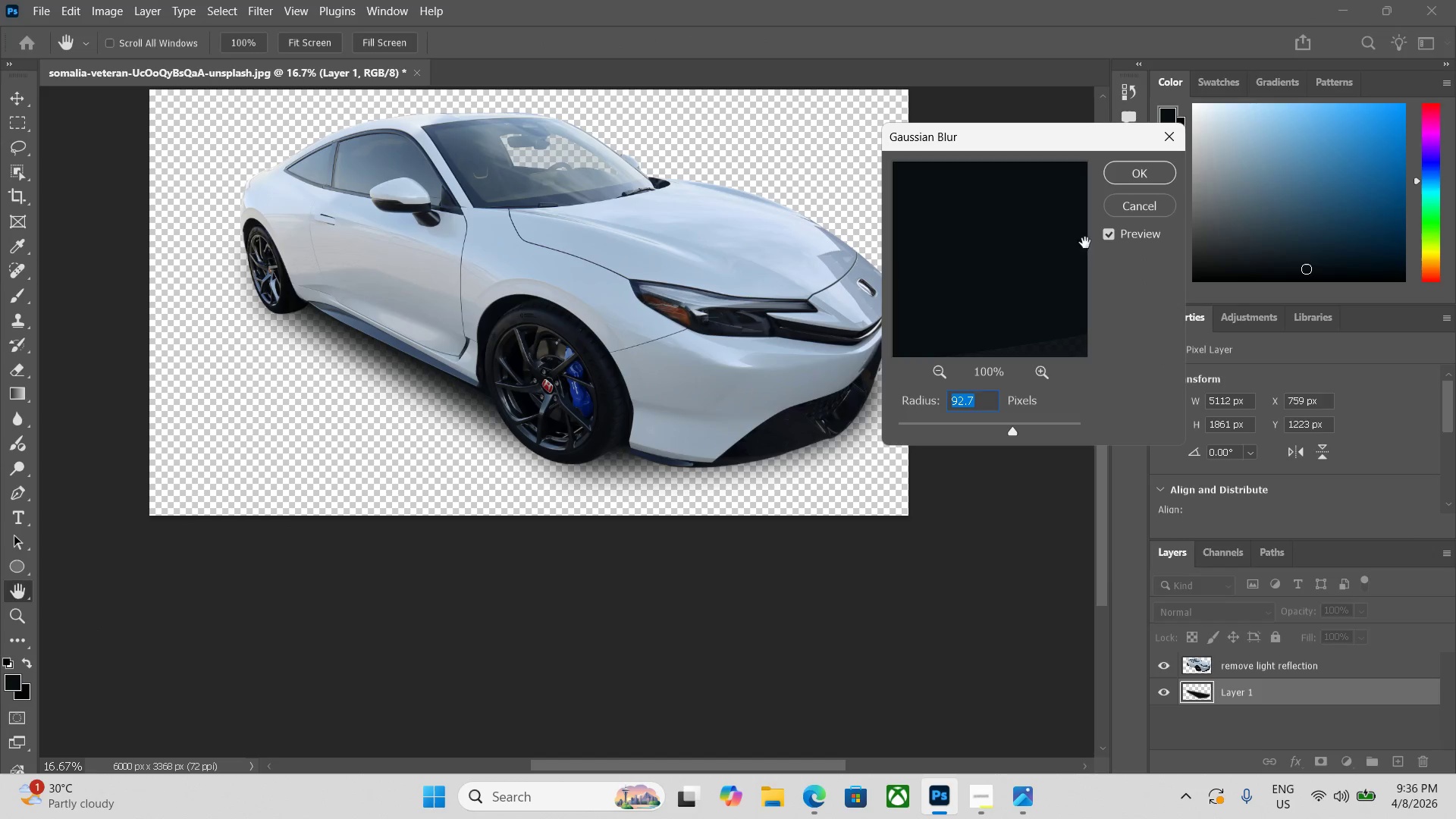 
left_click_drag(start_coordinate=[1008, 433], to_coordinate=[1037, 436])
 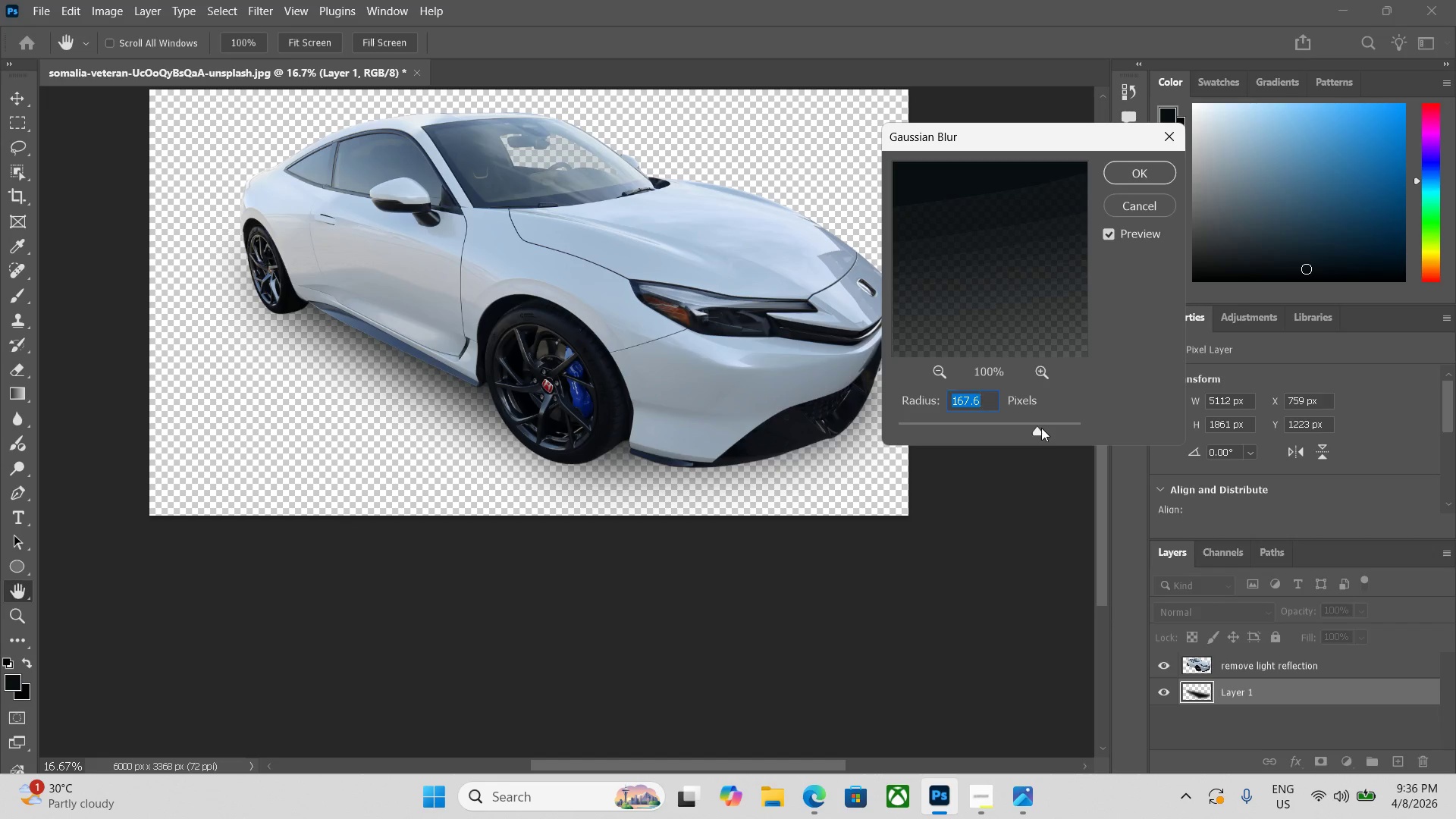 
left_click_drag(start_coordinate=[1040, 428], to_coordinate=[990, 433])
 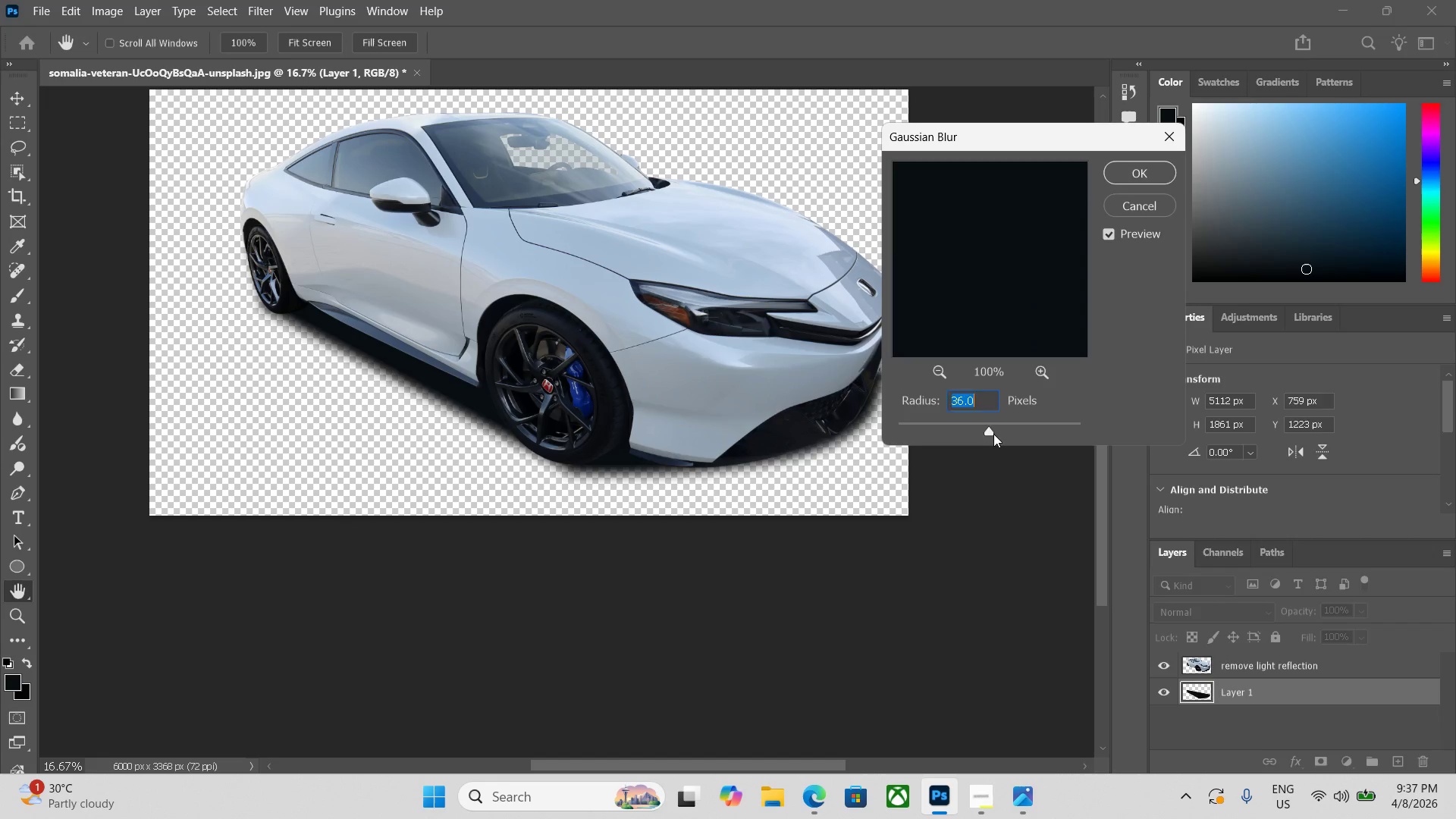 
left_click_drag(start_coordinate=[993, 434], to_coordinate=[1016, 436])
 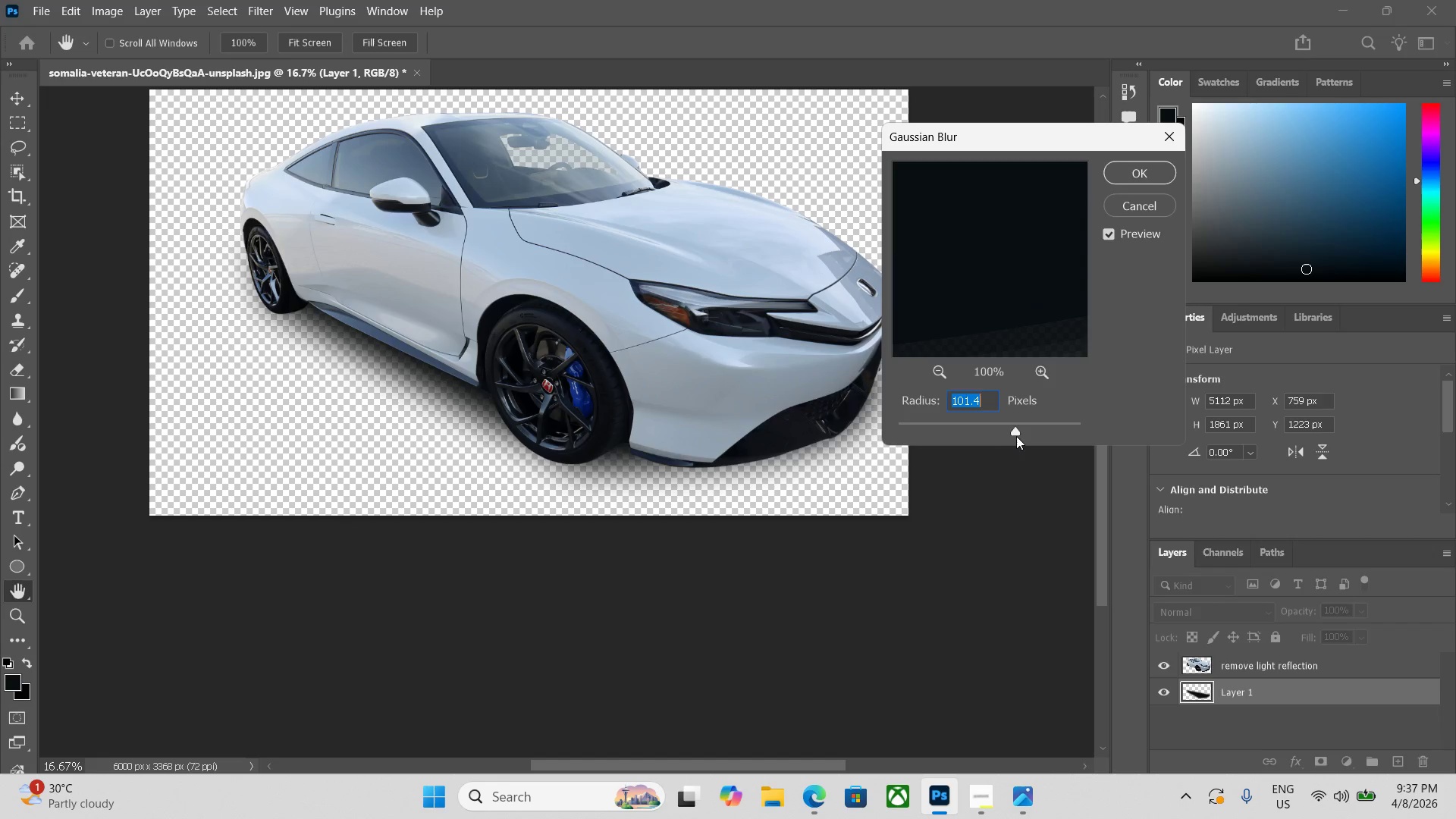 
left_click_drag(start_coordinate=[1016, 435], to_coordinate=[993, 434])
 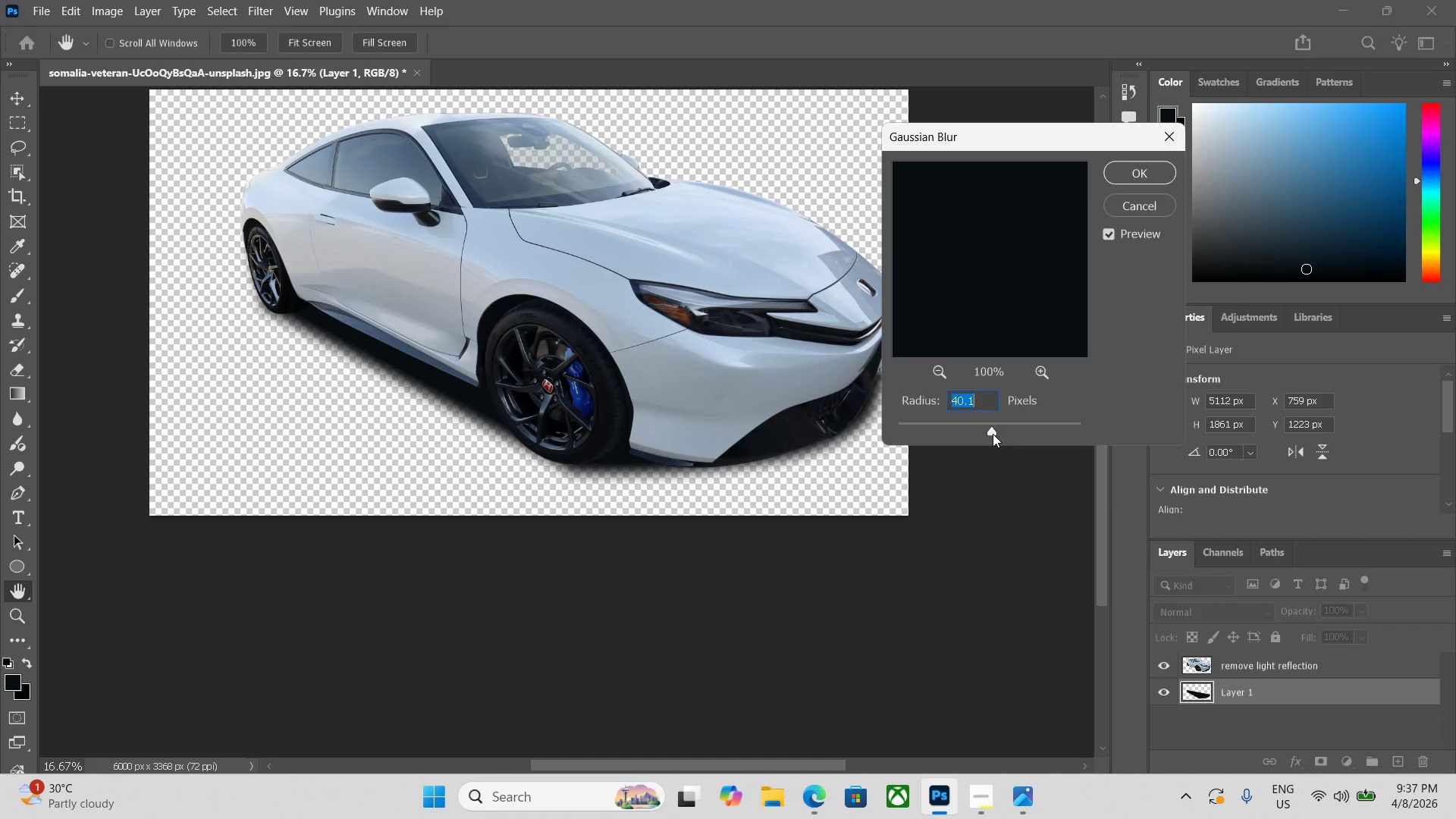 
left_click_drag(start_coordinate=[993, 434], to_coordinate=[1006, 434])
 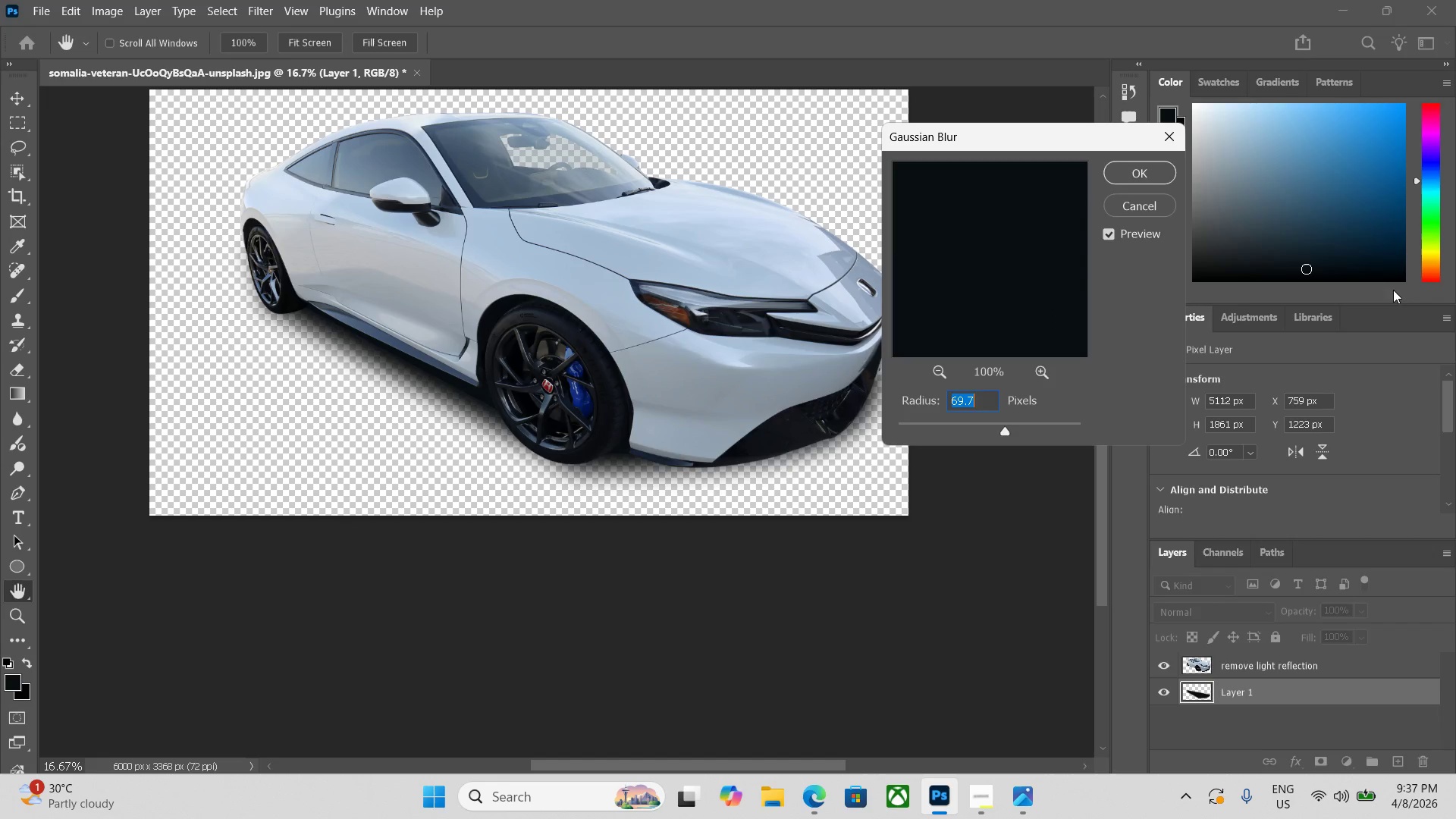 
left_click([1143, 173])
 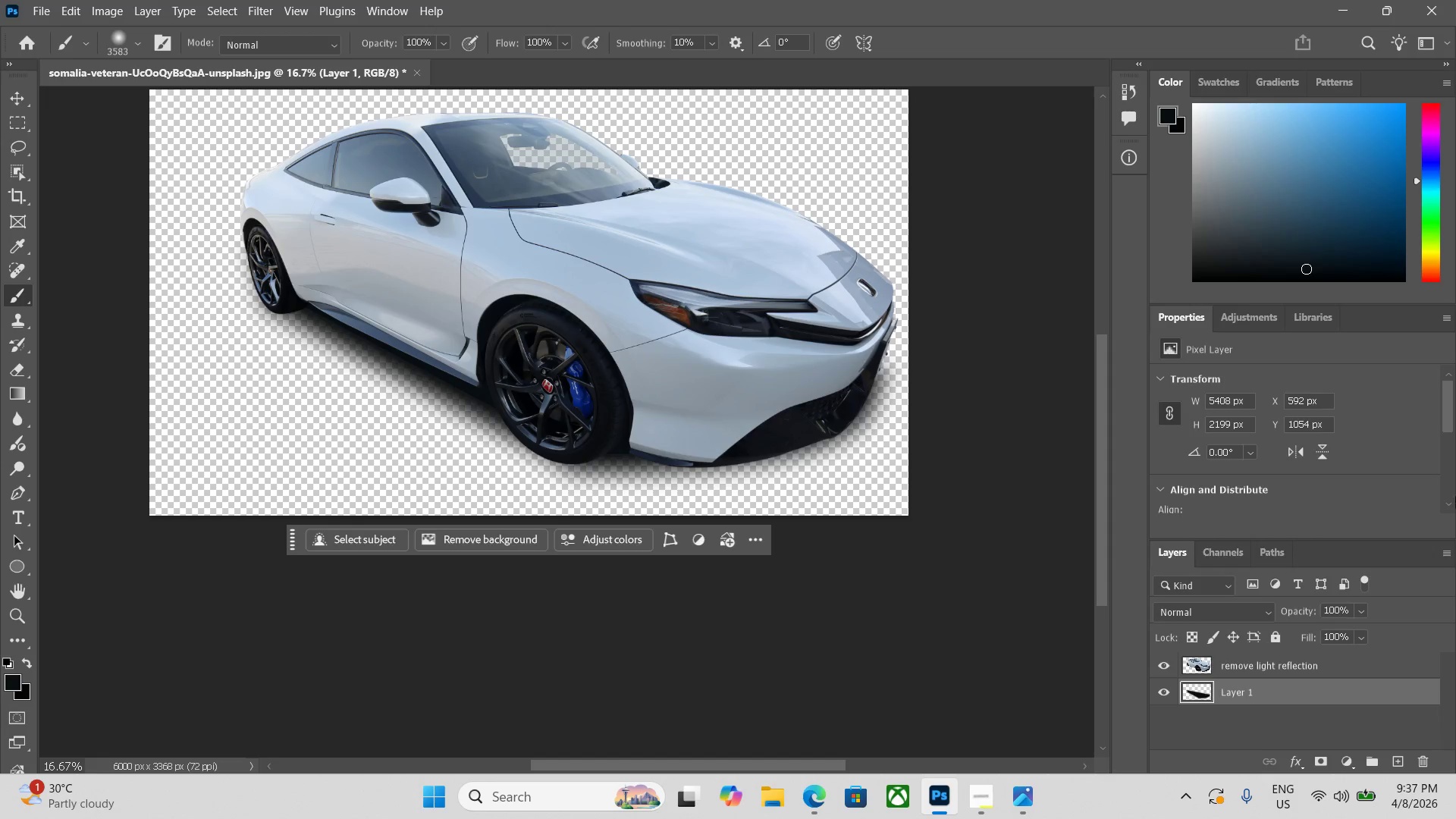 
left_click([1366, 611])
 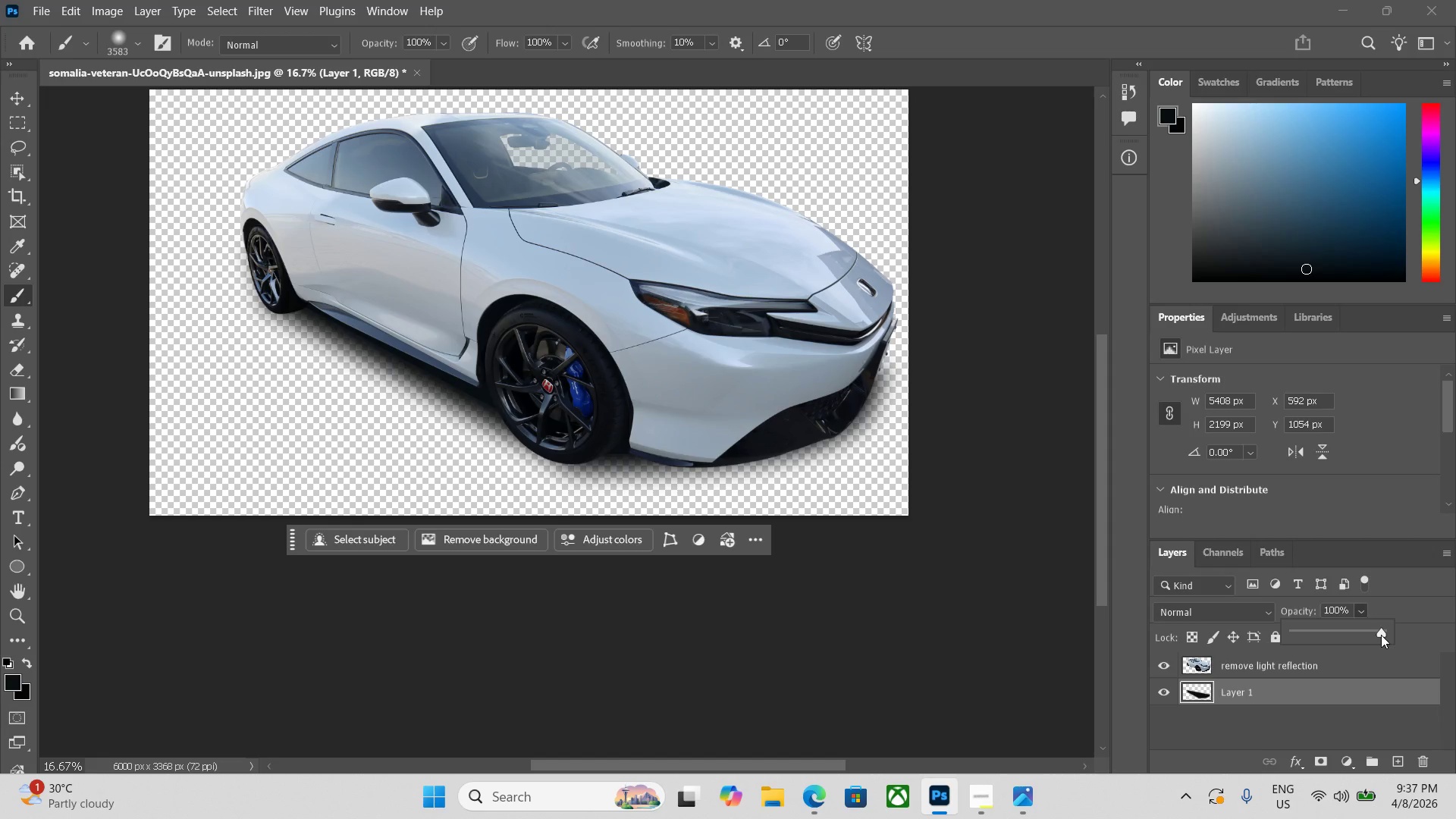 
left_click_drag(start_coordinate=[1381, 635], to_coordinate=[1368, 648])
 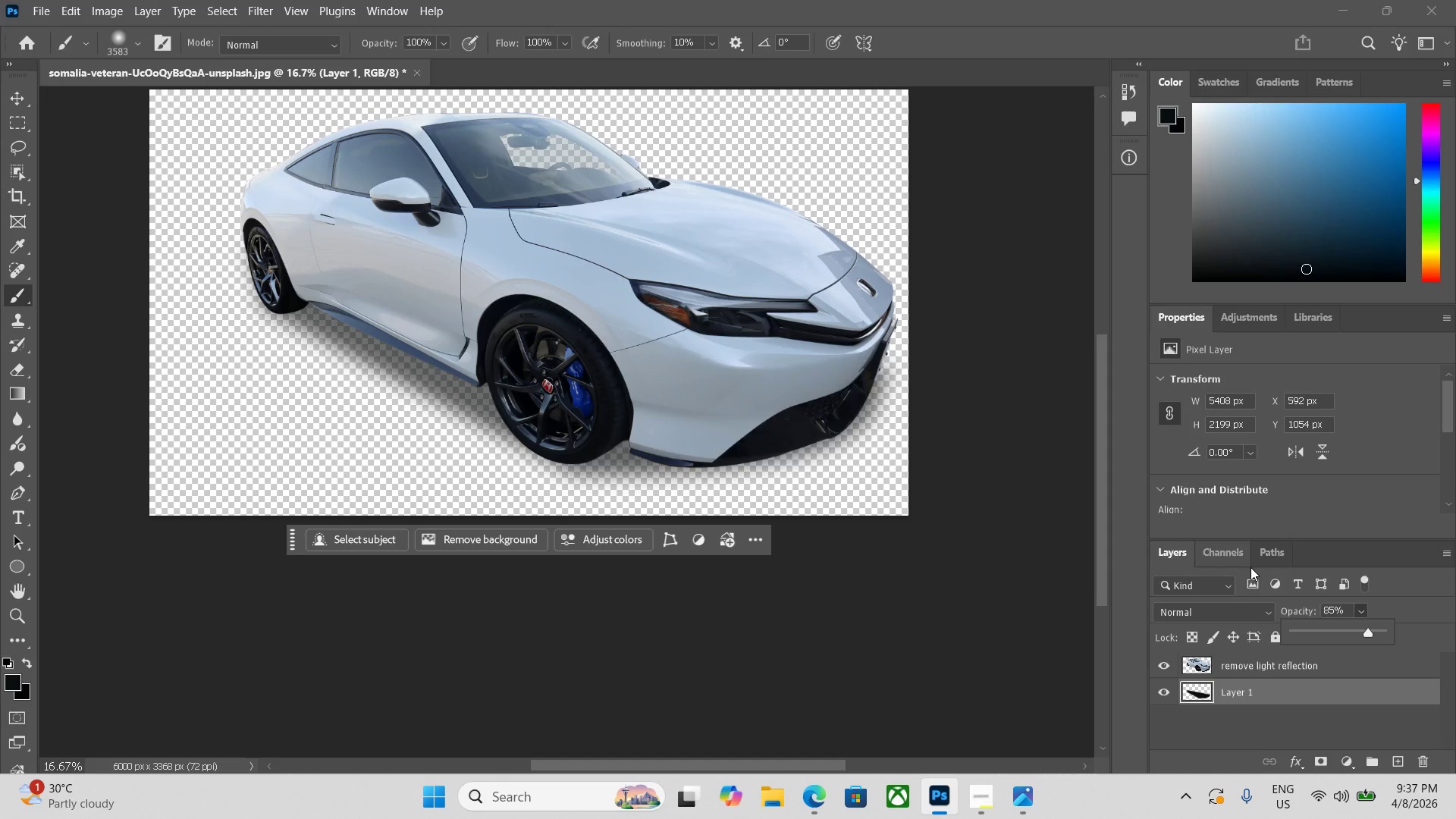 
scroll: coordinate [924, 629], scroll_direction: up, amount: 5.0
 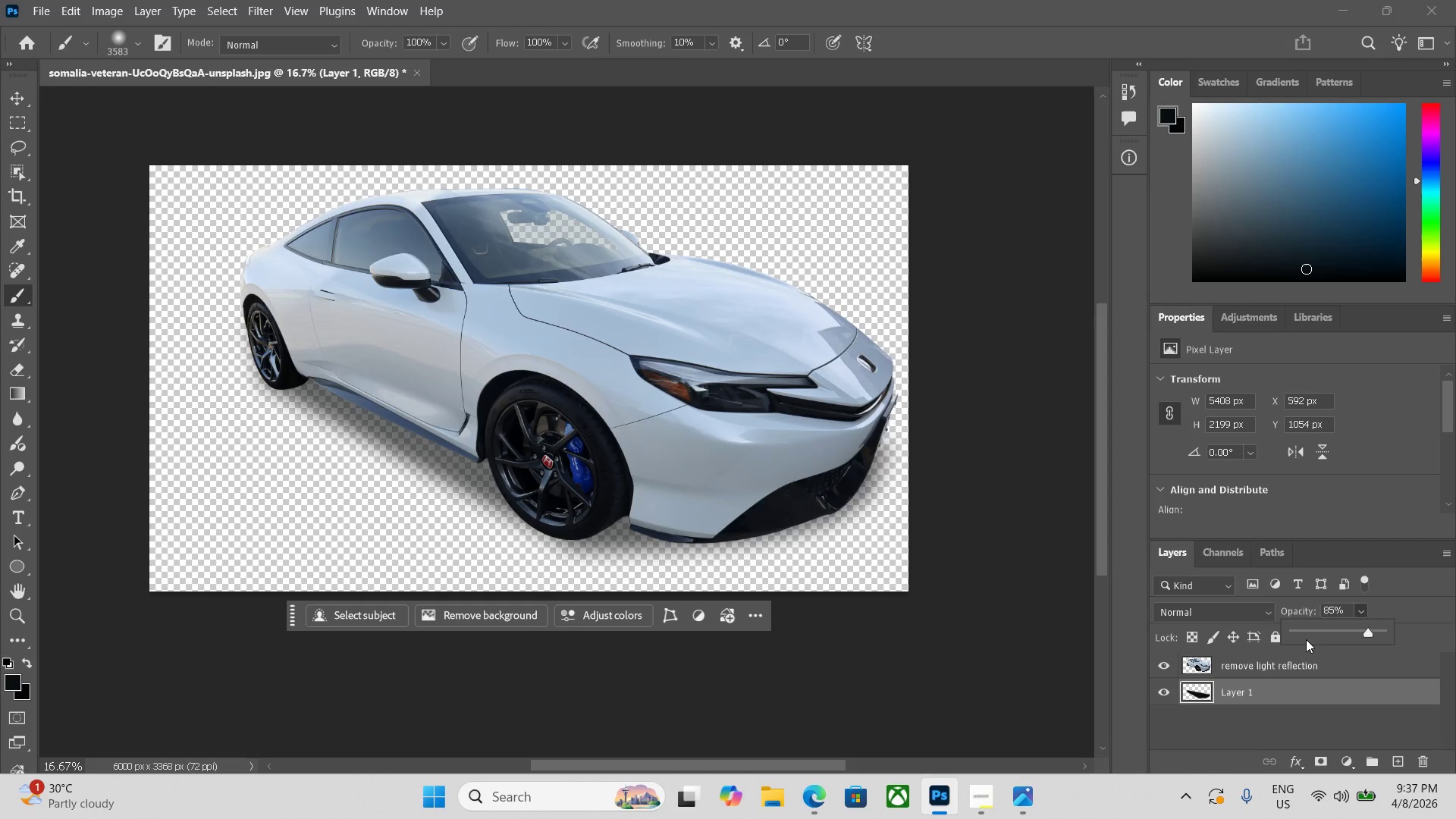 
hold_key(key=AltLeft, duration=1.62)
 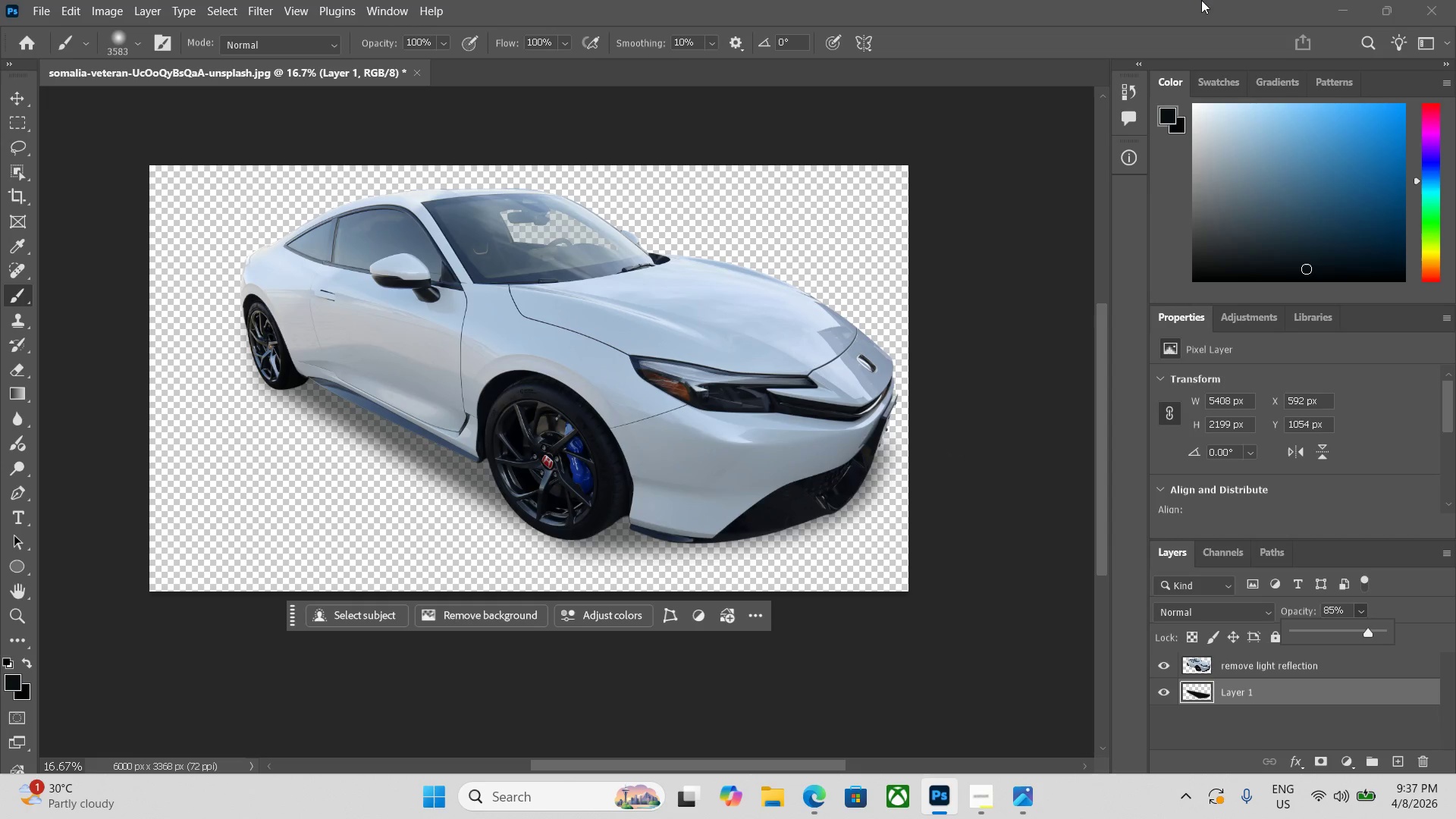 
hold_key(key=ControlLeft, duration=1.55)
 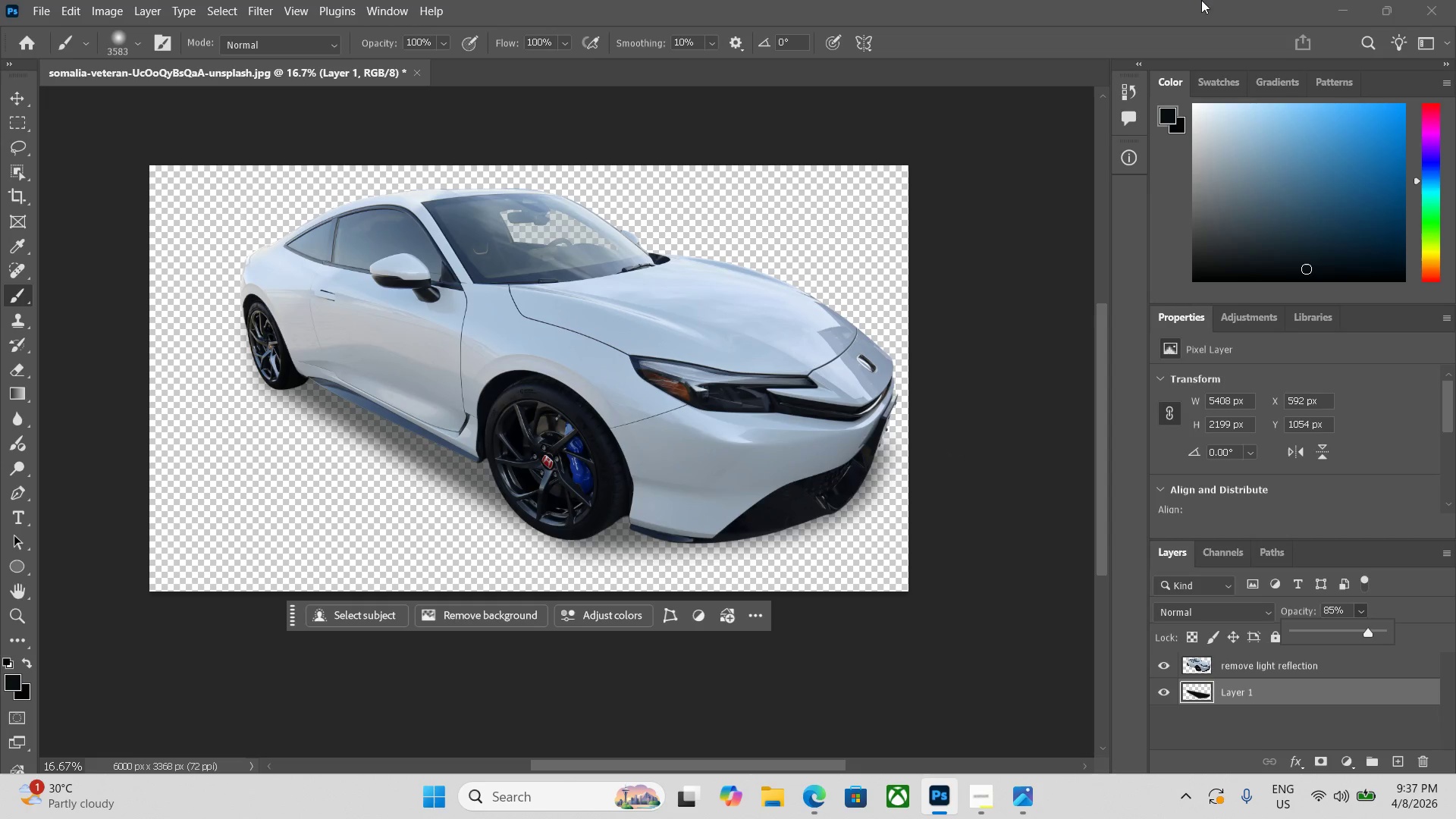 
hold_key(key=ShiftLeft, duration=1.22)
 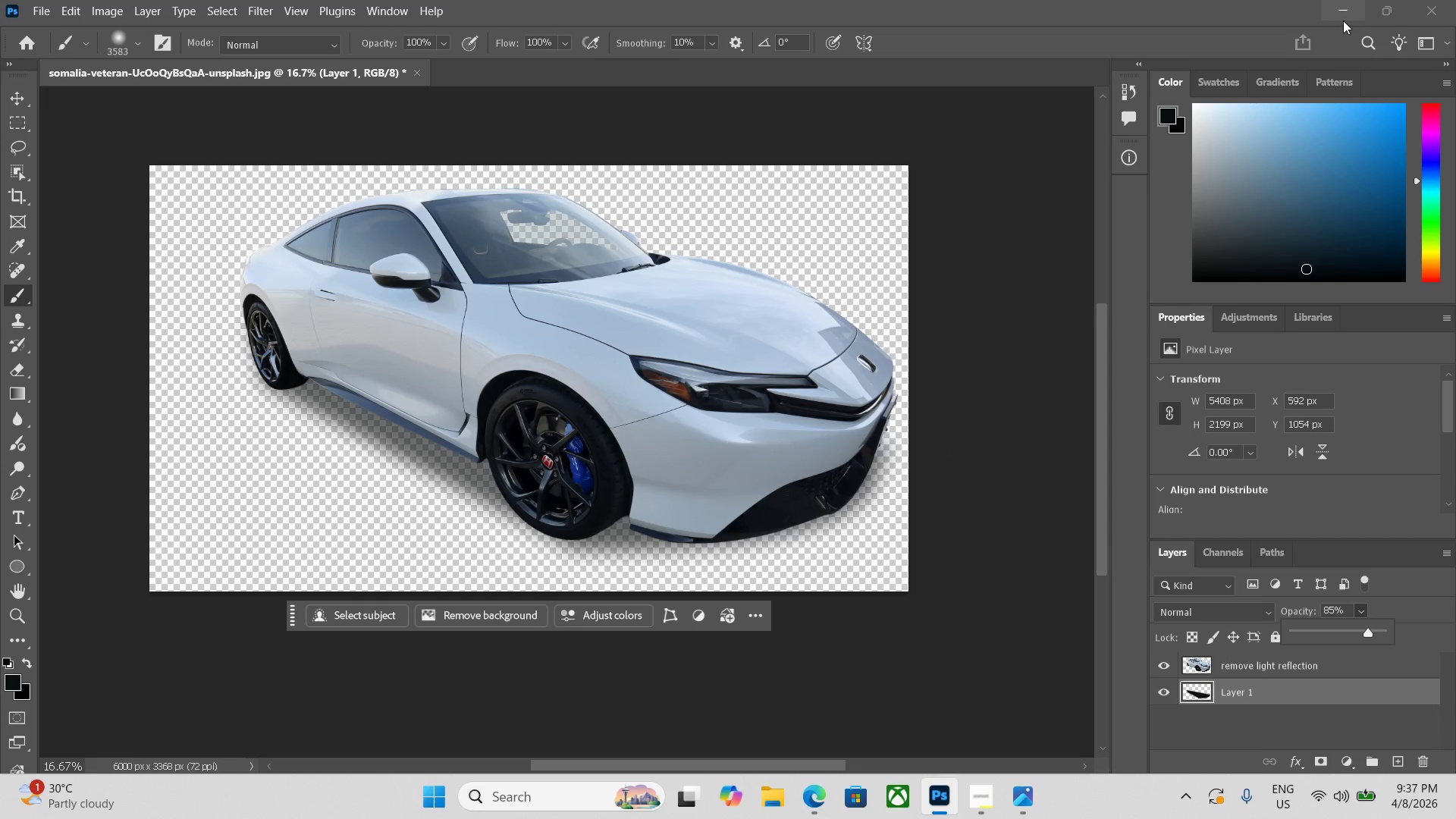 
key(Alt+Control+Shift+W)
 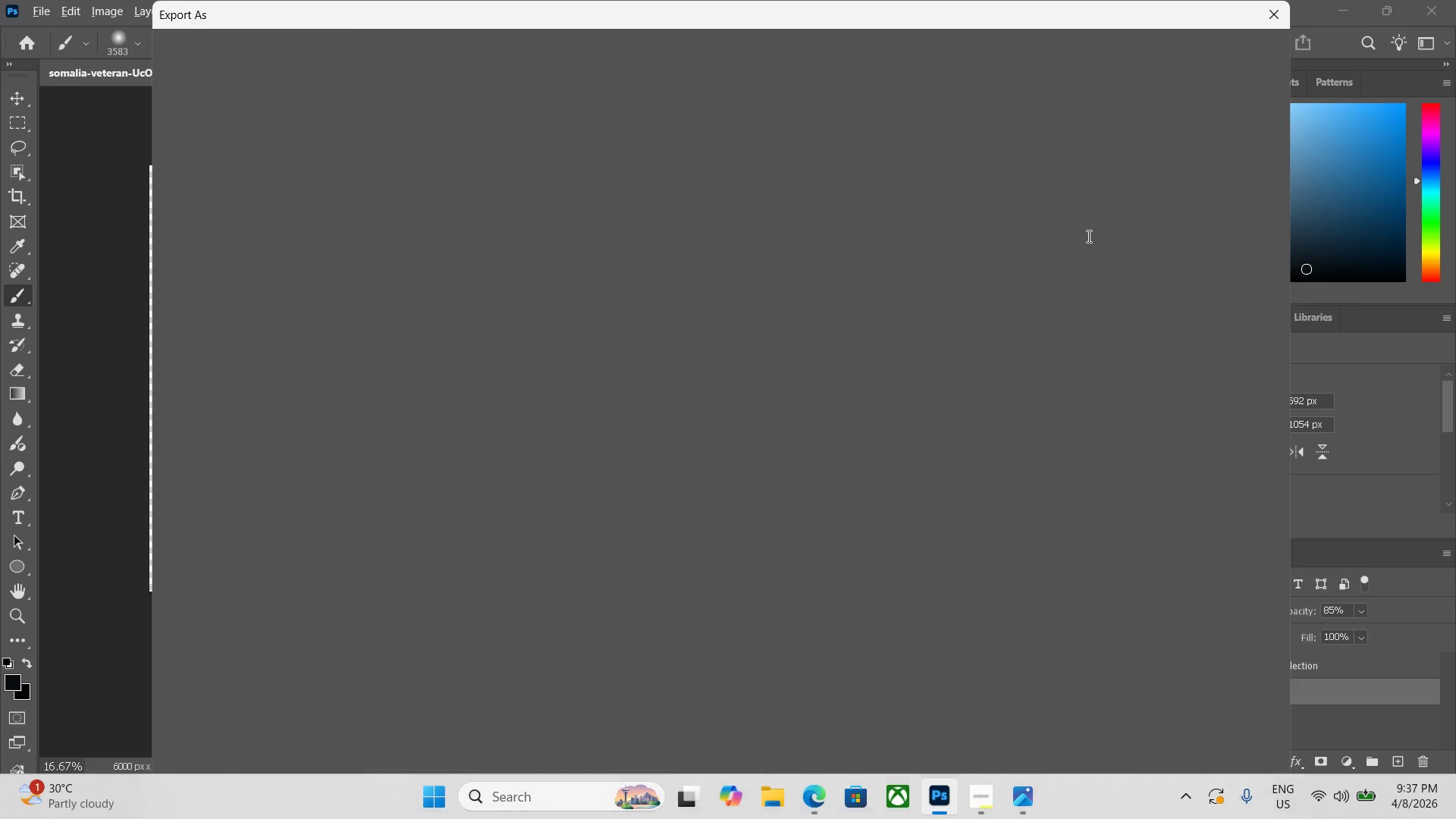 
left_click_drag(start_coordinate=[1086, 240], to_coordinate=[952, 337])
 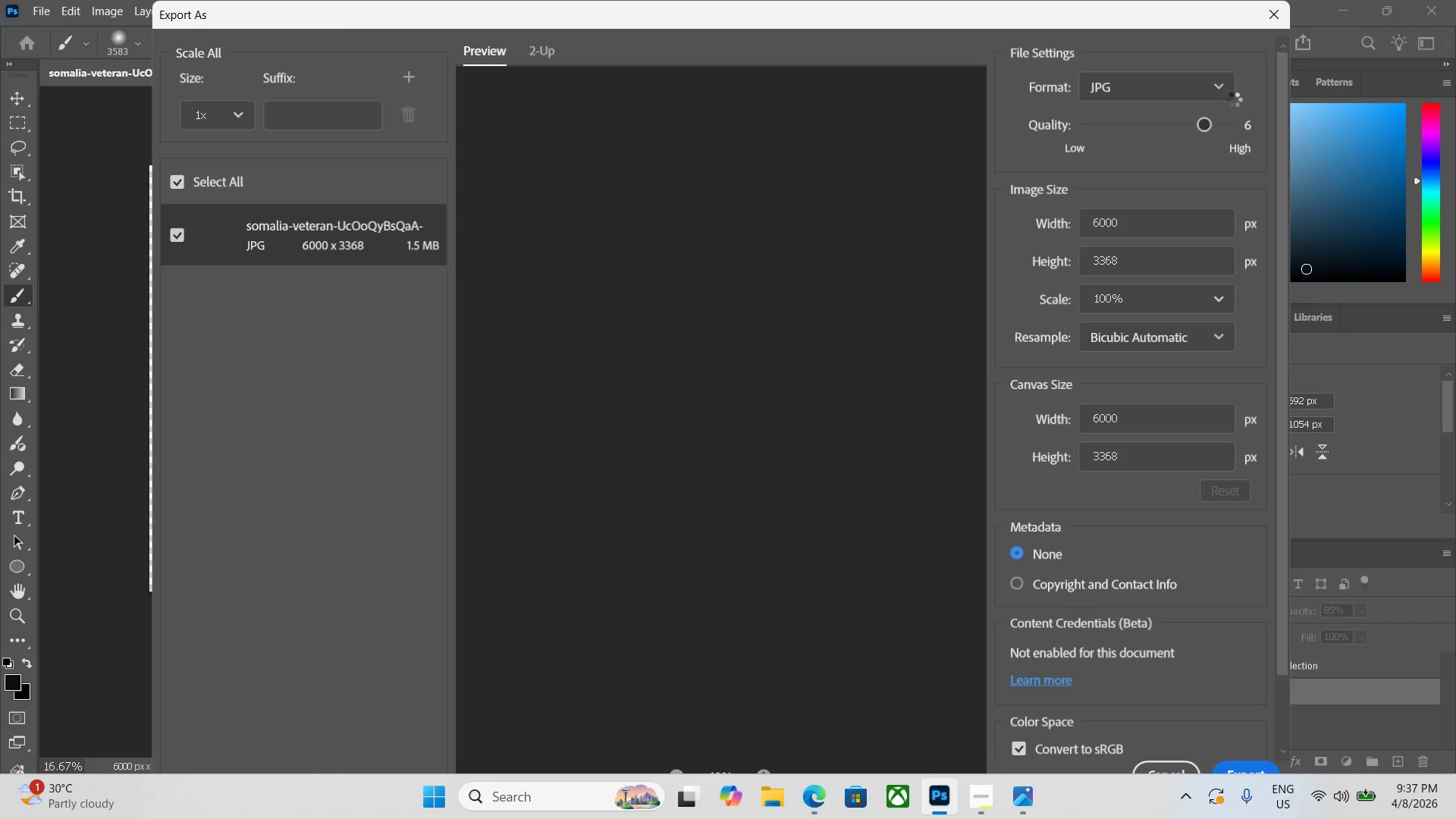 
left_click([1225, 83])
 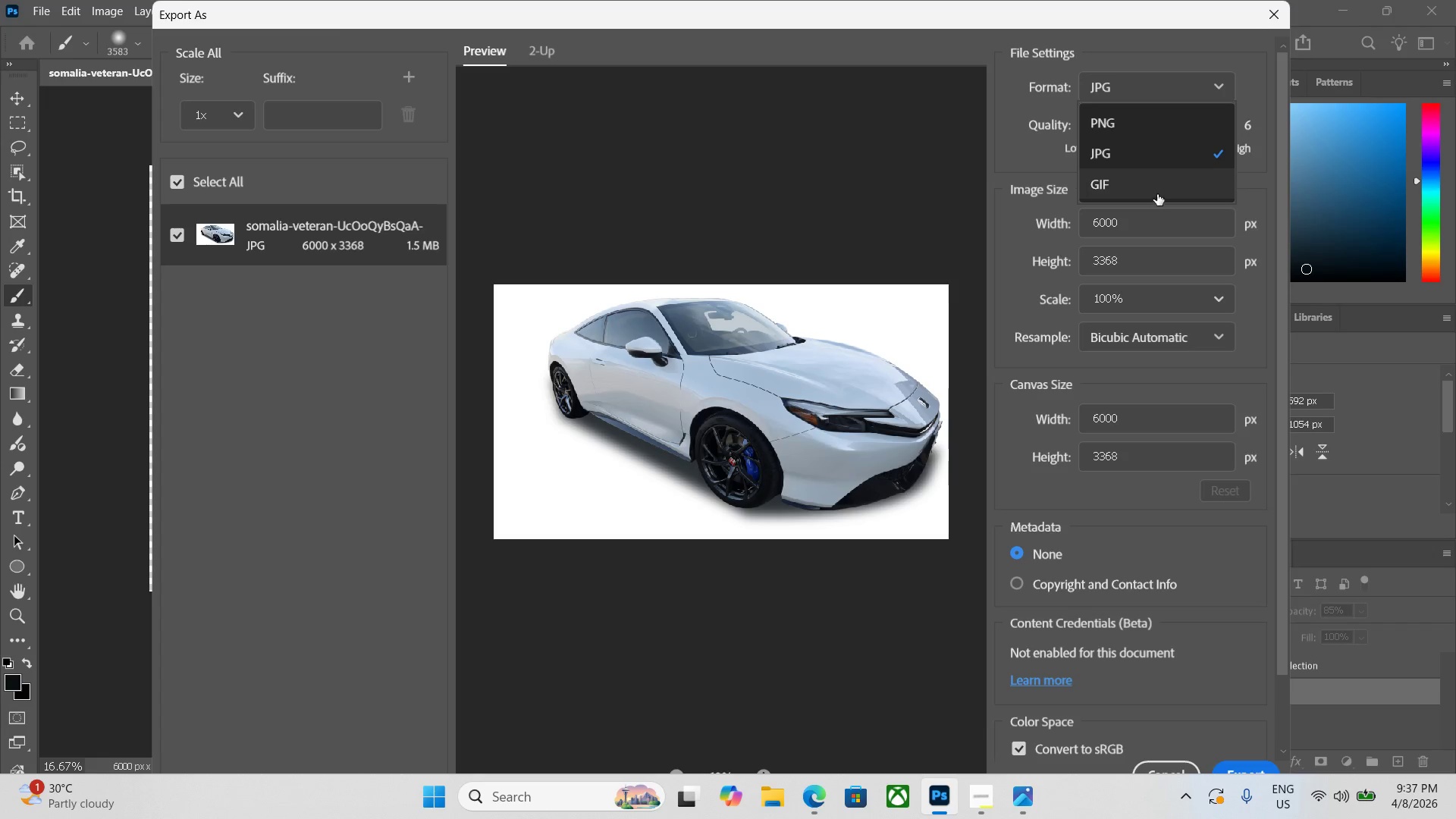 
left_click([1157, 193])
 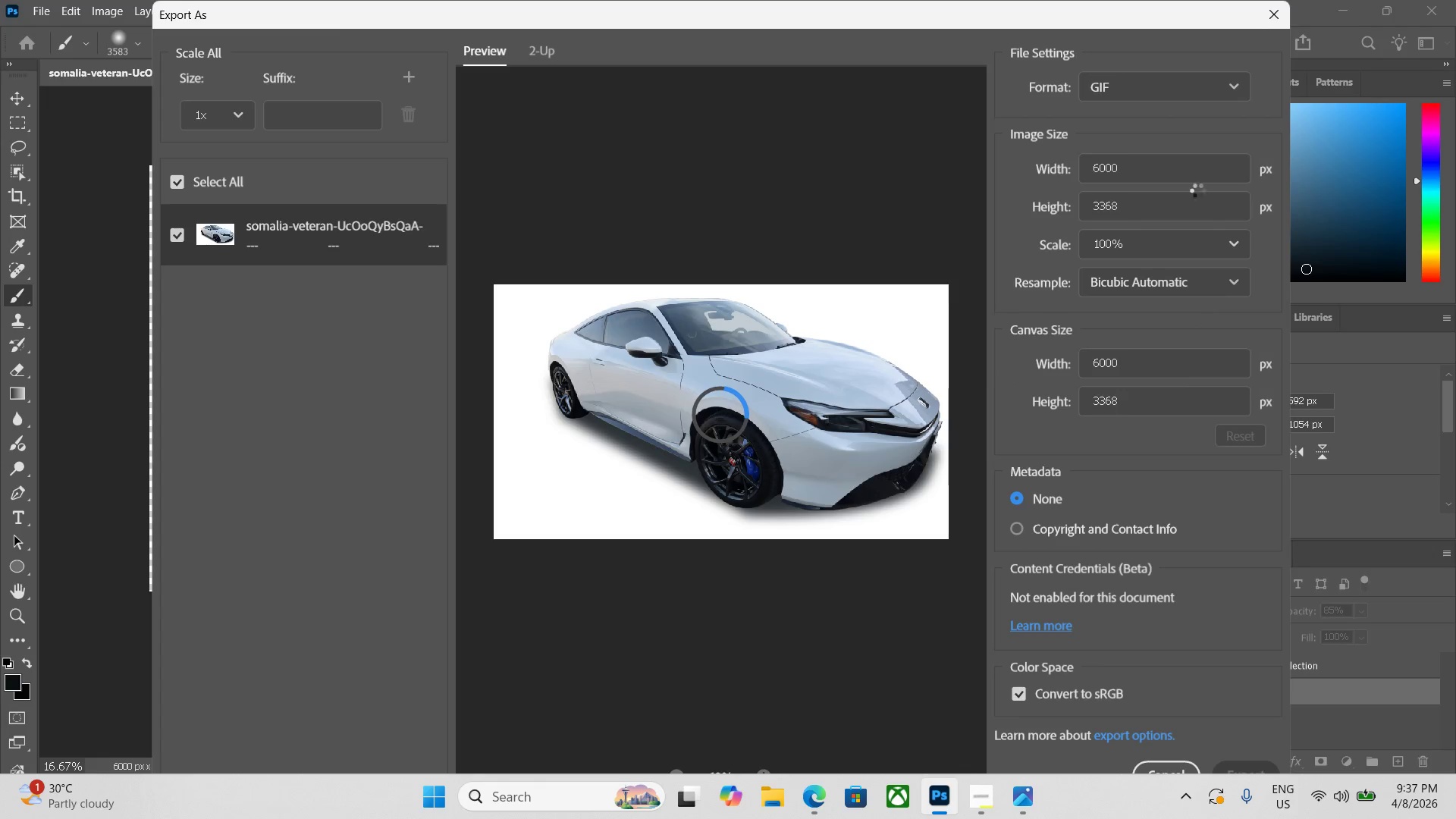 
left_click([1216, 97])
 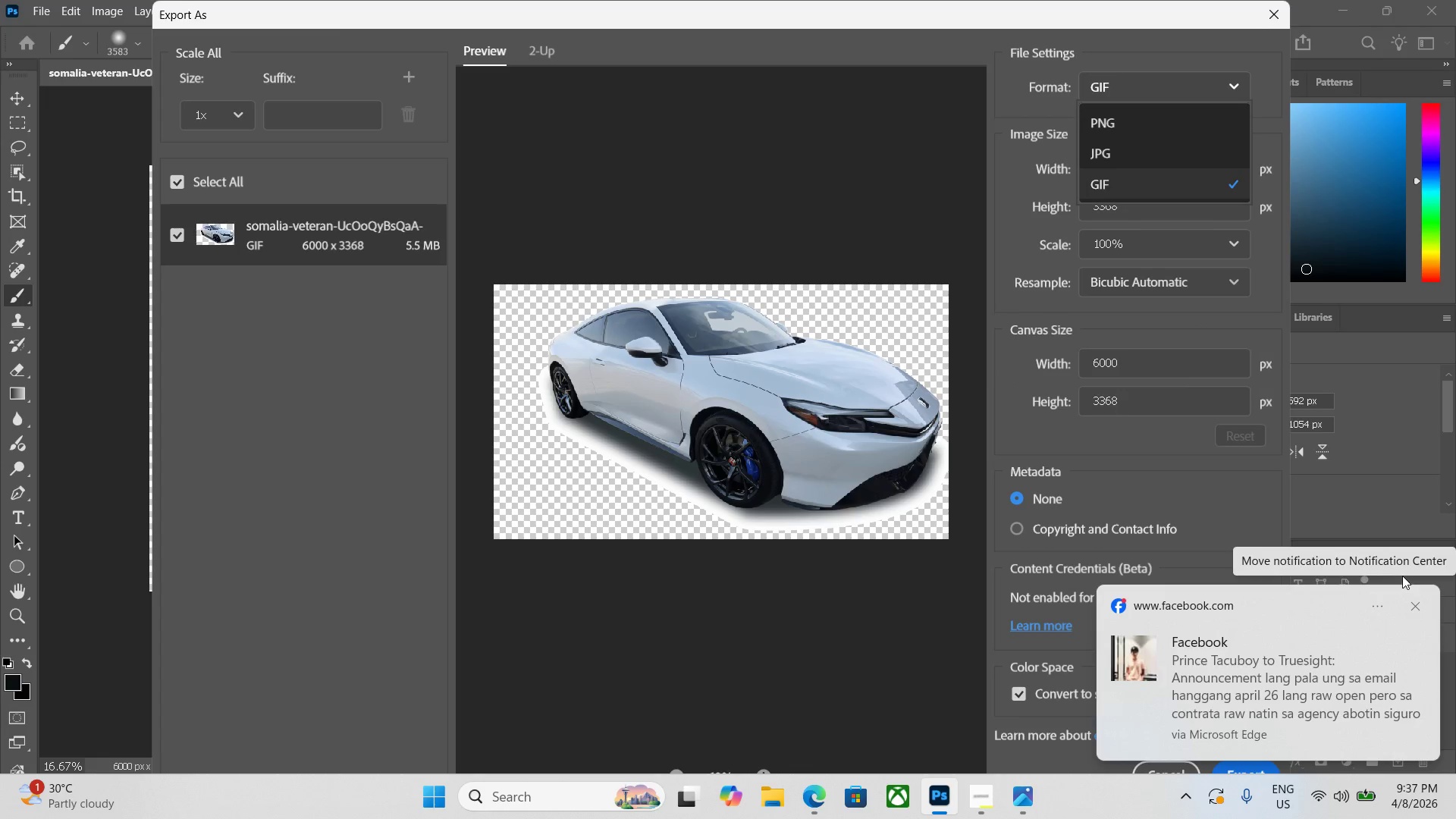 
wait(8.41)
 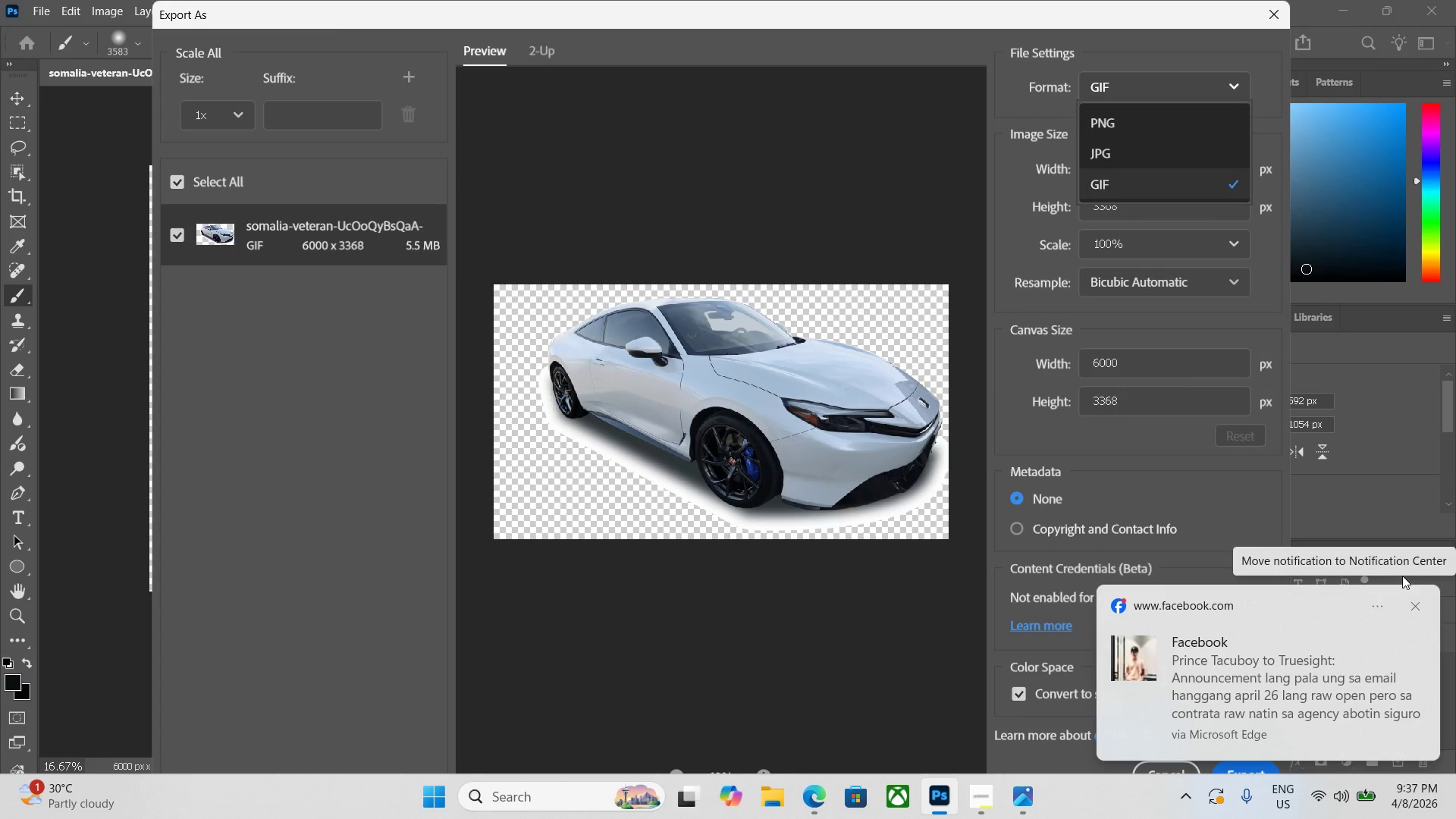 
left_click([1240, 81])
 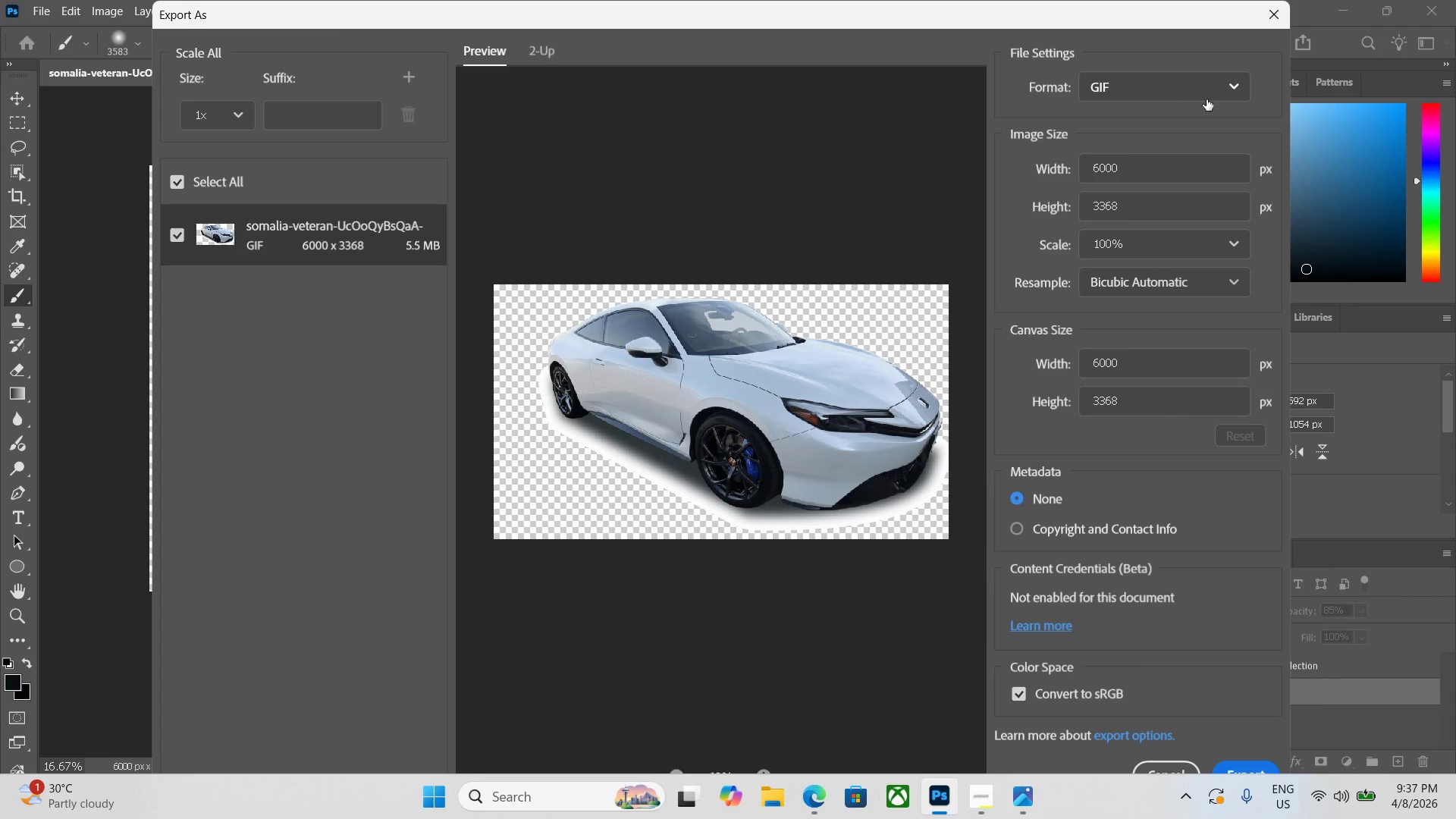 
left_click([1232, 93])
 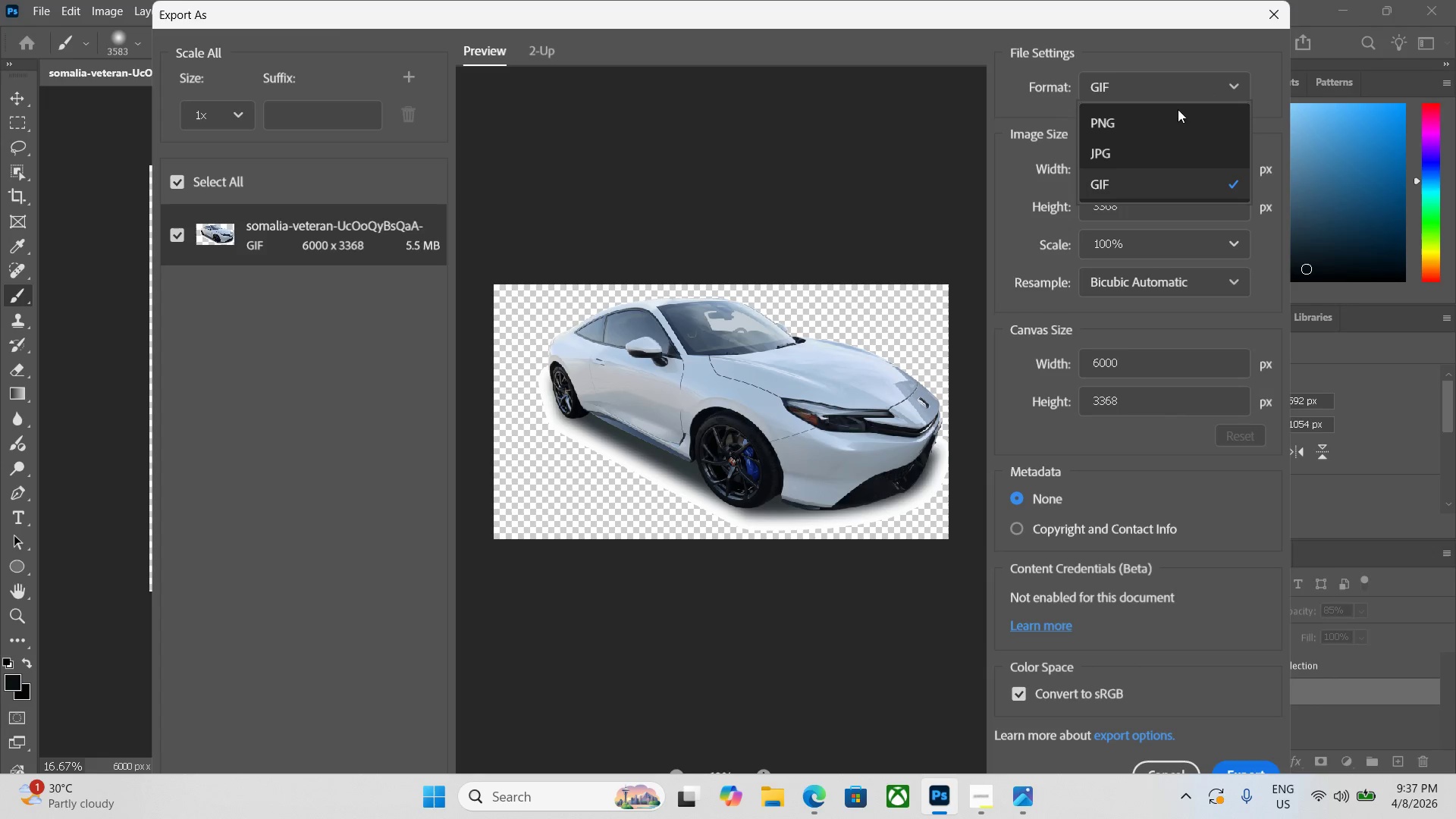 
left_click([1155, 125])
 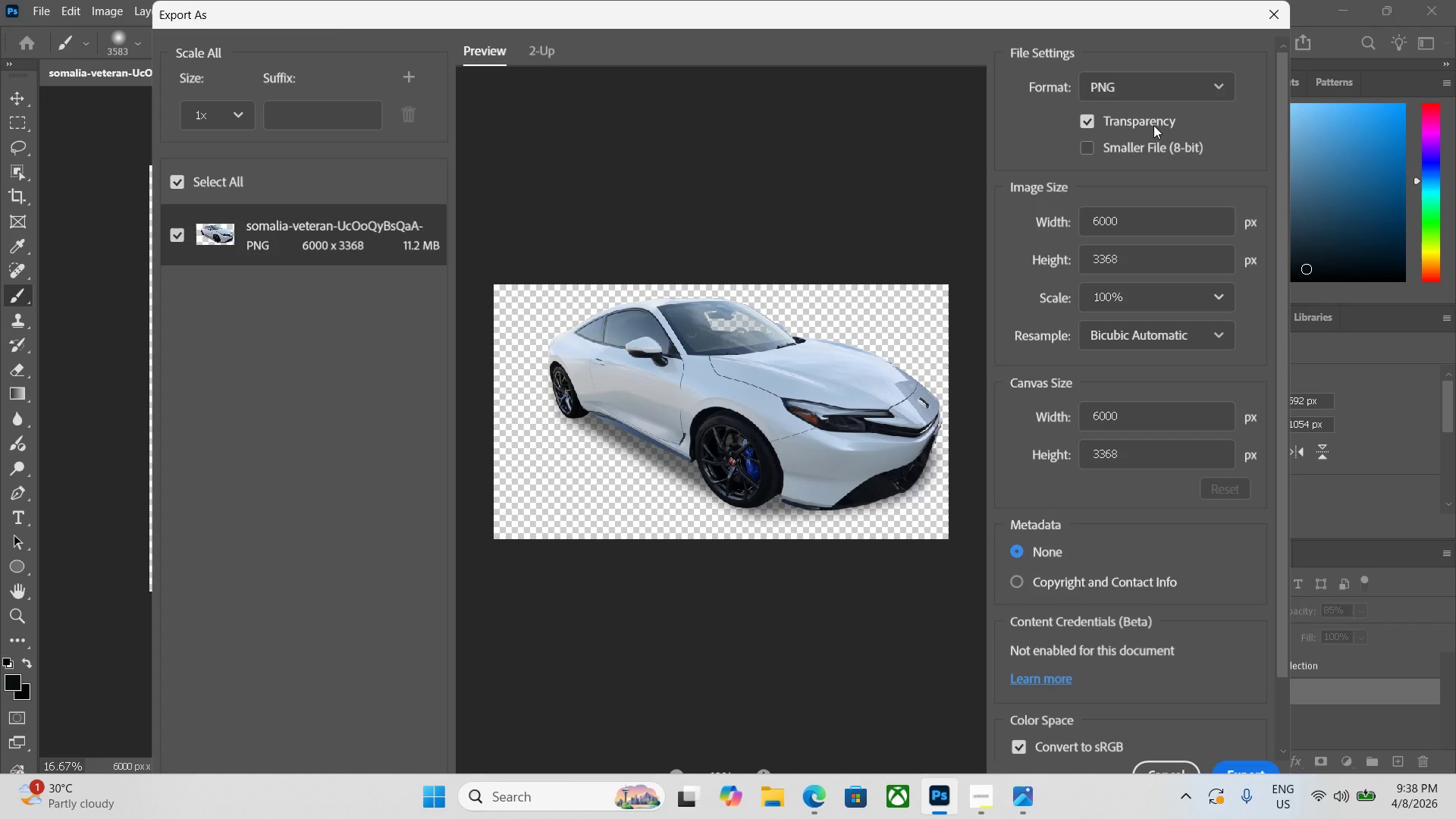 
wait(28.17)
 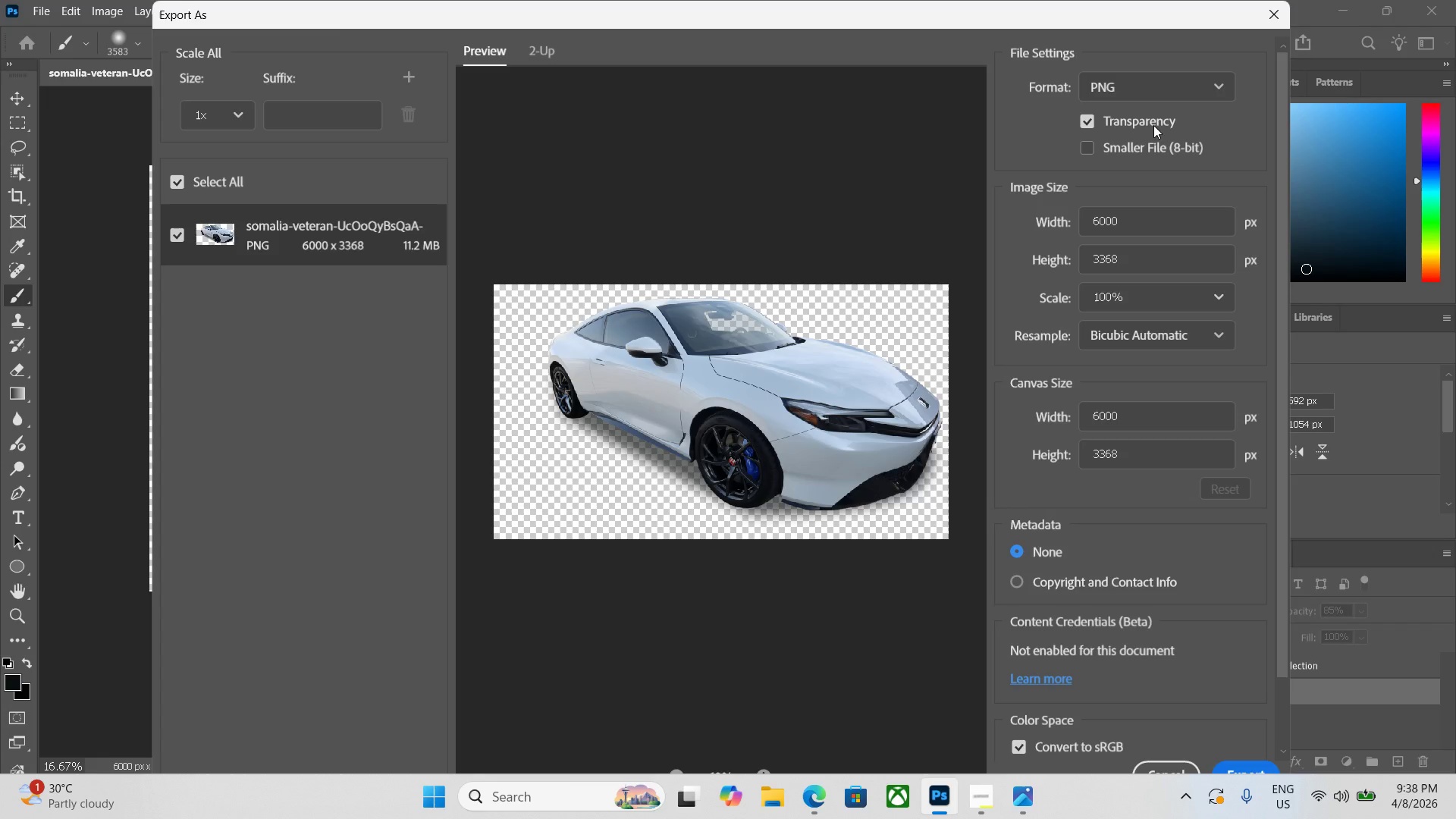 
scroll: coordinate [1138, 484], scroll_direction: down, amount: 4.0
 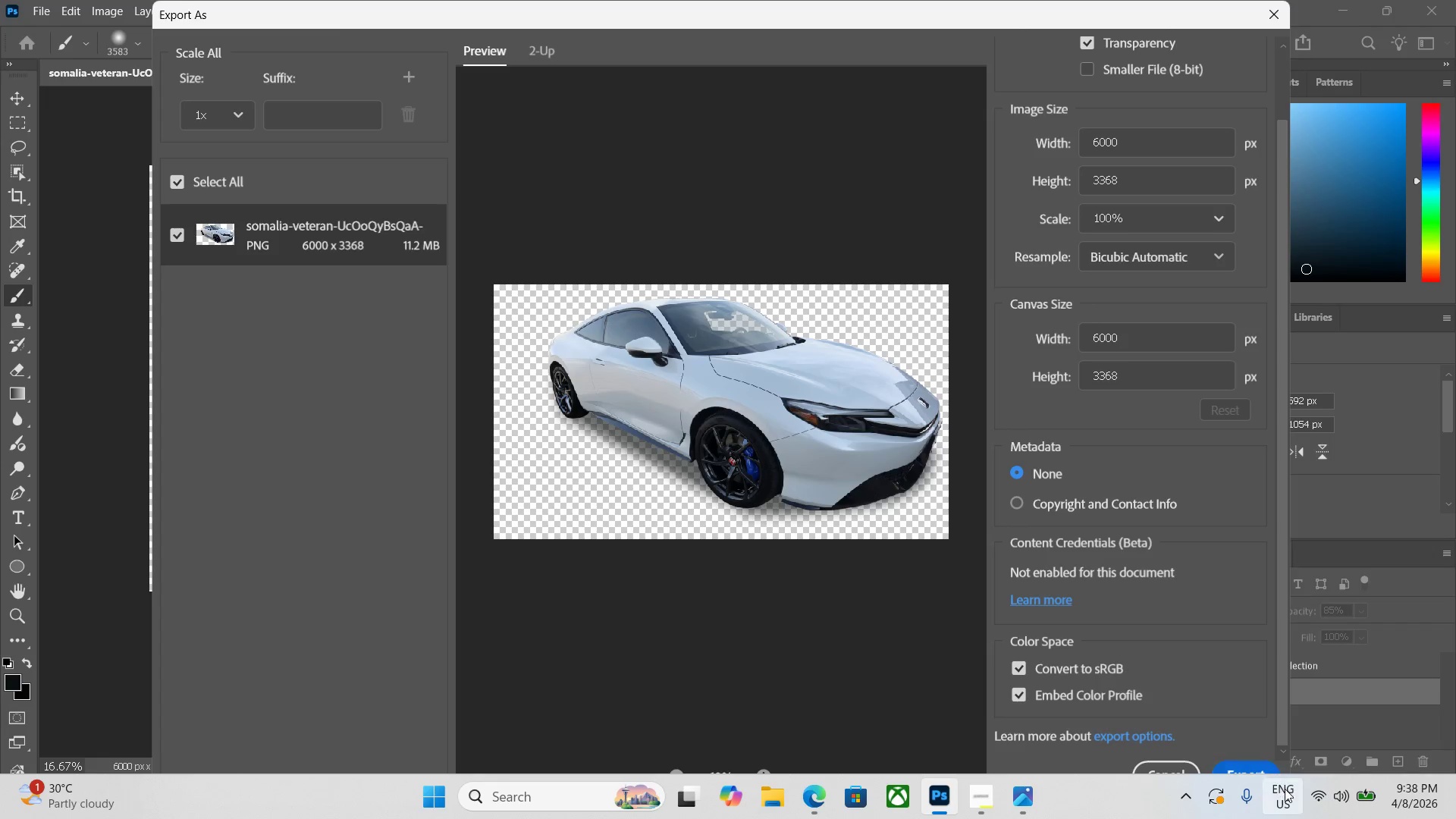 
scroll: coordinate [1219, 424], scroll_direction: up, amount: 5.0
 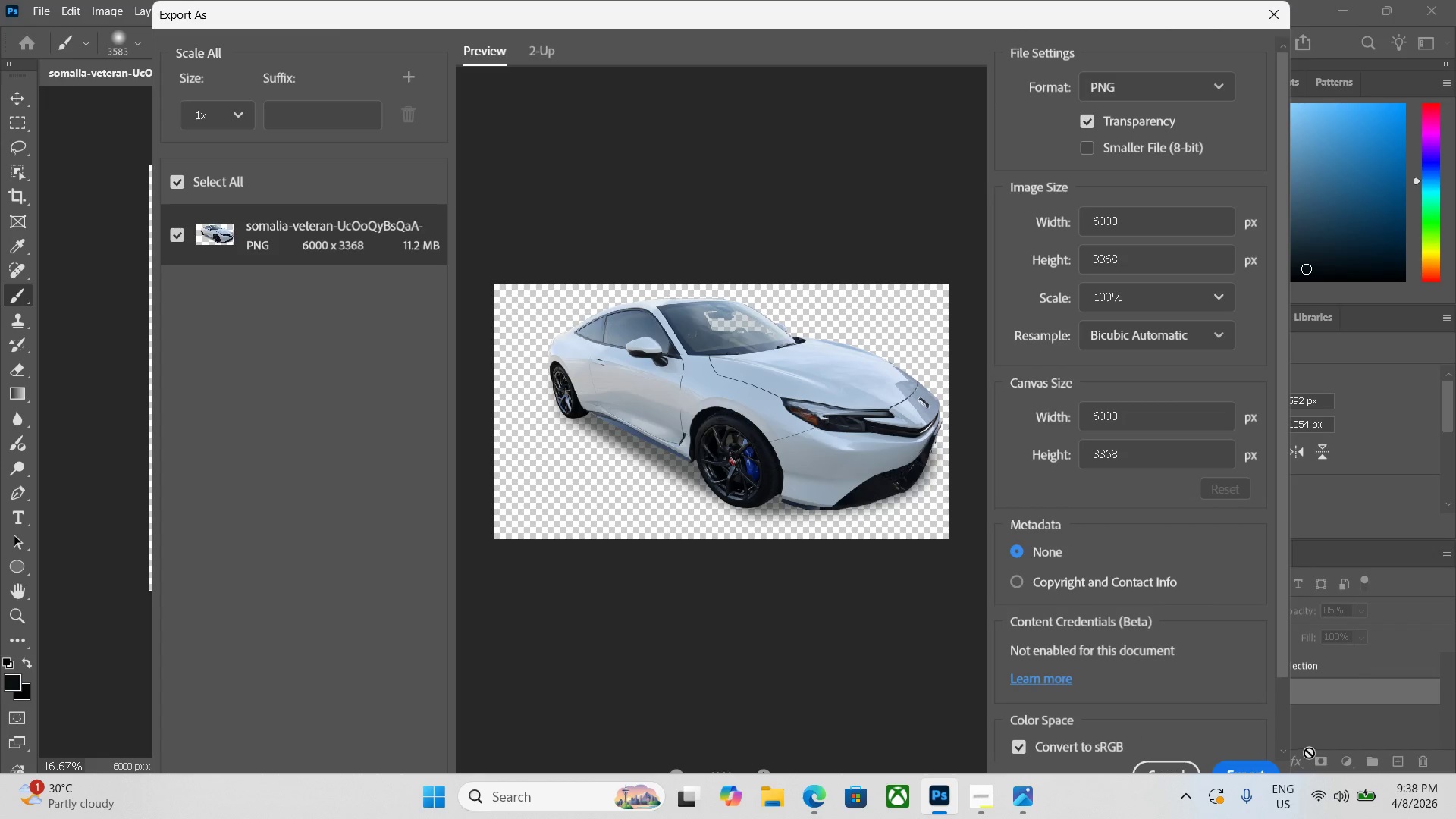 
left_click([1266, 768])
 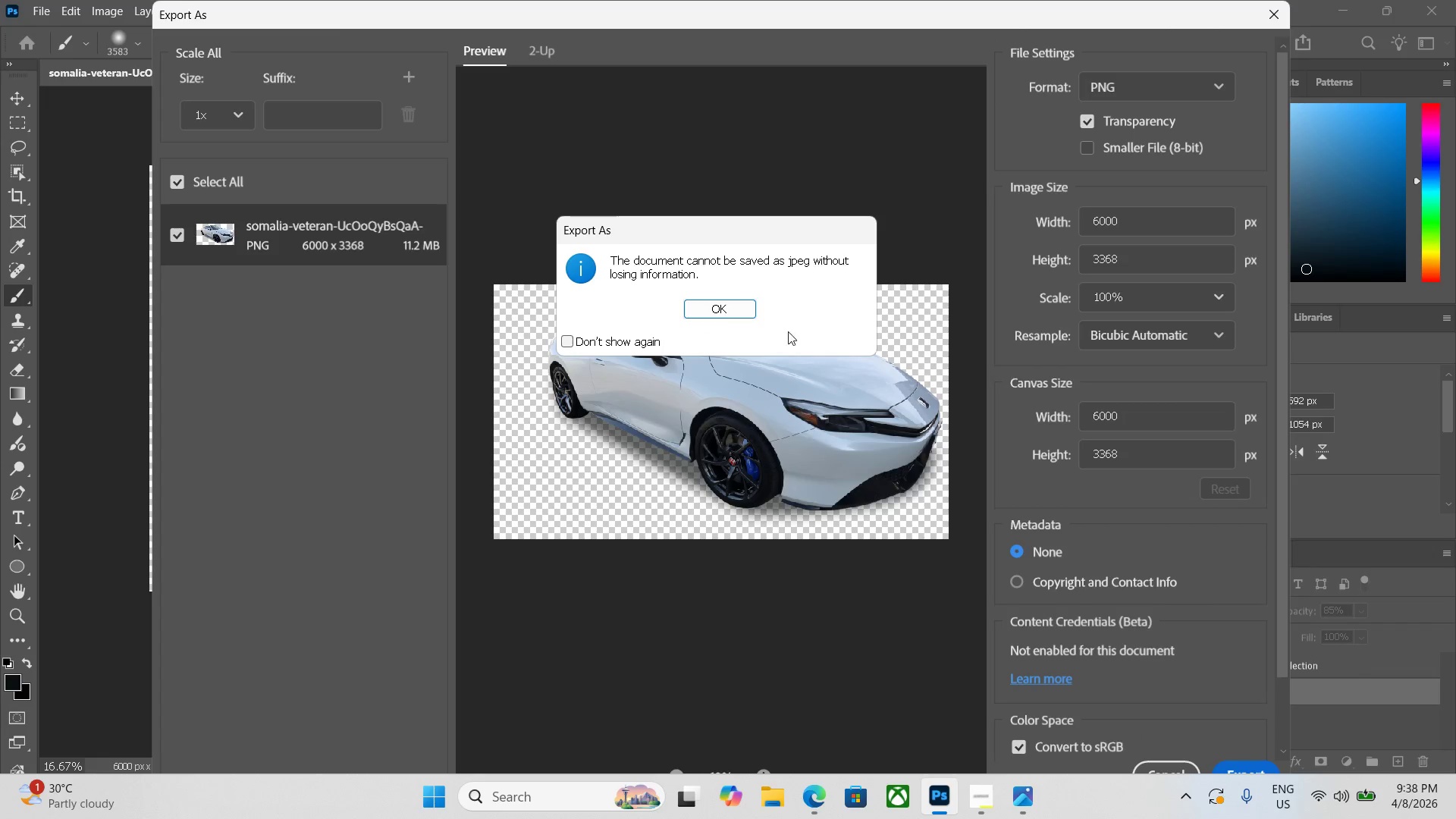 
left_click([750, 306])
 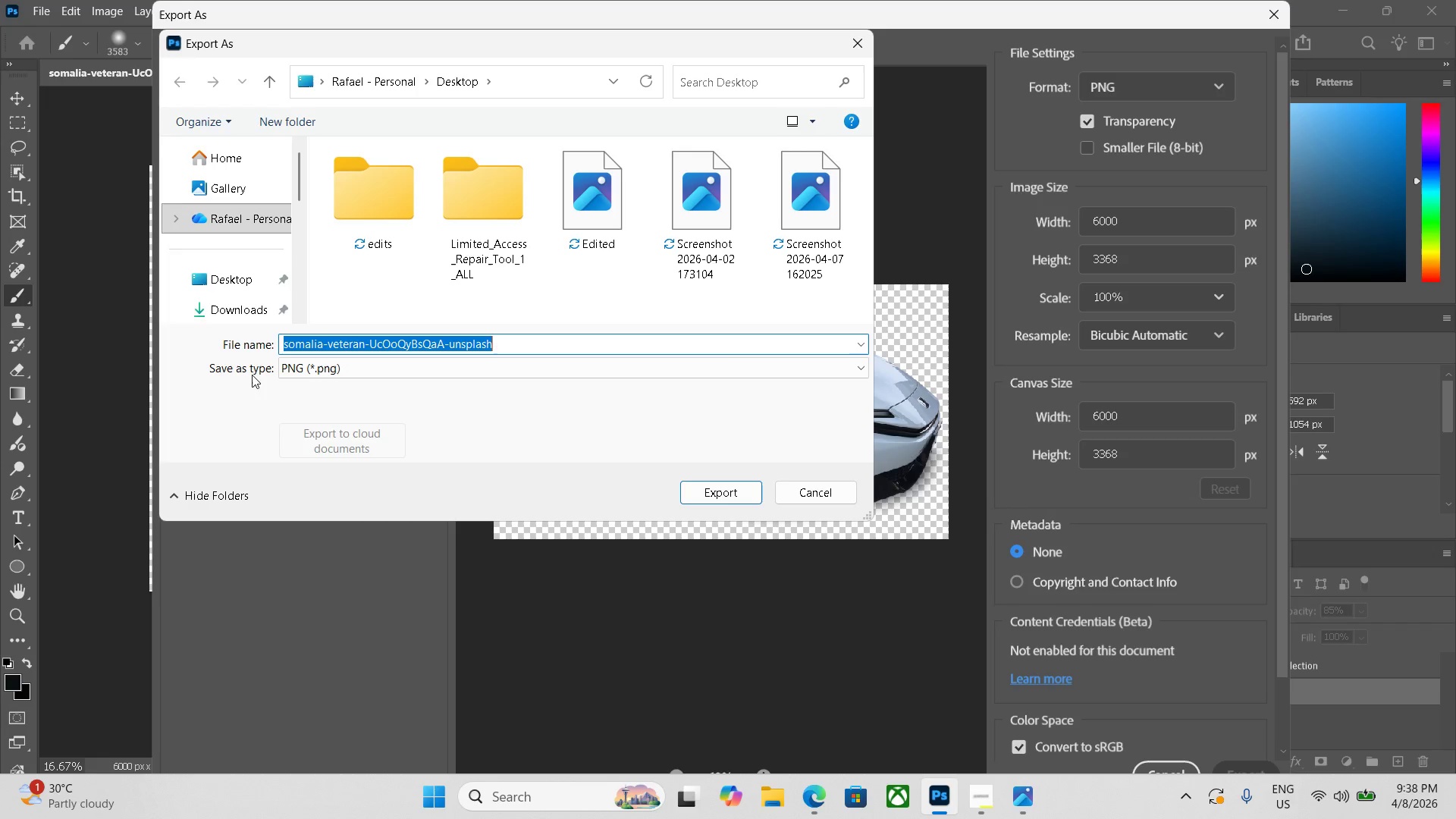 
left_click([238, 287])
 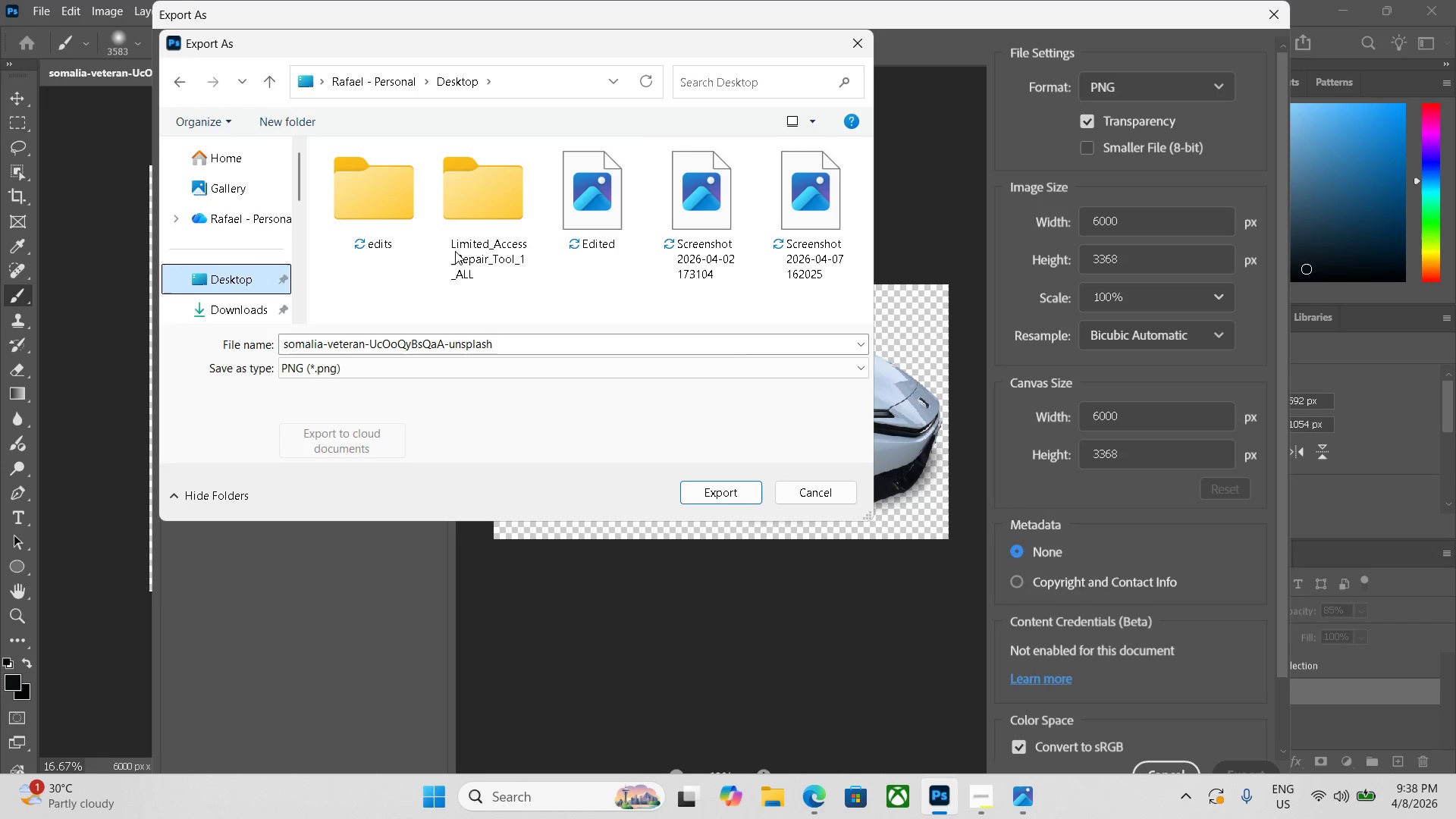 
scroll: coordinate [396, 295], scroll_direction: down, amount: 8.0
 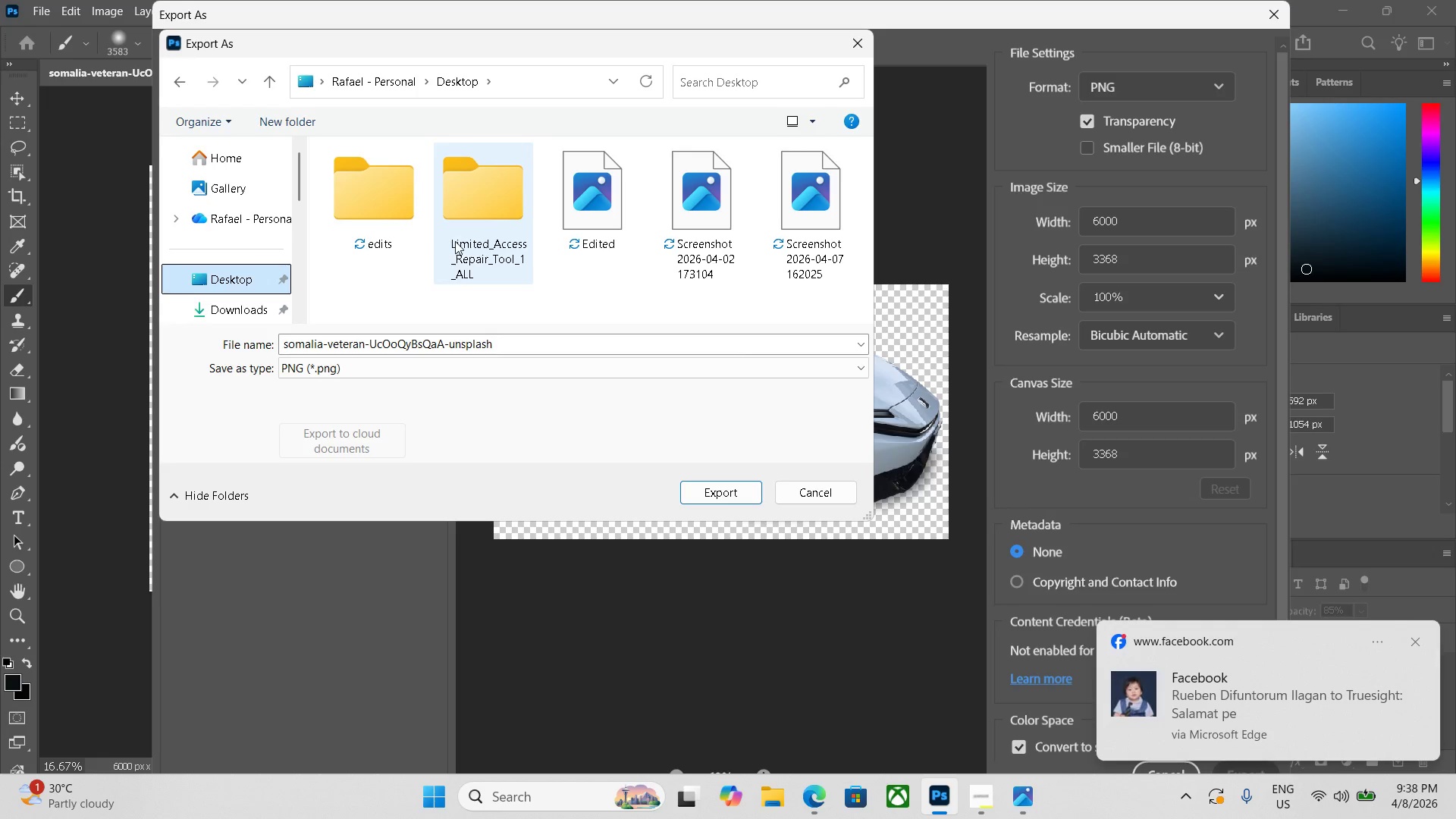 
wait(7.19)
 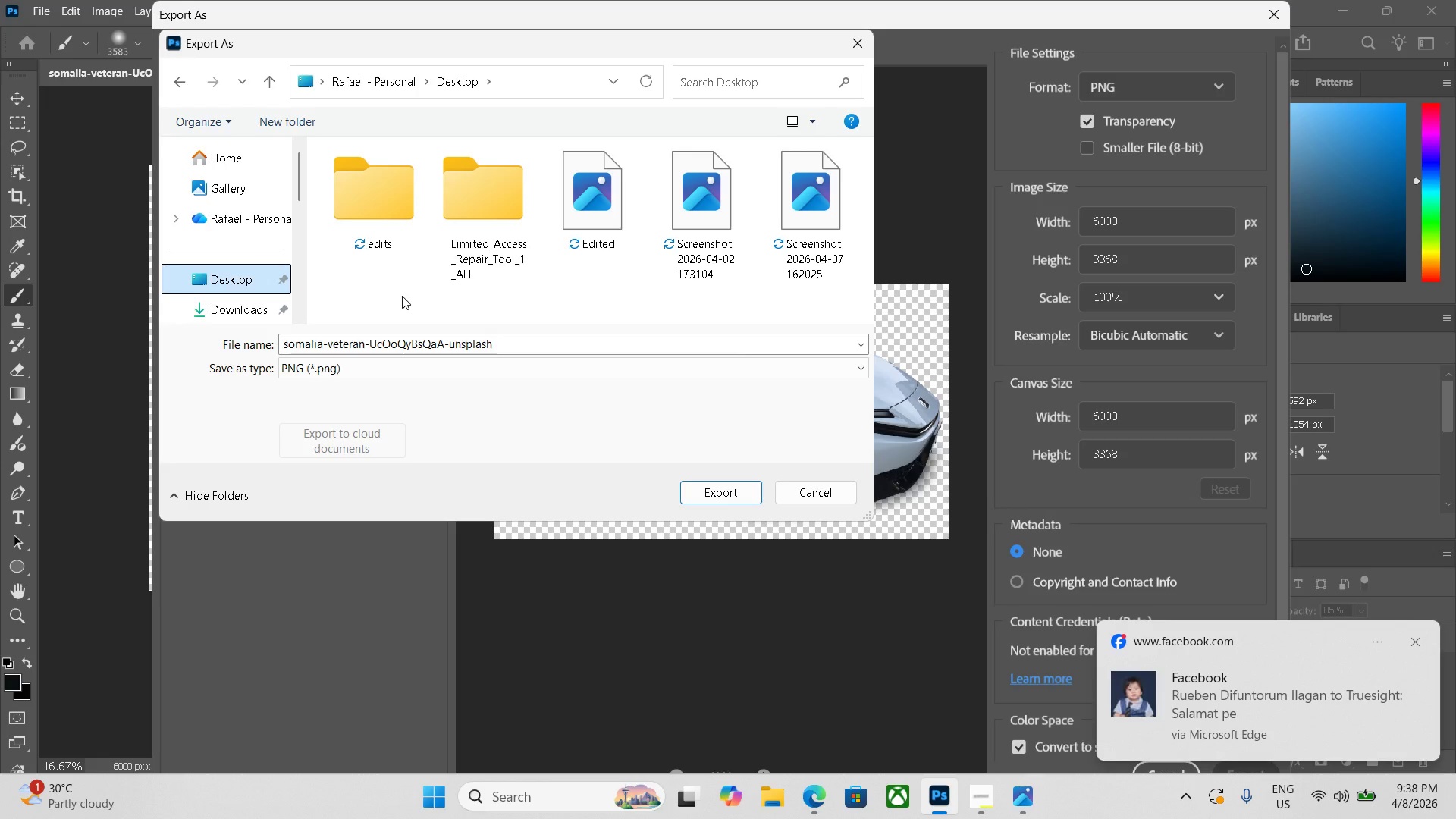 
left_click([540, 346])
 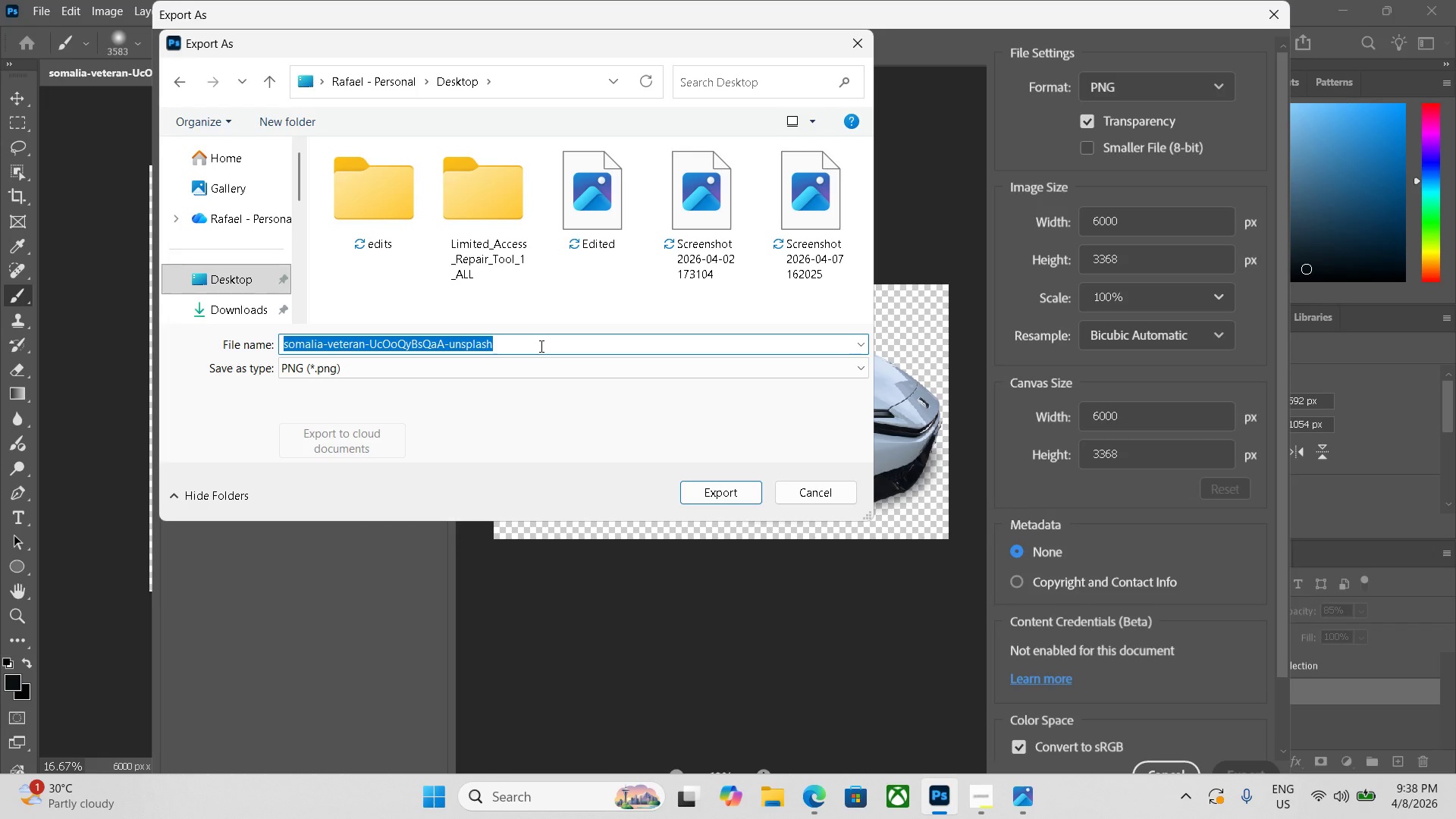 
type(edited 2)
 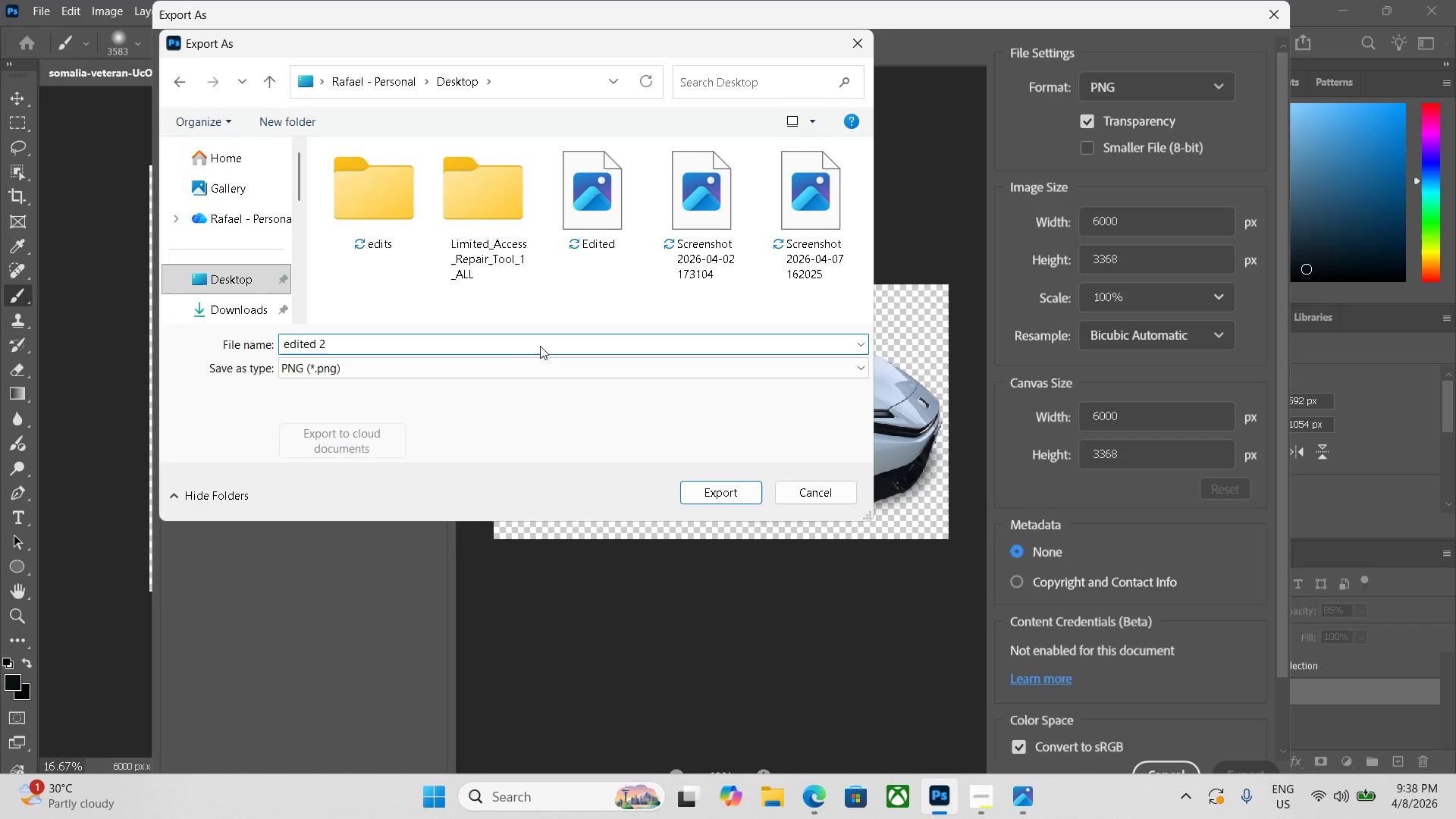 
key(Enter)
 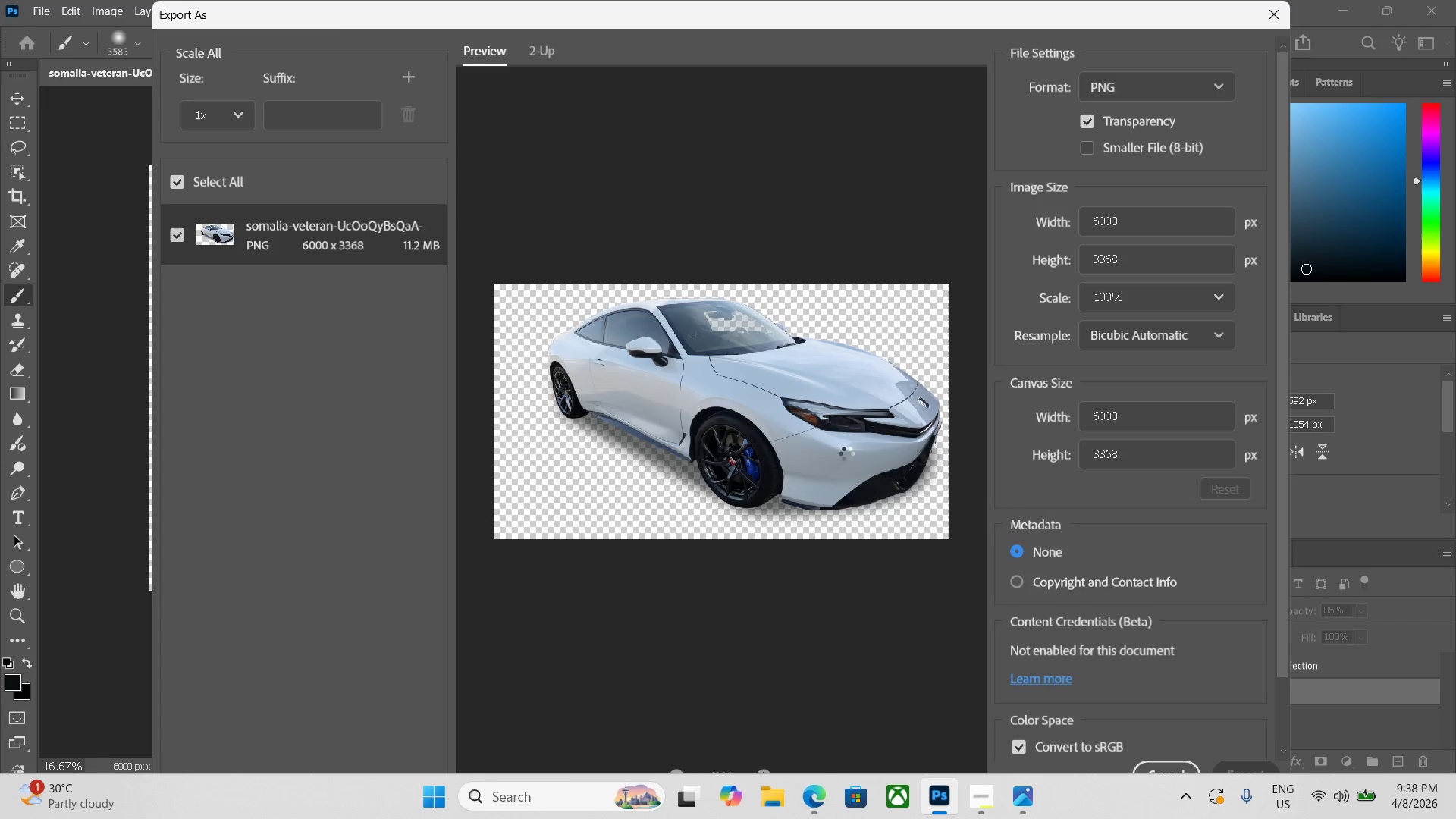 
scroll: coordinate [857, 529], scroll_direction: down, amount: 5.0
 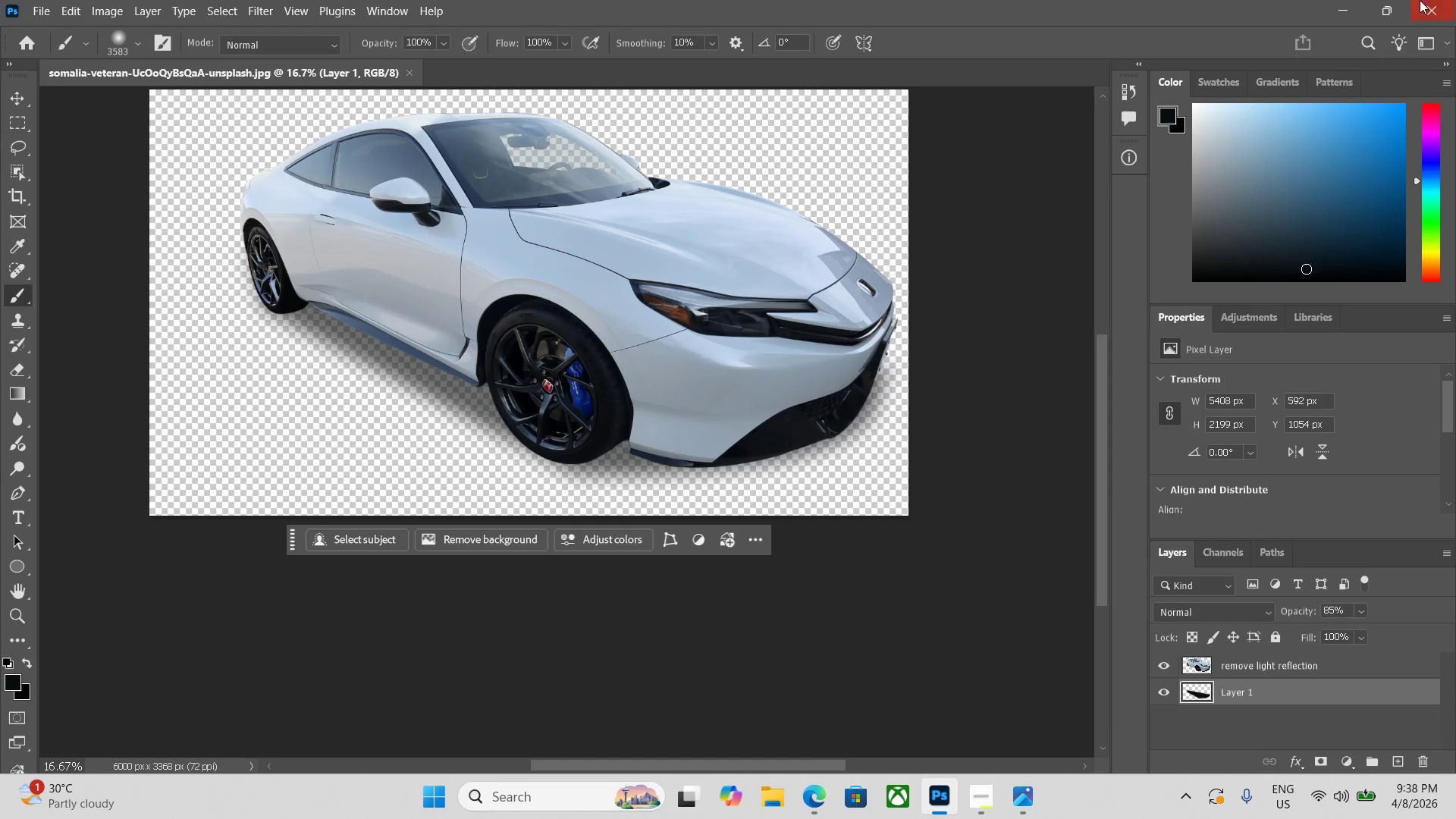 
left_click([1356, 4])
 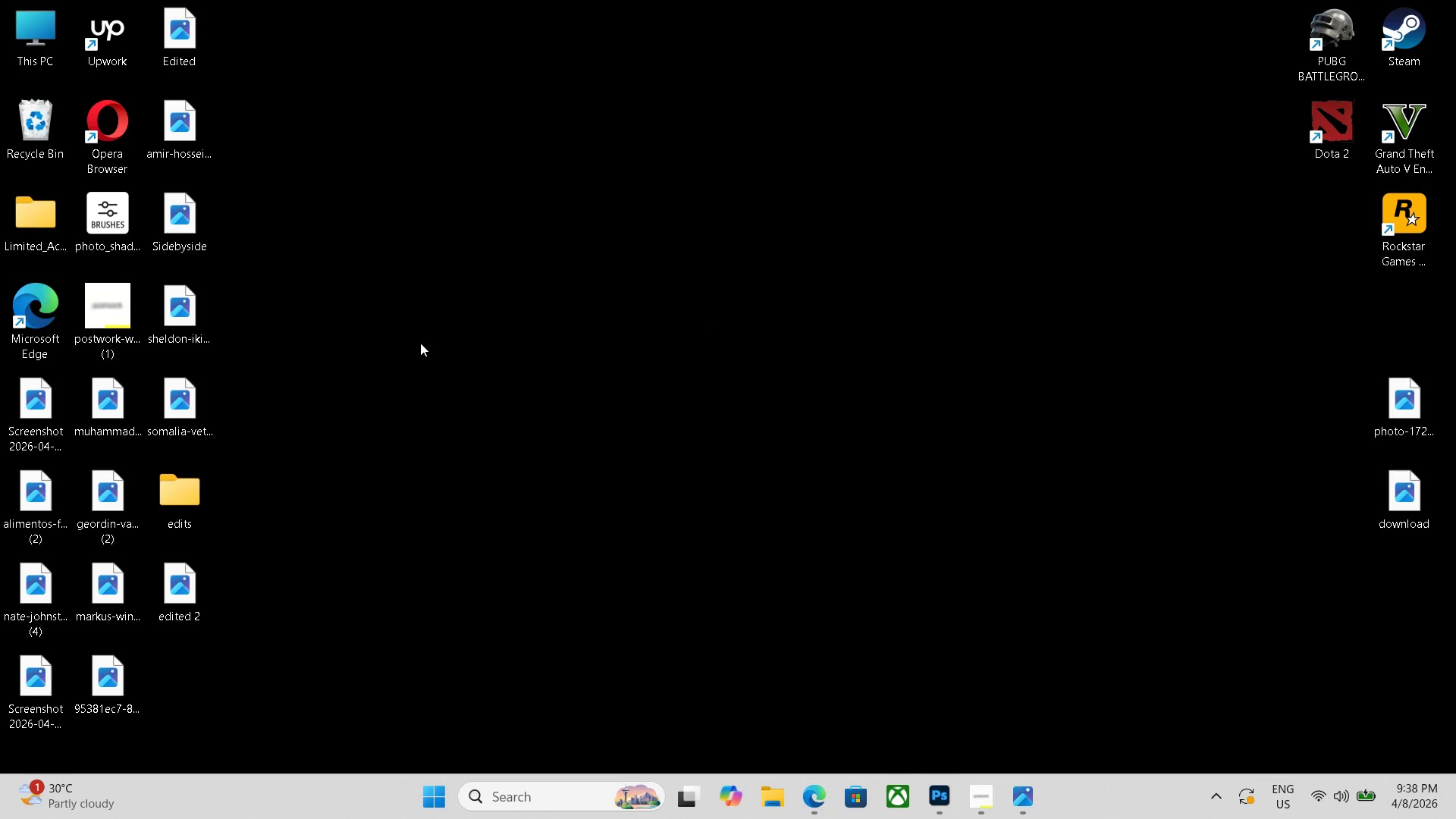 
double_click([196, 588])
 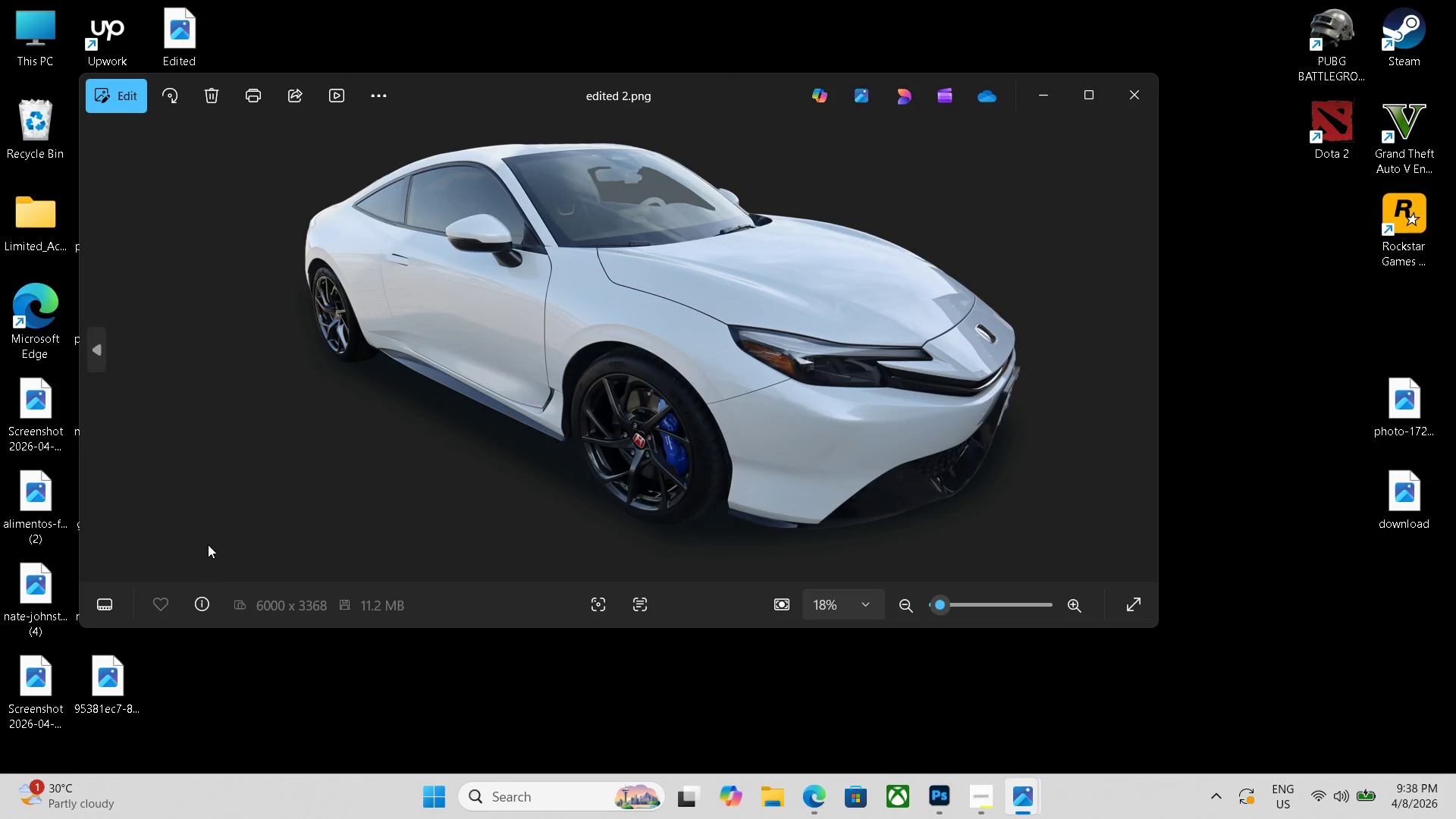 
scroll: coordinate [215, 516], scroll_direction: down, amount: 1.0
 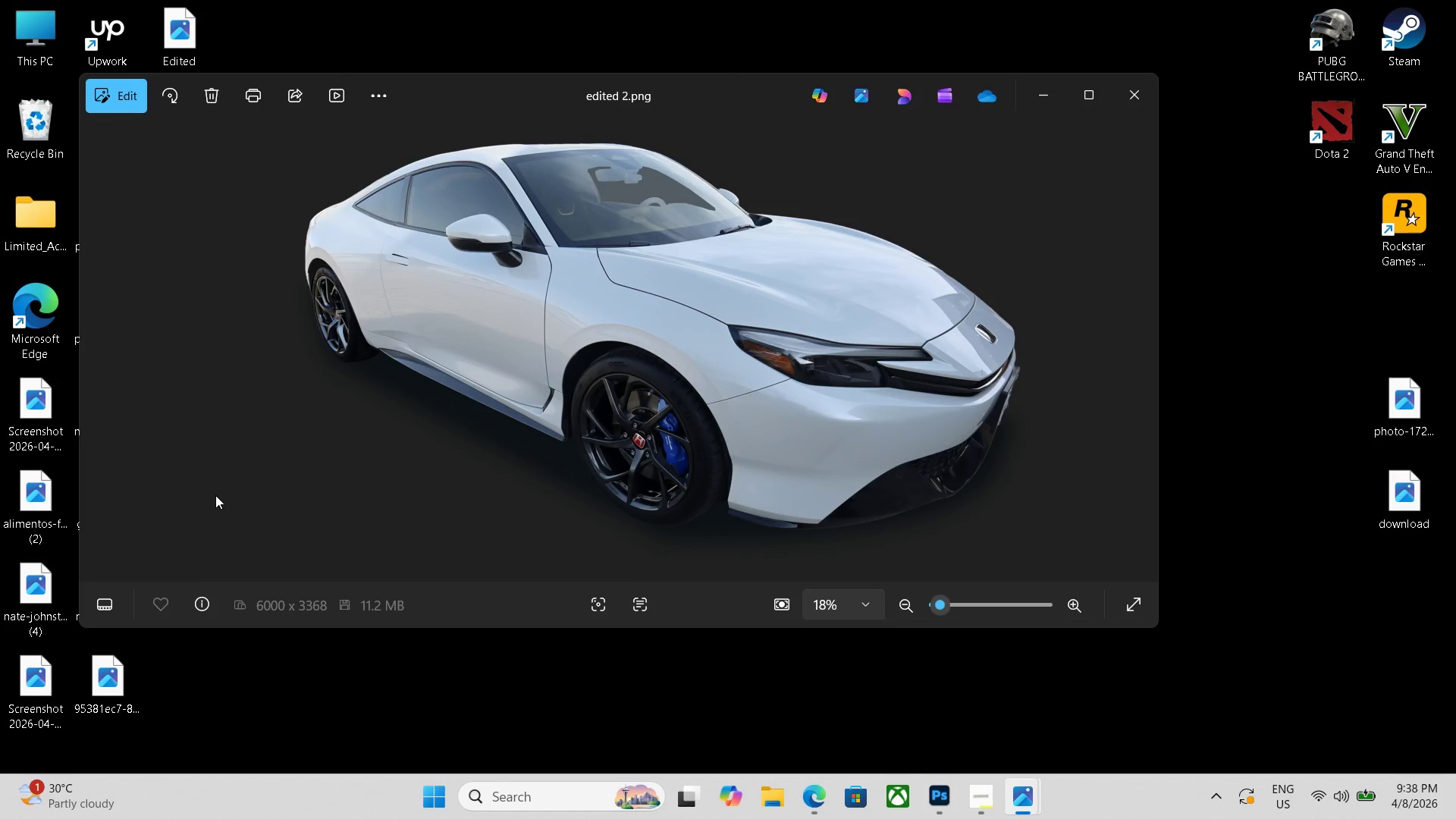 
scroll: coordinate [215, 495], scroll_direction: up, amount: 1.0
 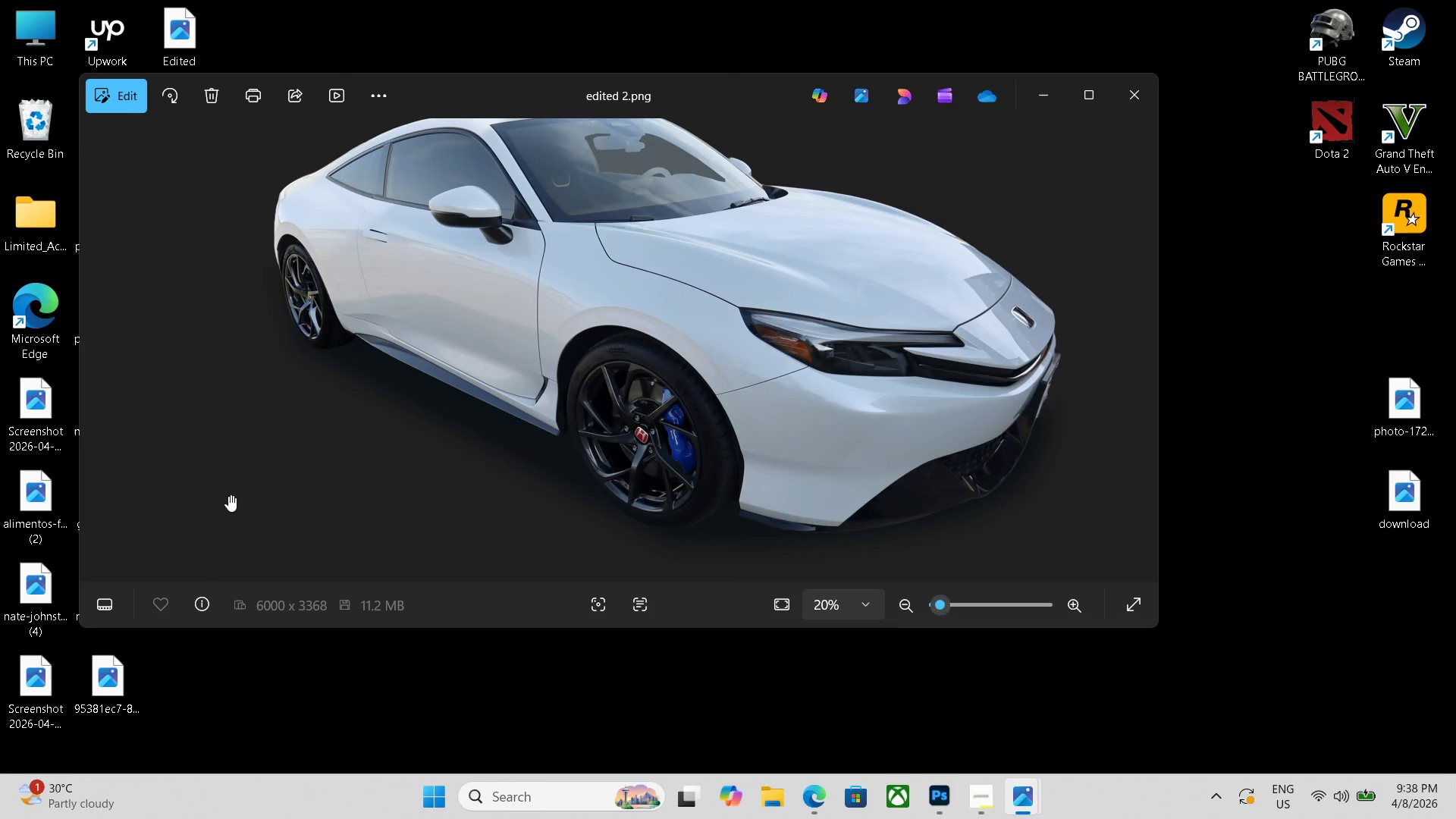 
scroll: coordinate [249, 497], scroll_direction: down, amount: 2.0
 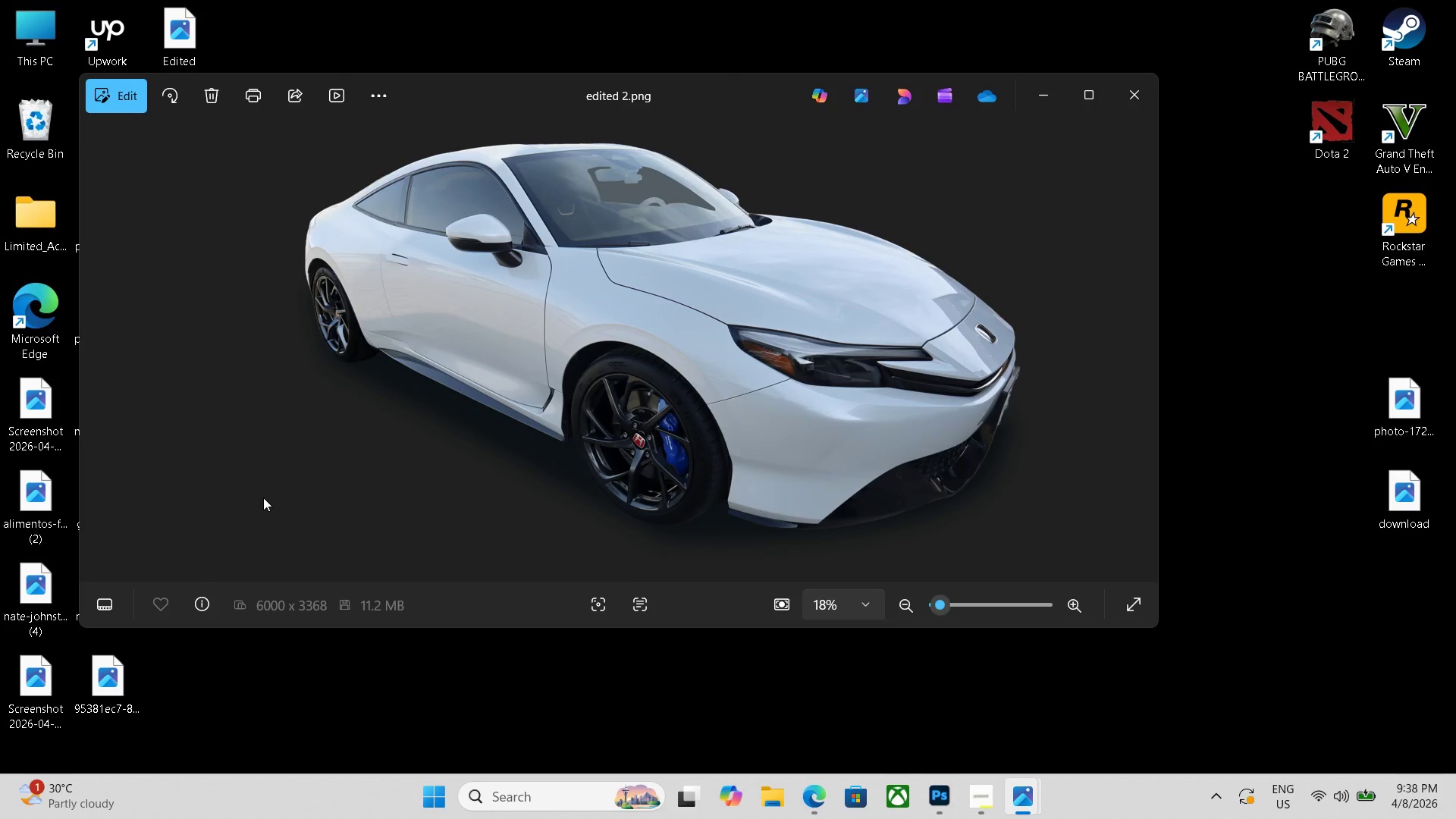 
key(Escape)
 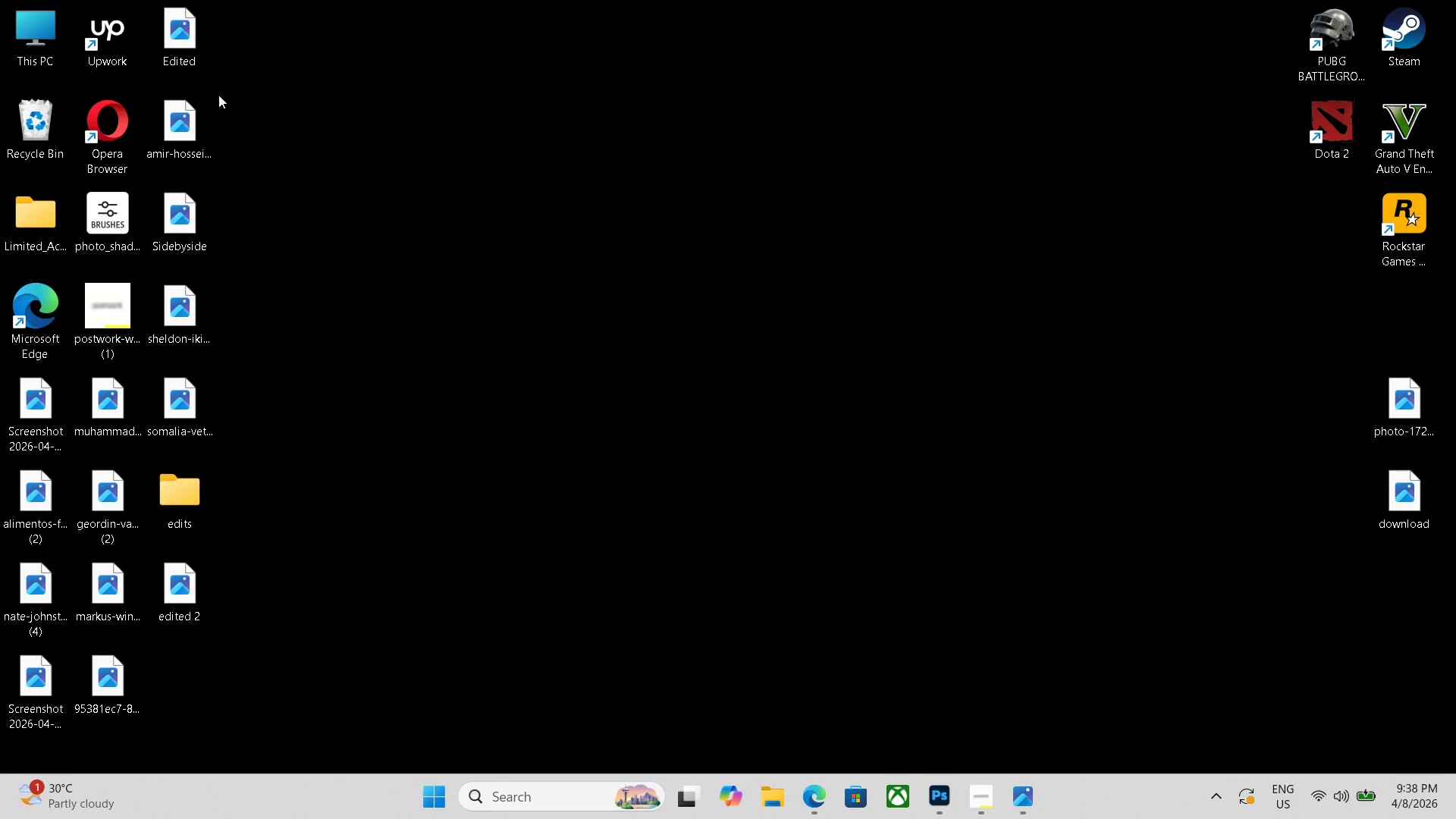 
double_click([181, 41])
 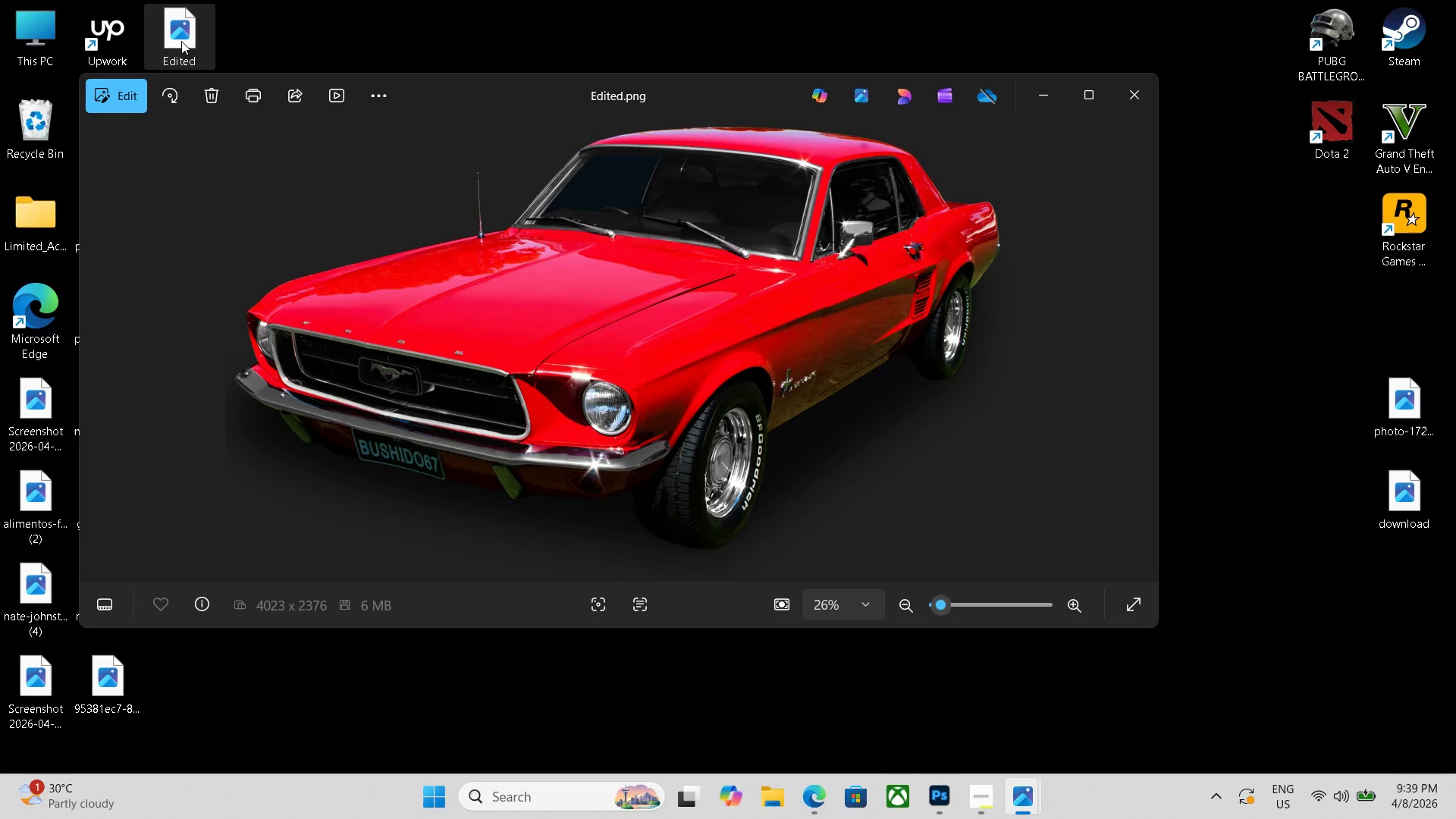 
key(Escape)
 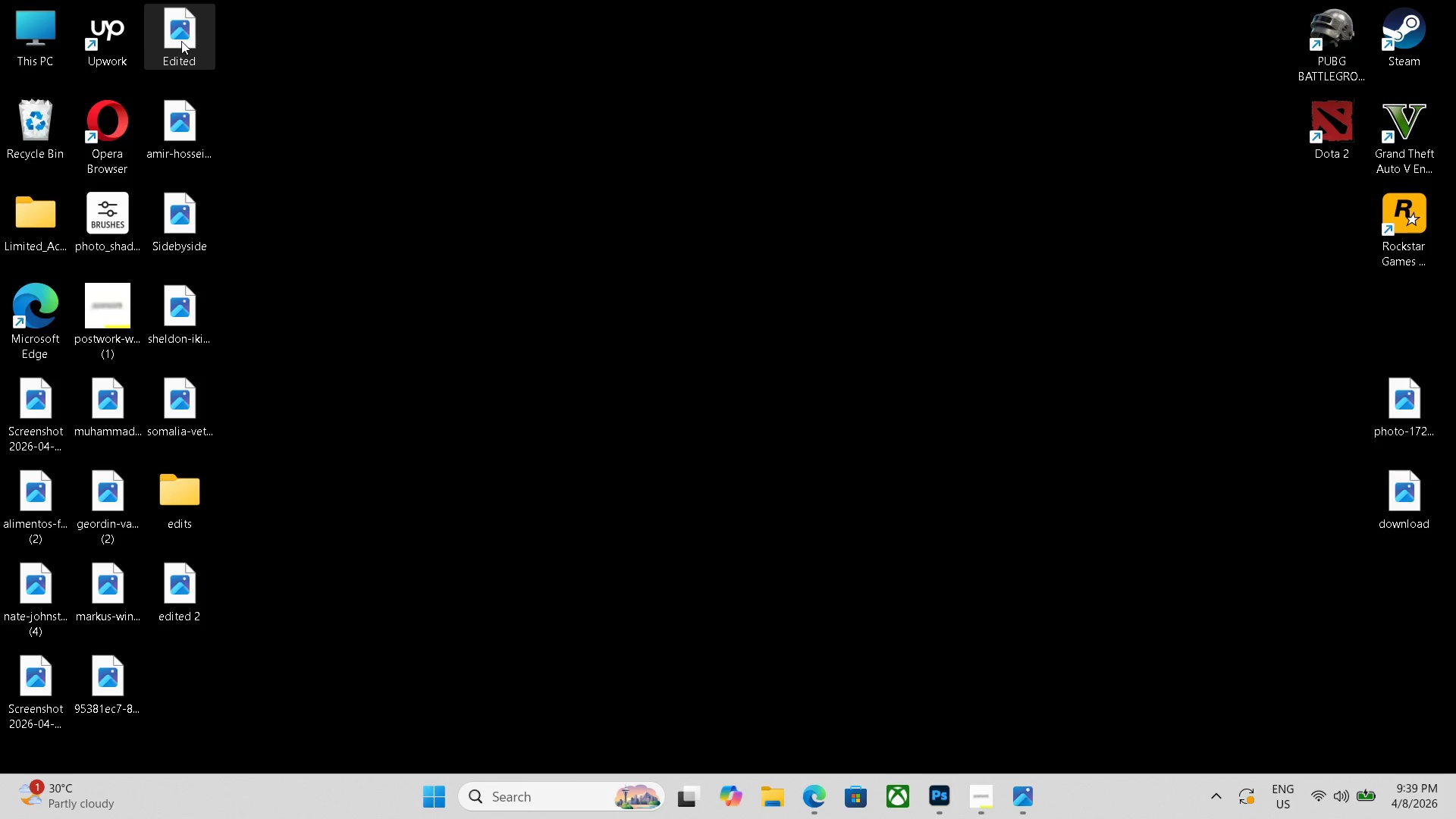 
left_click_drag(start_coordinate=[181, 41], to_coordinate=[553, 115])
 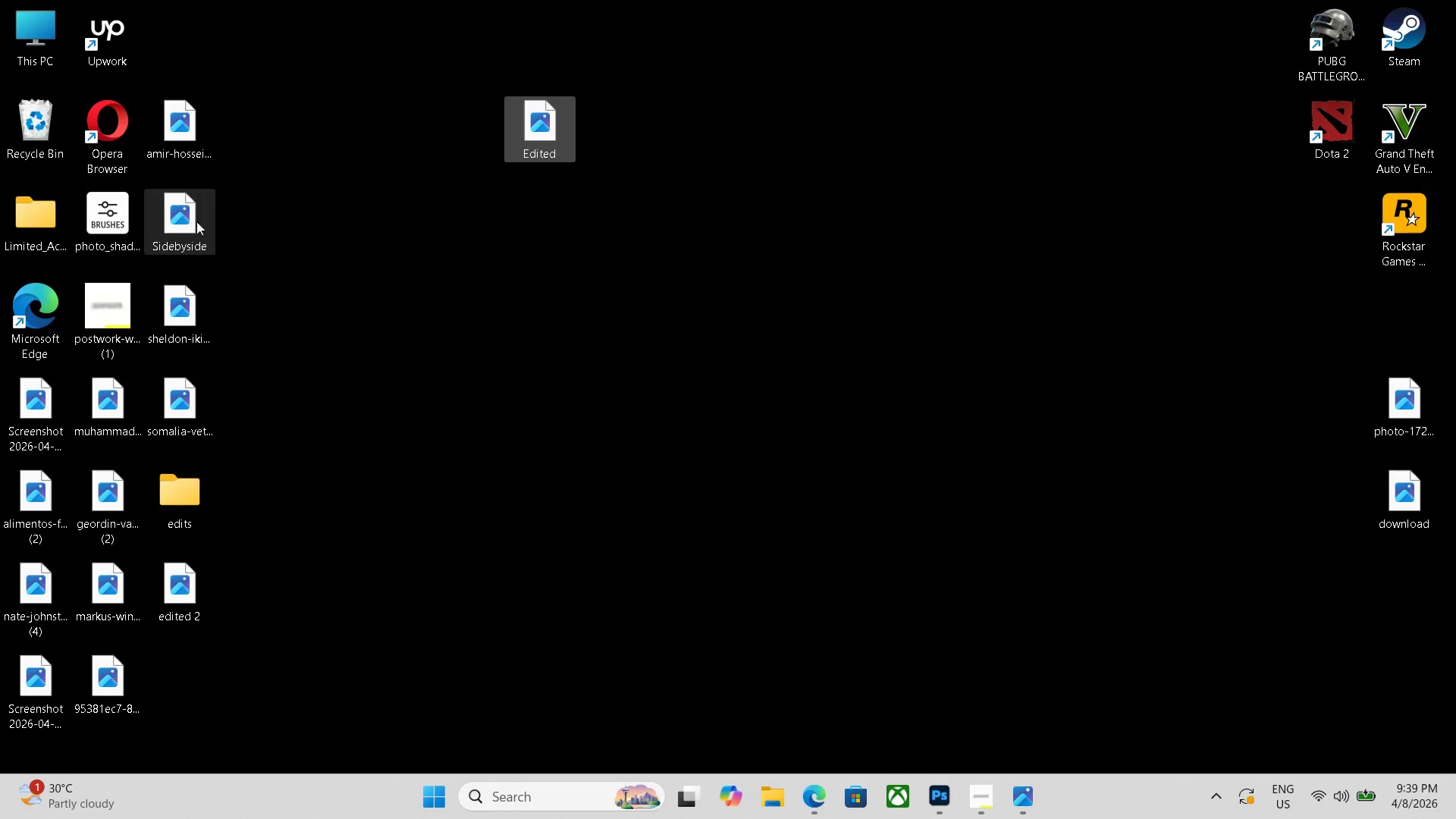 
left_click_drag(start_coordinate=[198, 234], to_coordinate=[606, 148])
 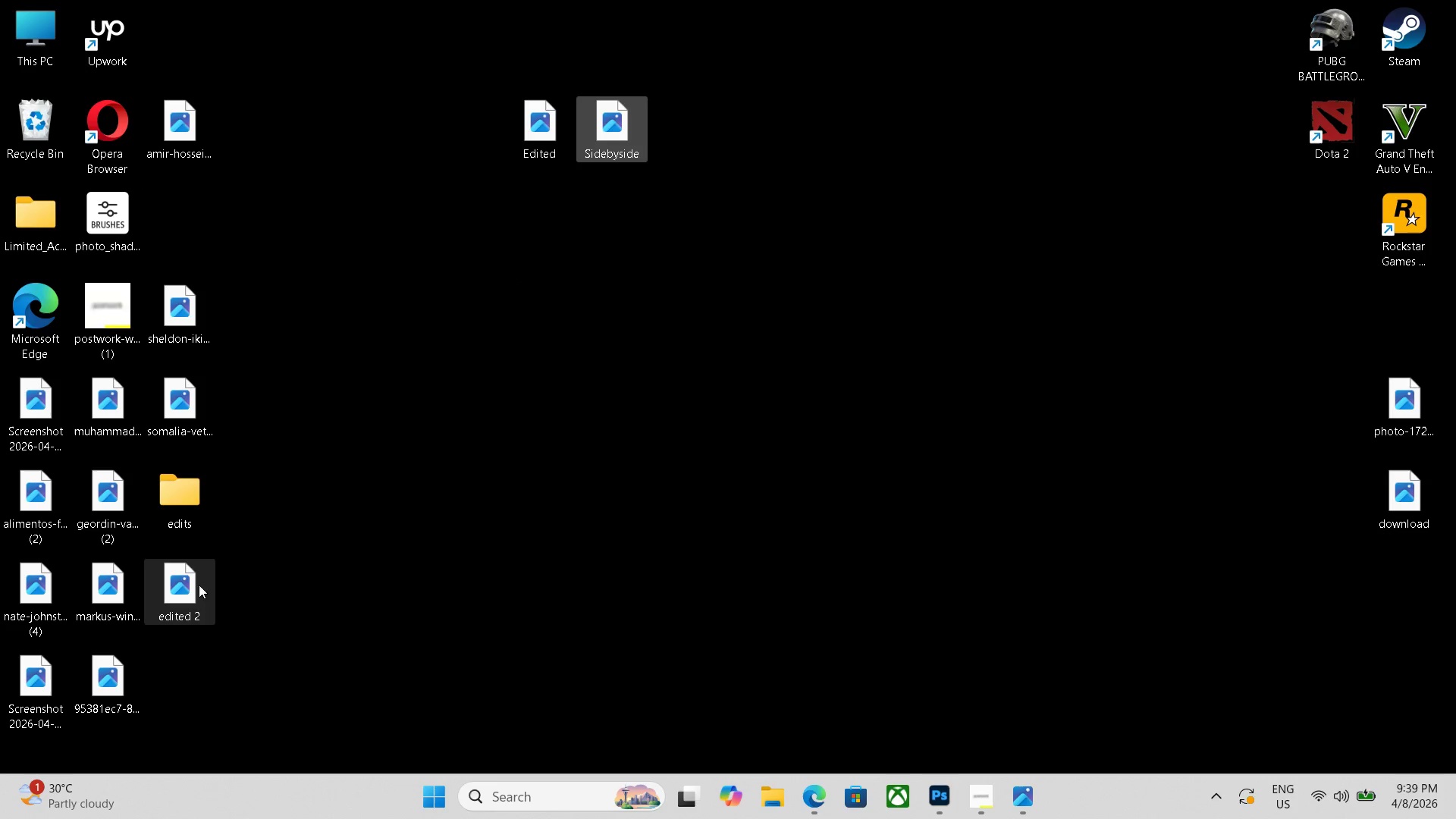 
left_click_drag(start_coordinate=[196, 589], to_coordinate=[688, 138])
 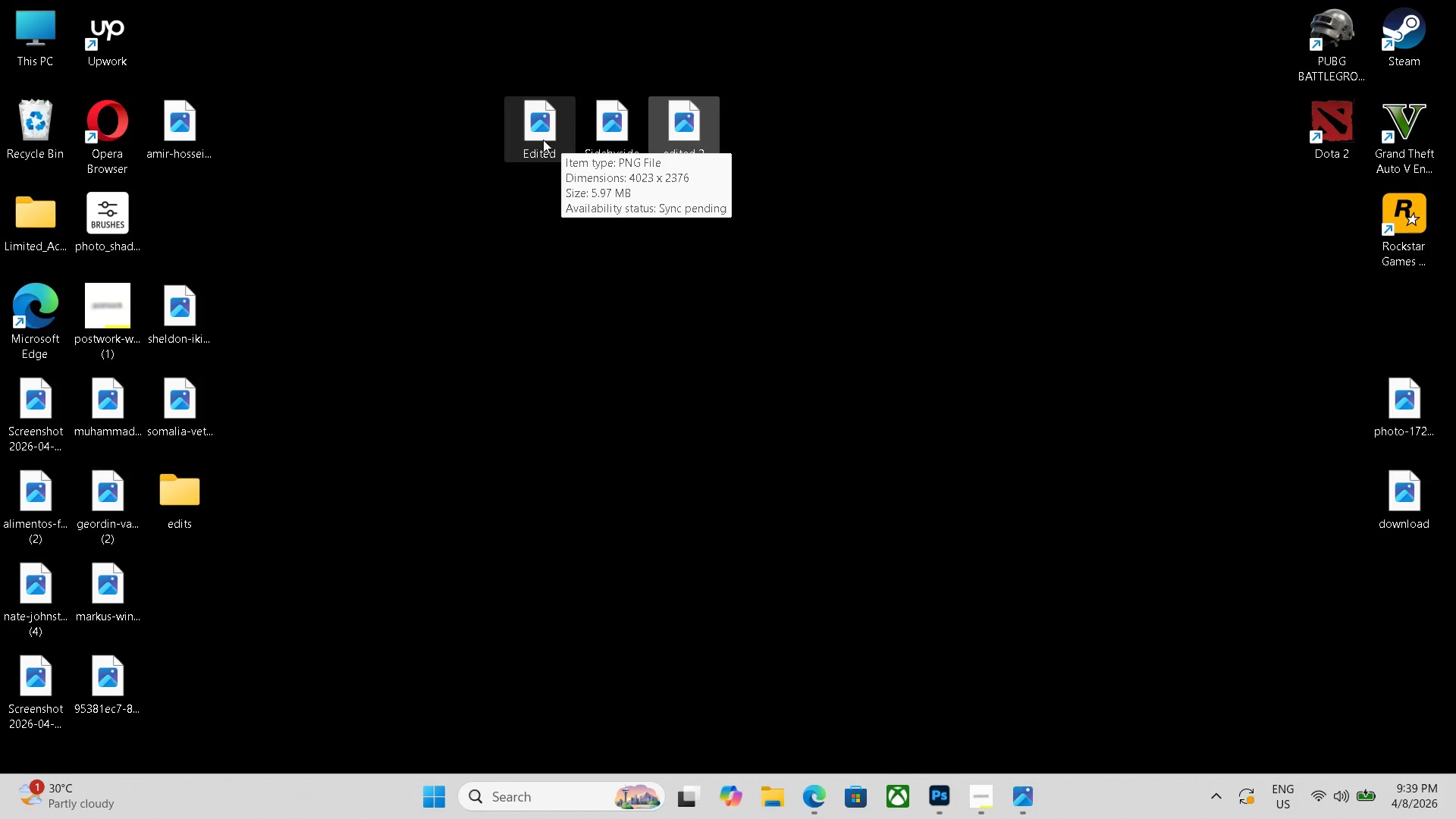 
double_click([529, 140])
 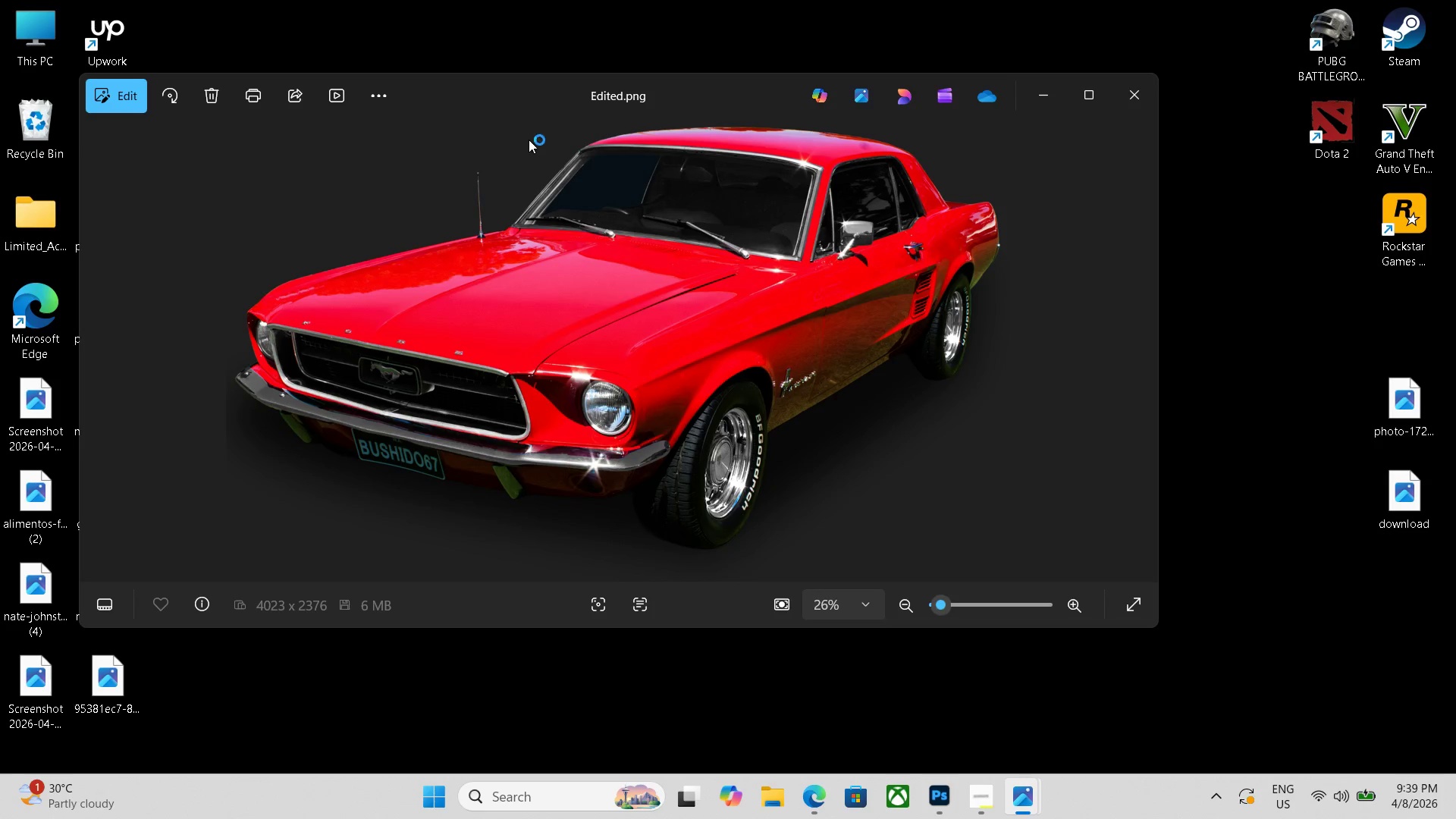 
key(ArrowRight)
 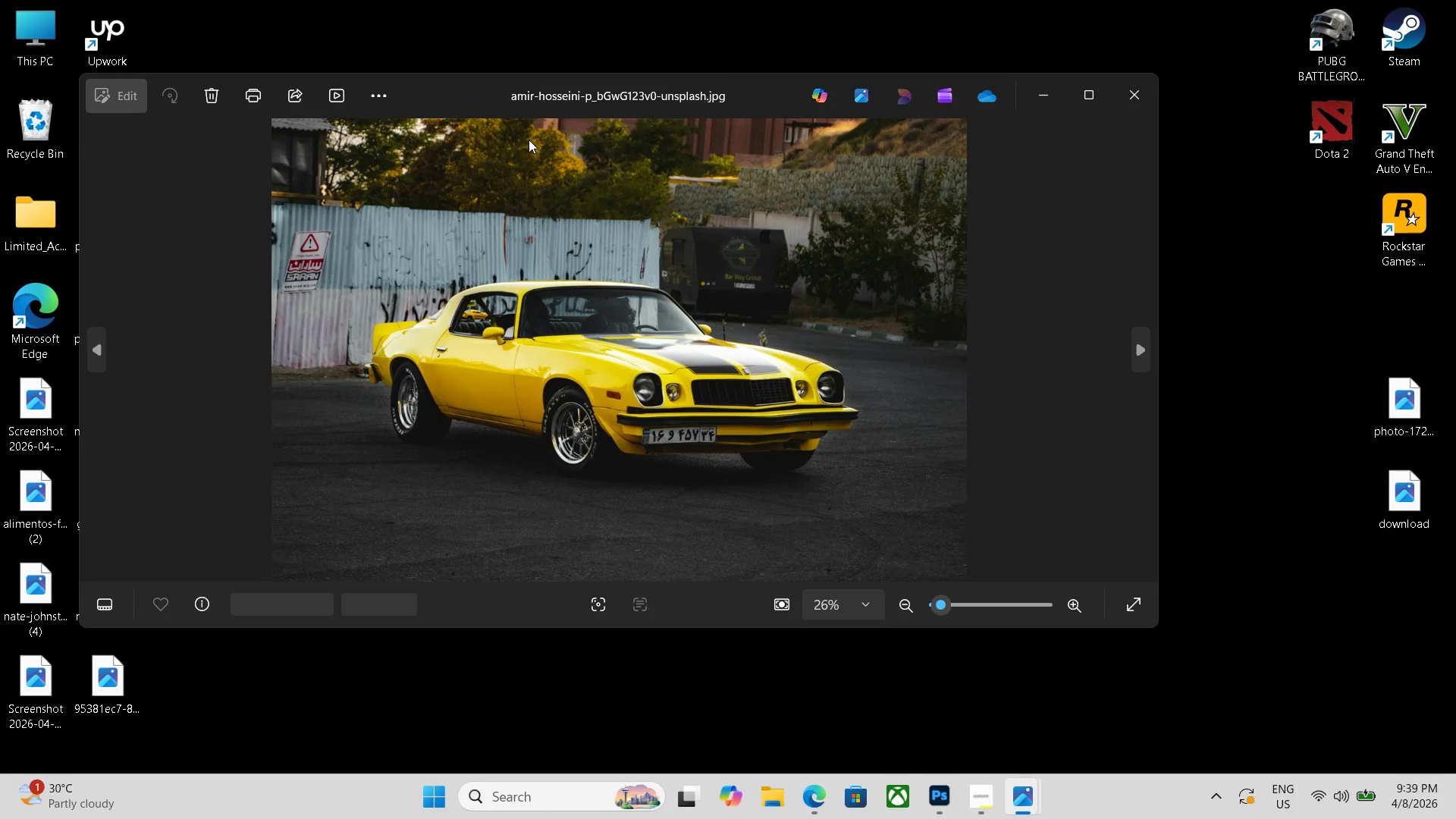 
key(Escape)
 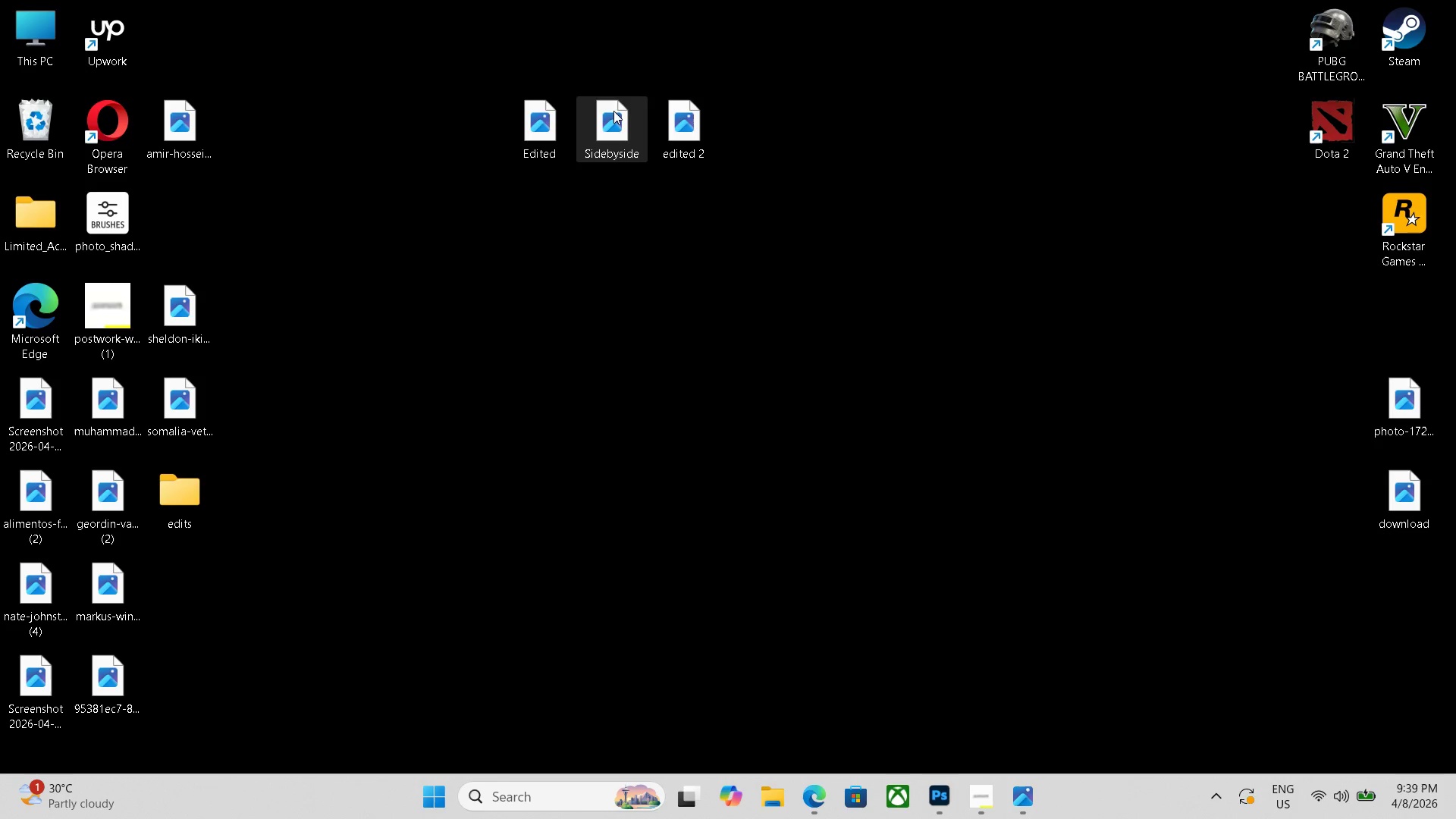 
double_click([610, 114])
 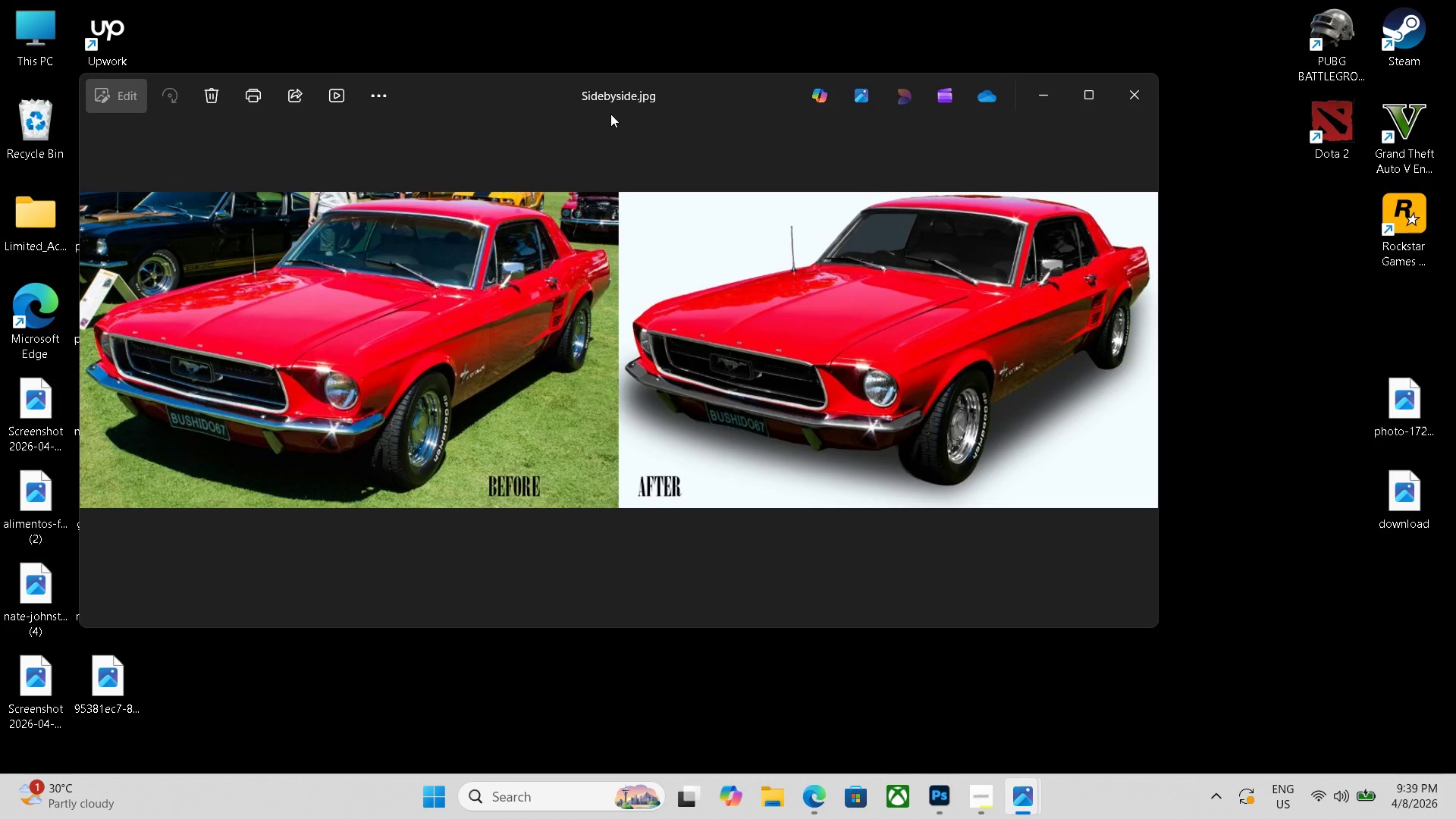 
key(Escape)
 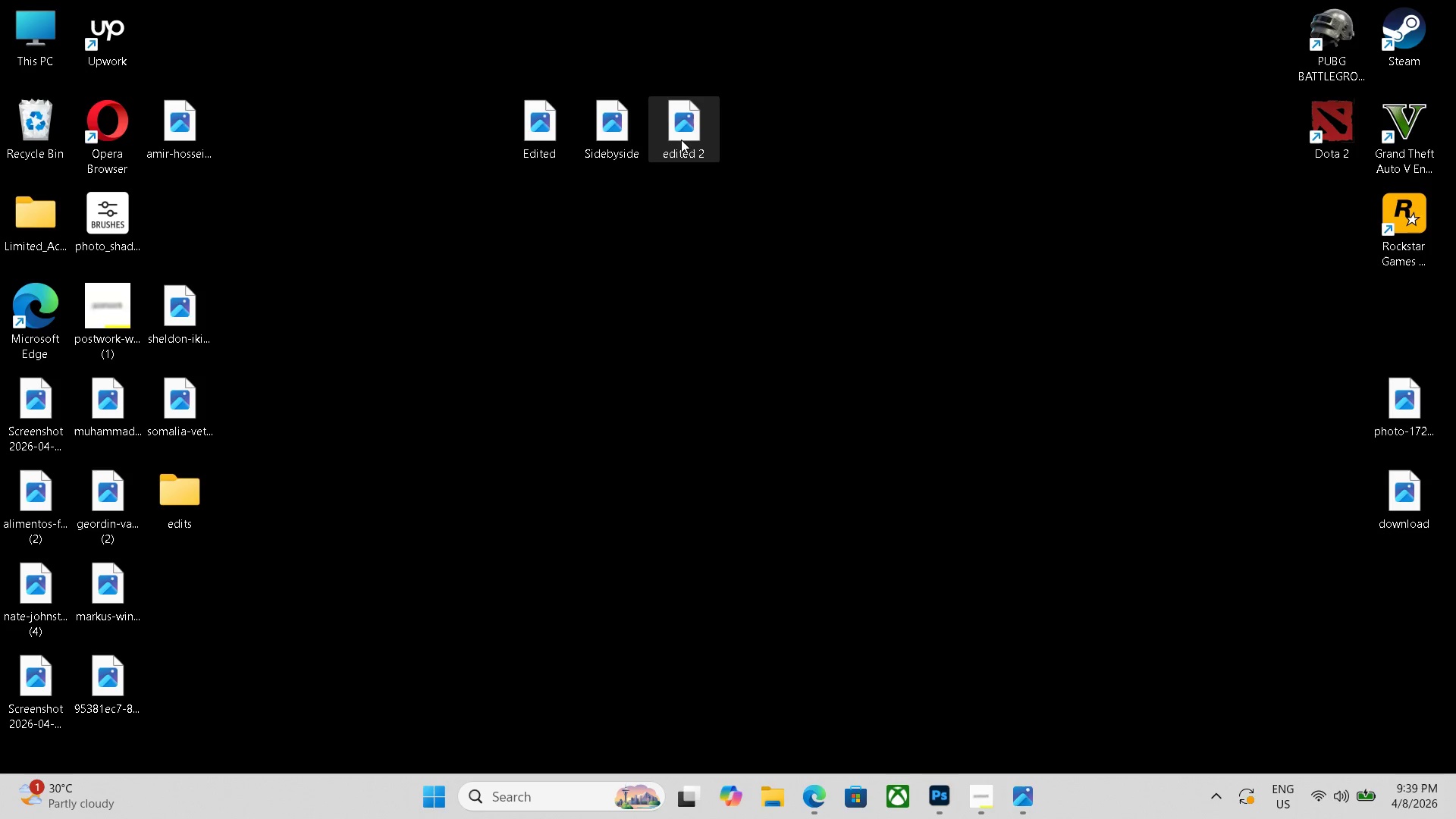 
double_click([681, 140])
 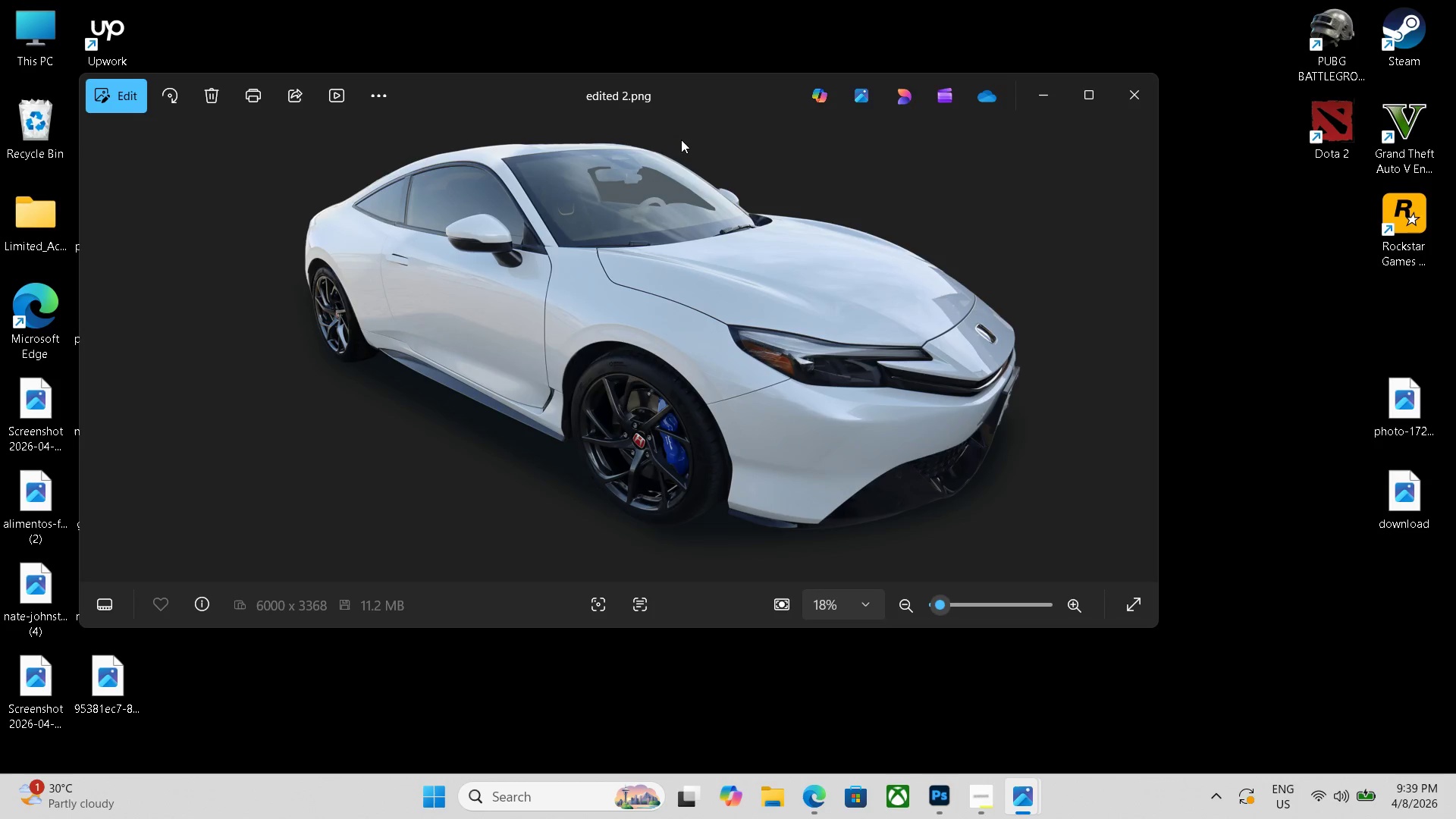 
key(Escape)
 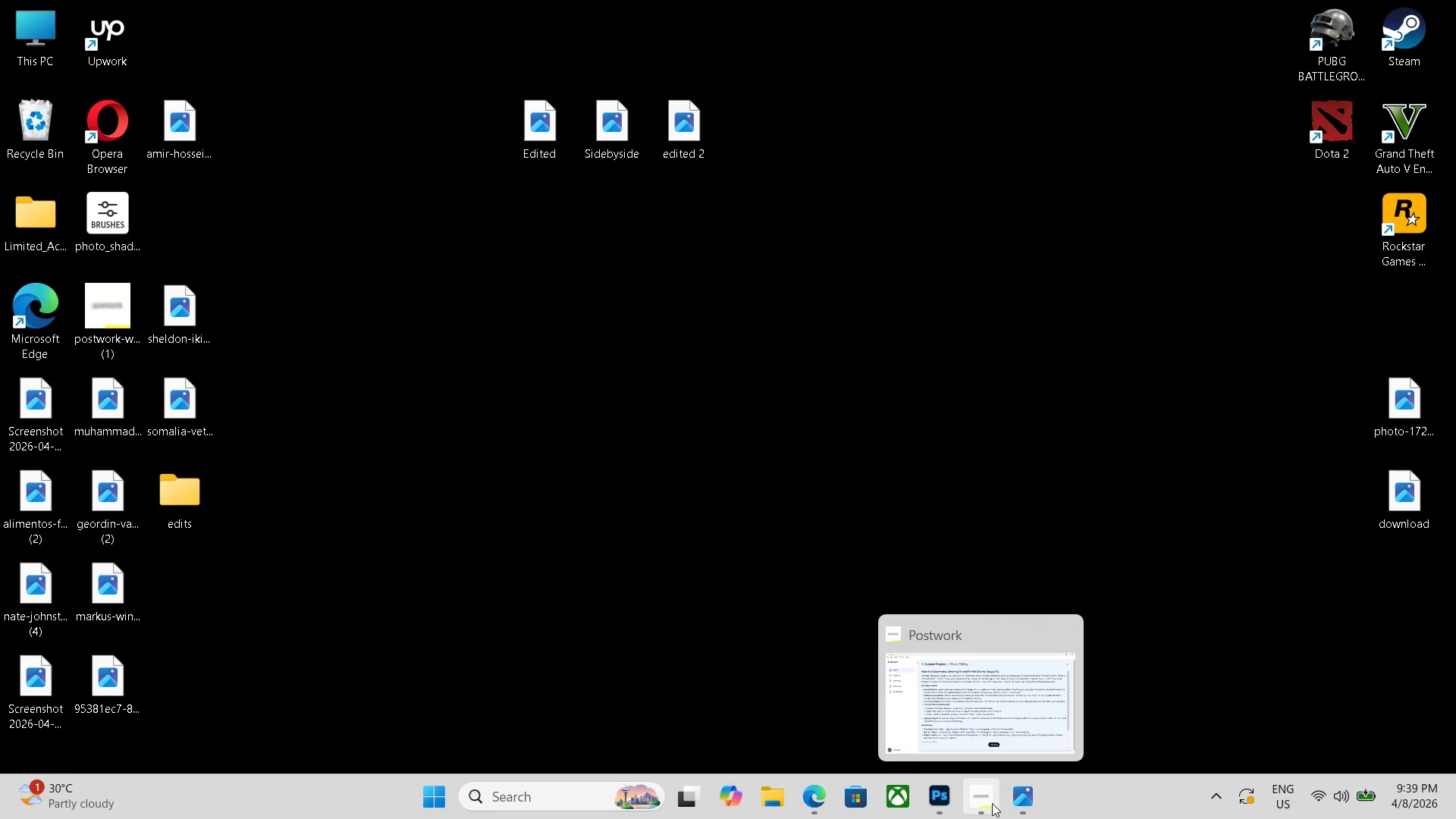 
left_click([939, 803])
 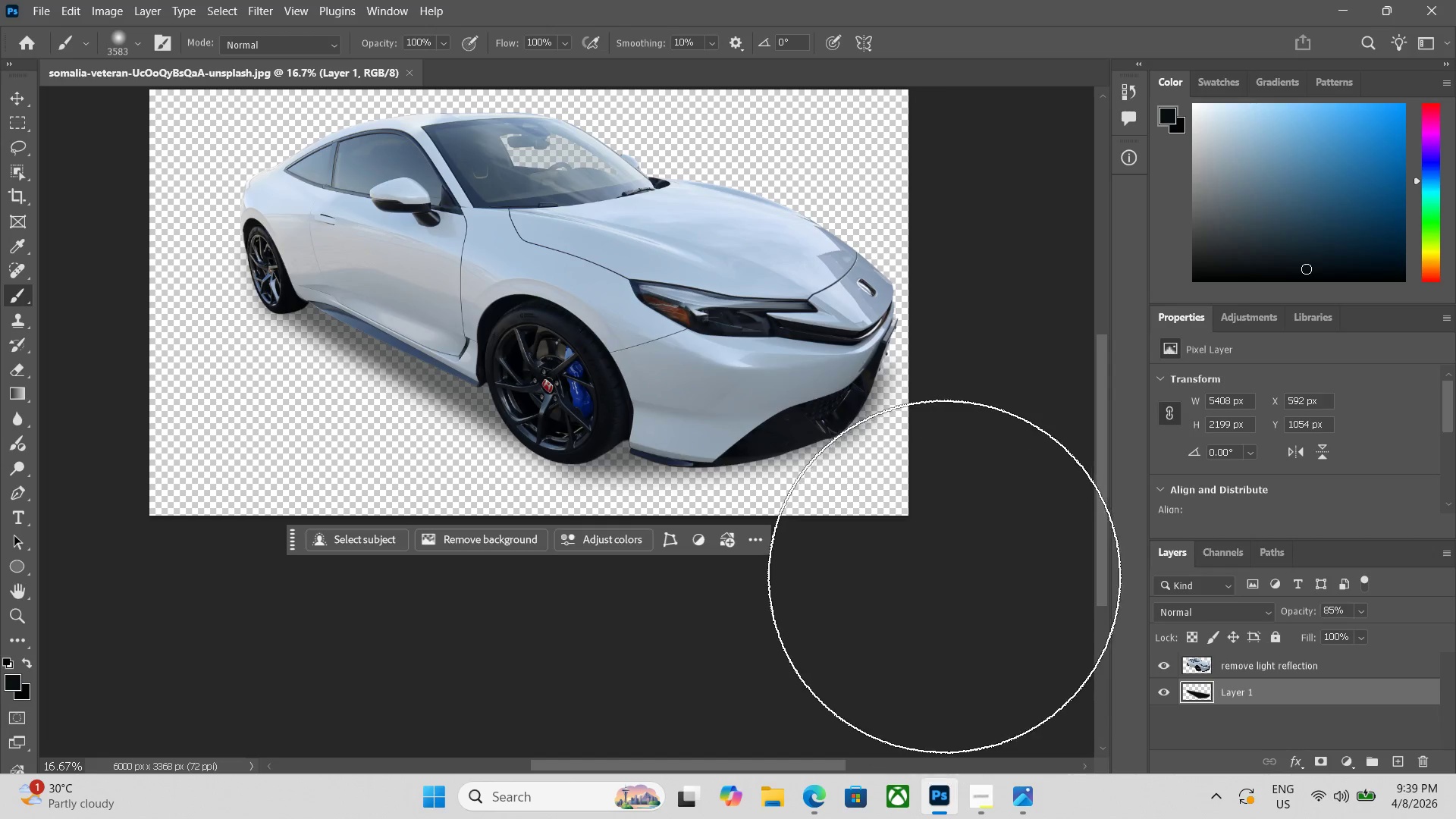 
scroll: coordinate [936, 579], scroll_direction: up, amount: 7.0
 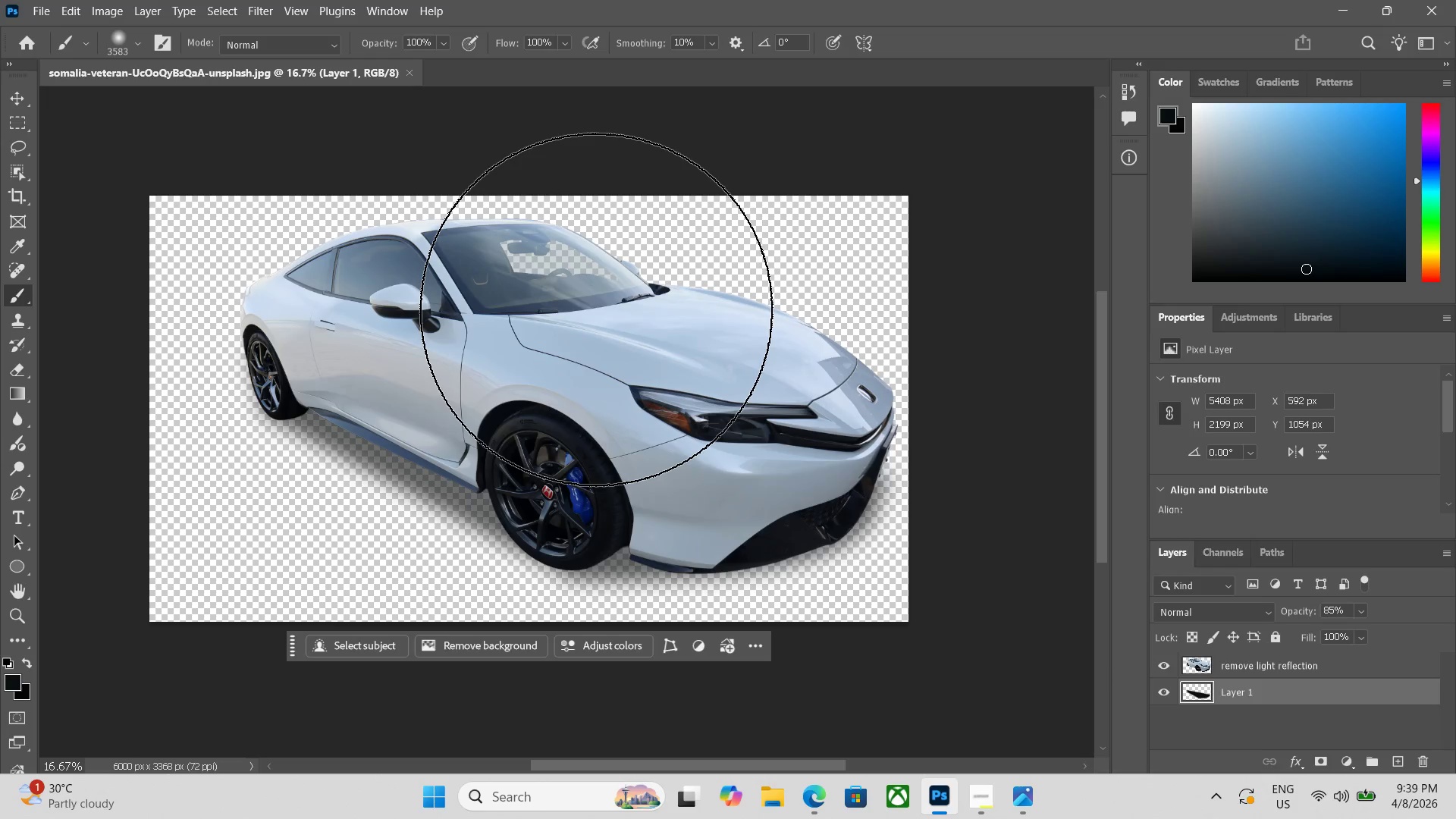 
wait(8.64)
 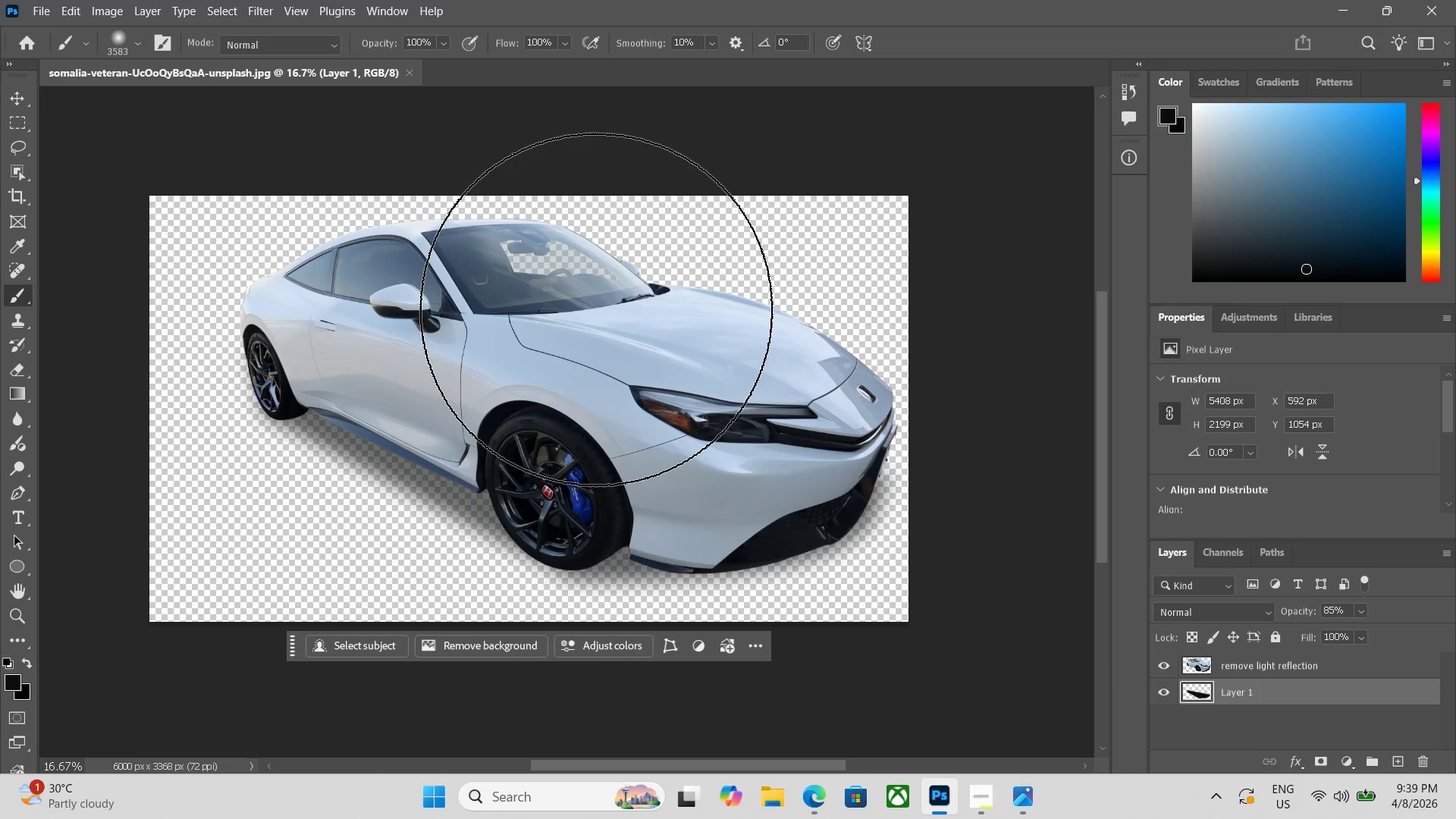 
left_click_drag(start_coordinate=[1281, 696], to_coordinate=[1275, 733])
 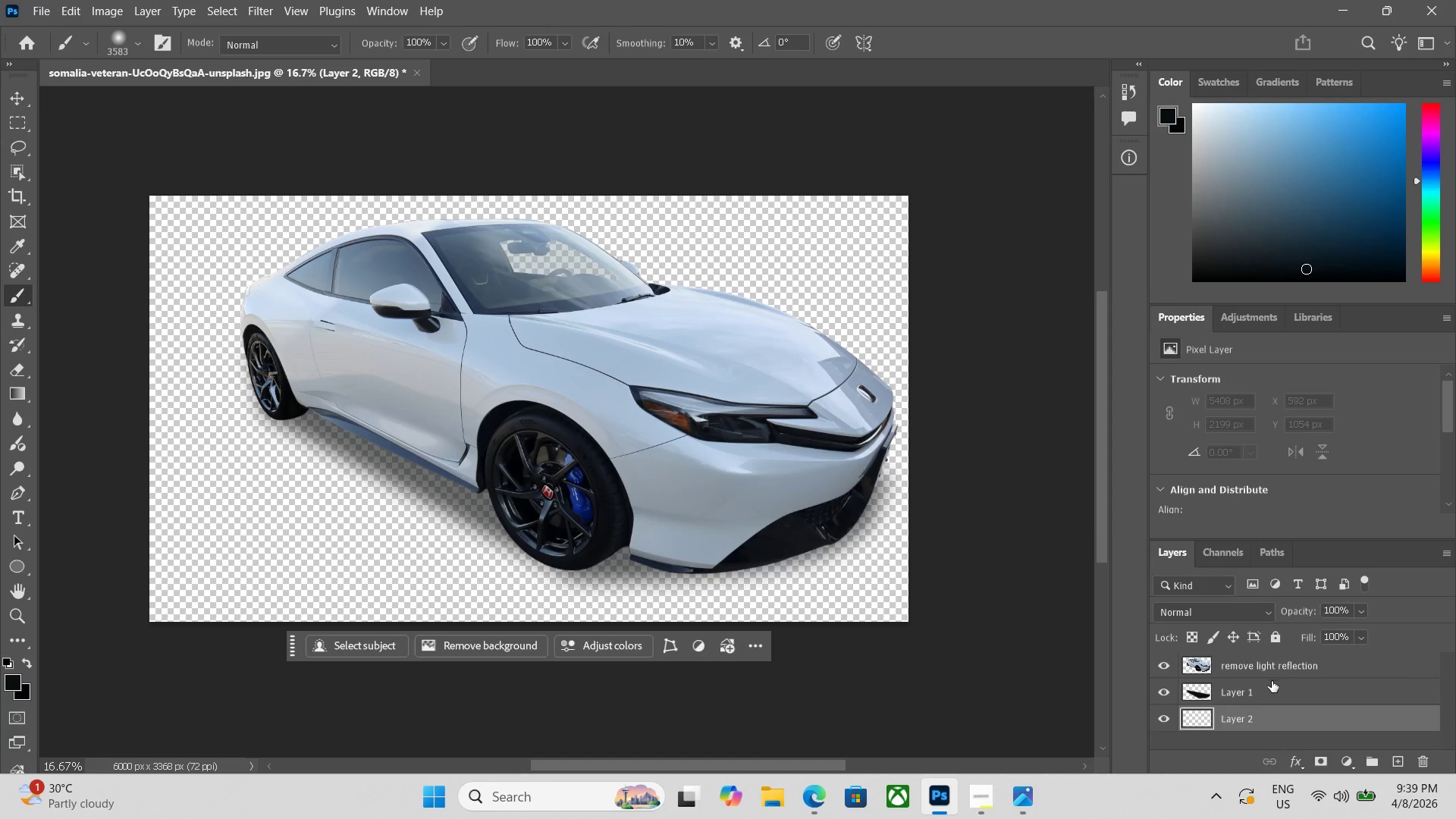 
mouse_move([1401, 739])
 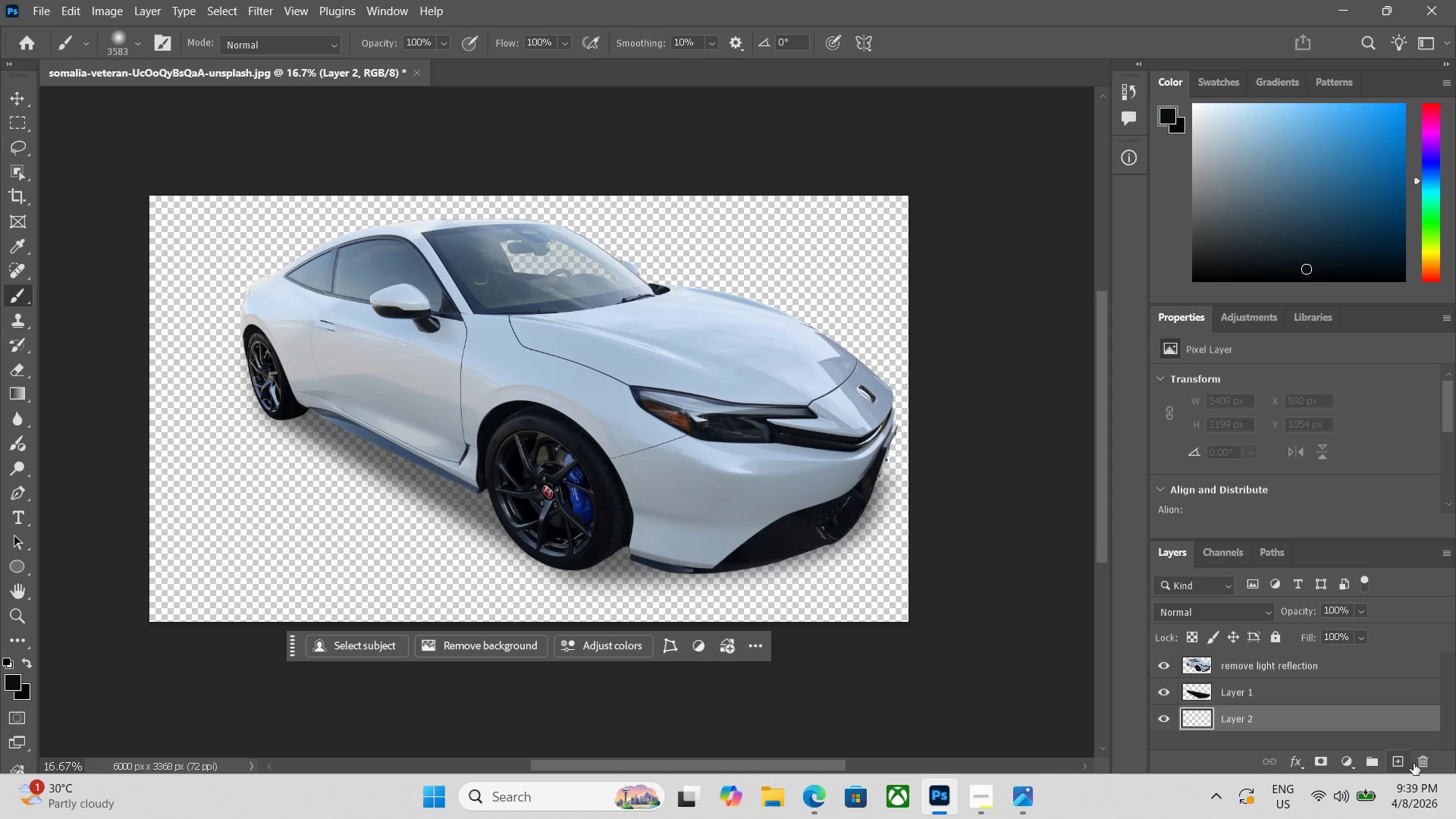 
left_click([1414, 764])
 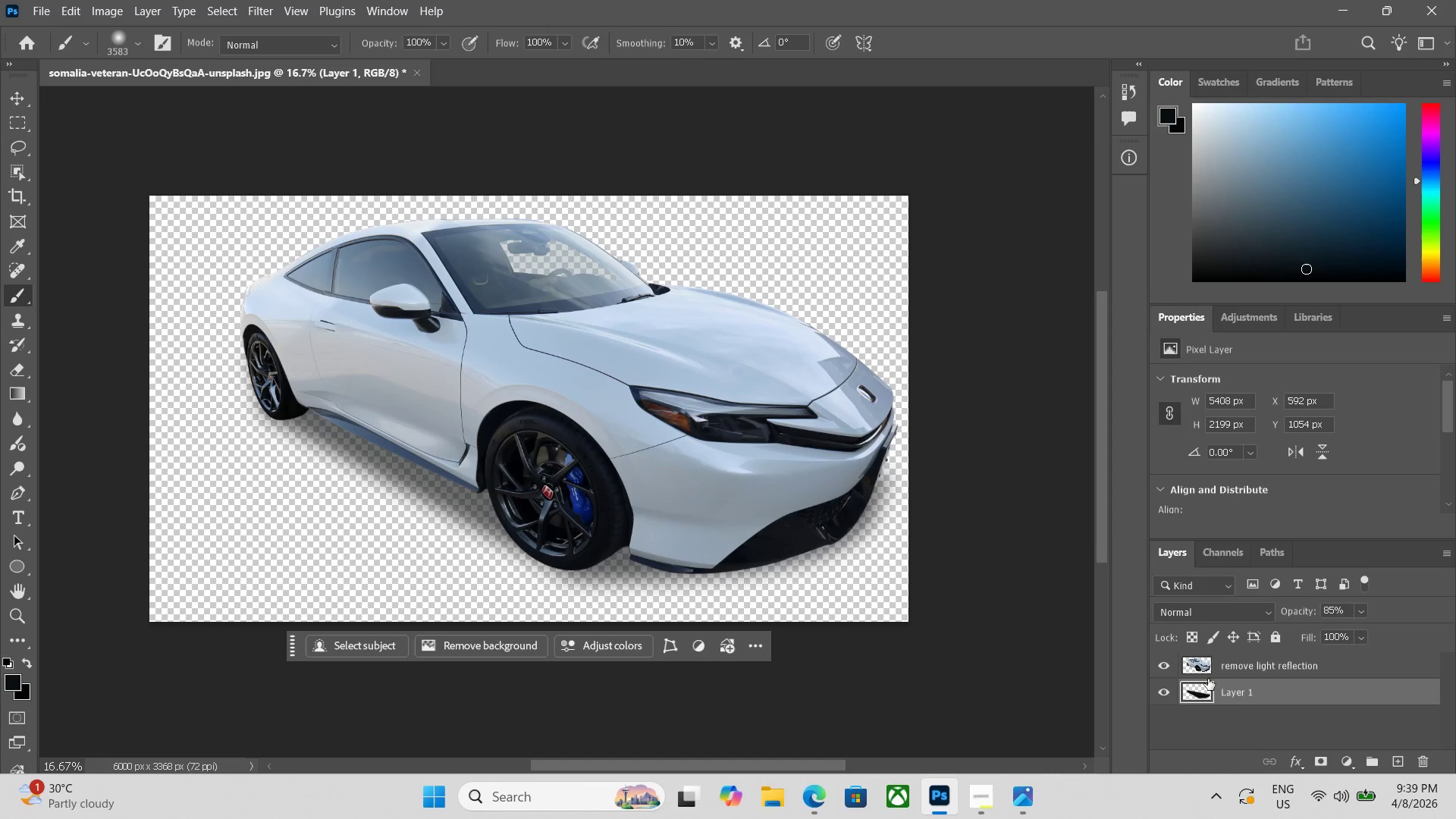 
left_click([1352, 767])
 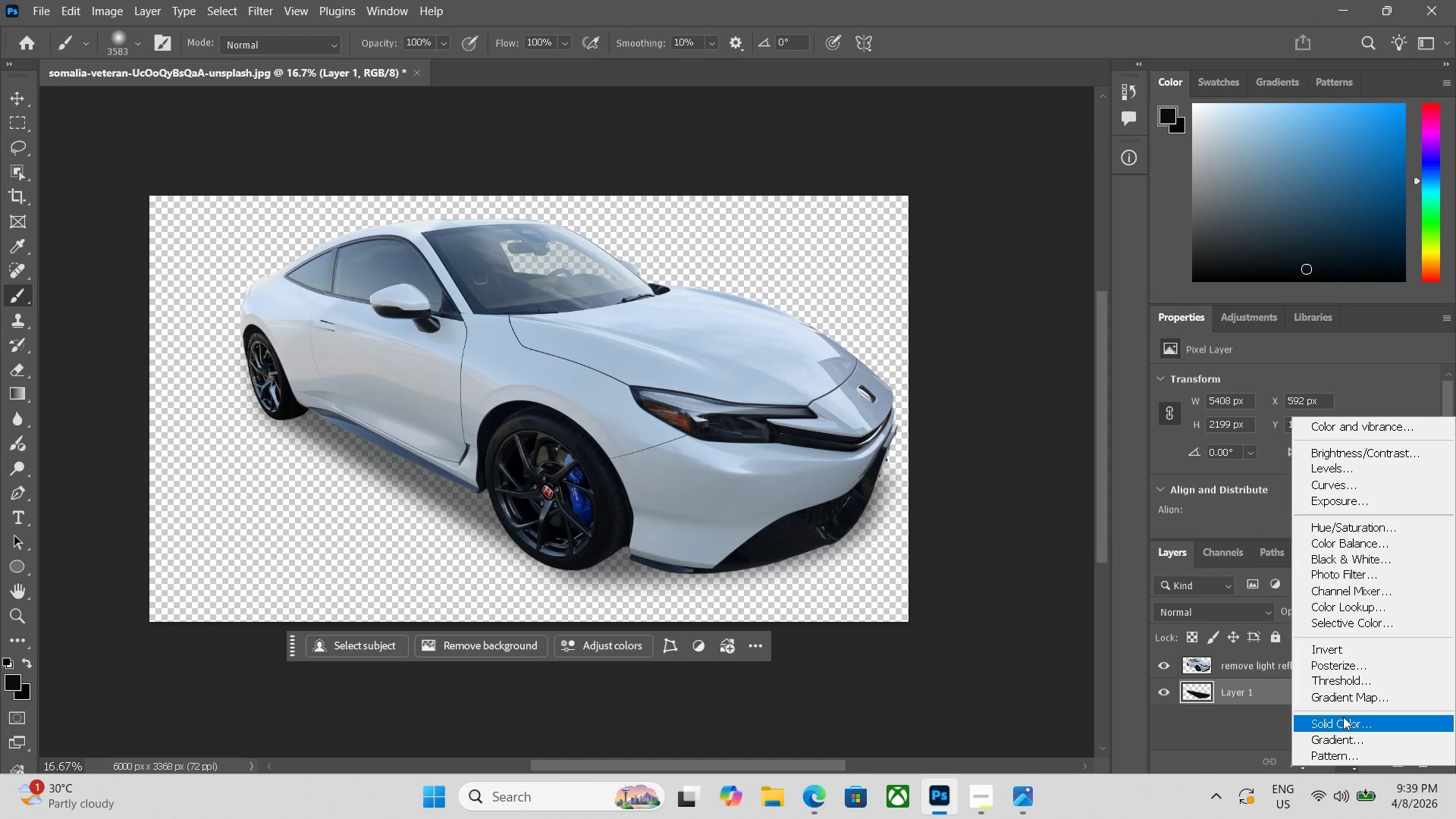 
left_click([1341, 723])
 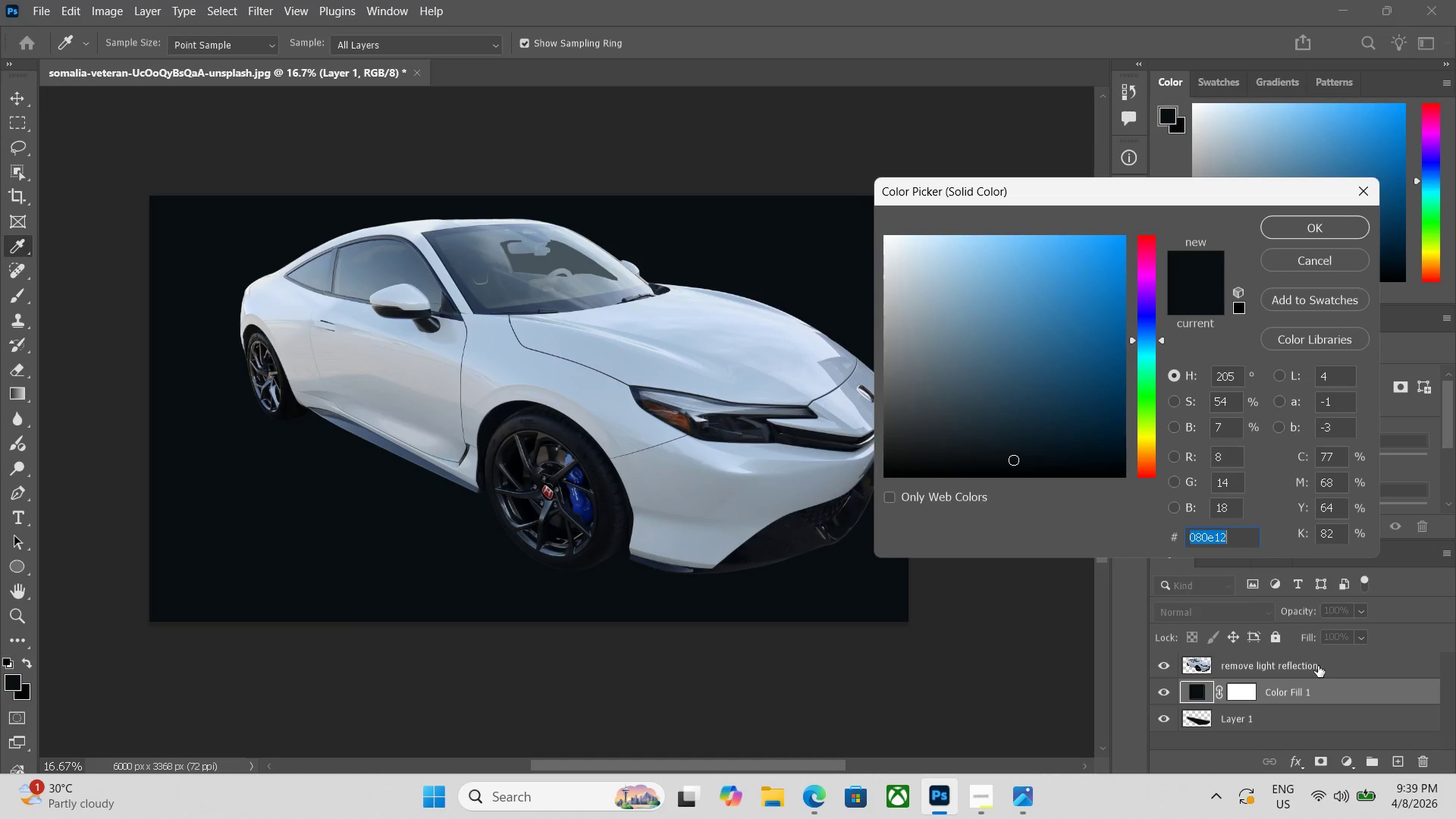 
wait(6.89)
 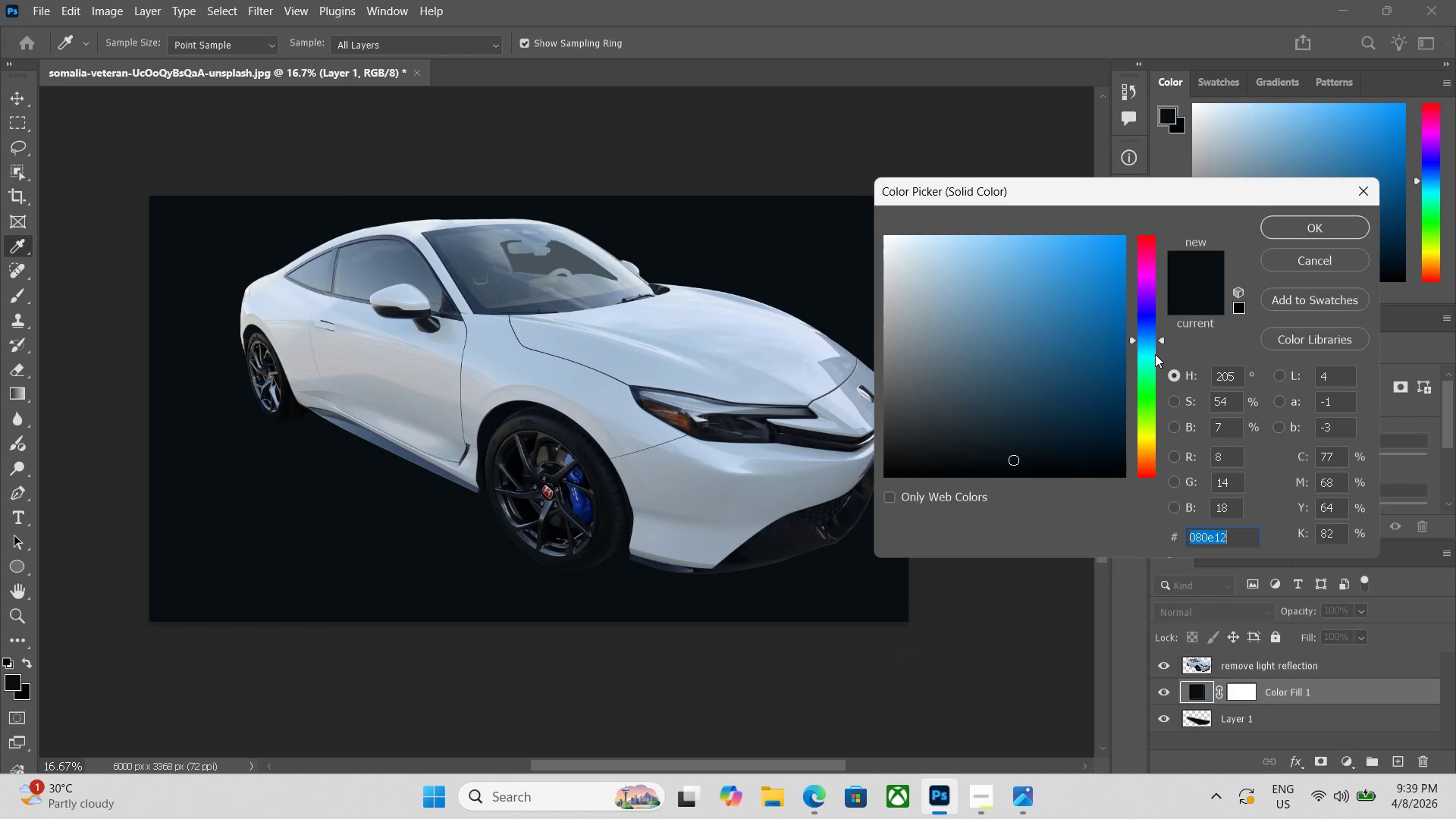 
left_click_drag(start_coordinate=[1015, 463], to_coordinate=[1156, 253])
 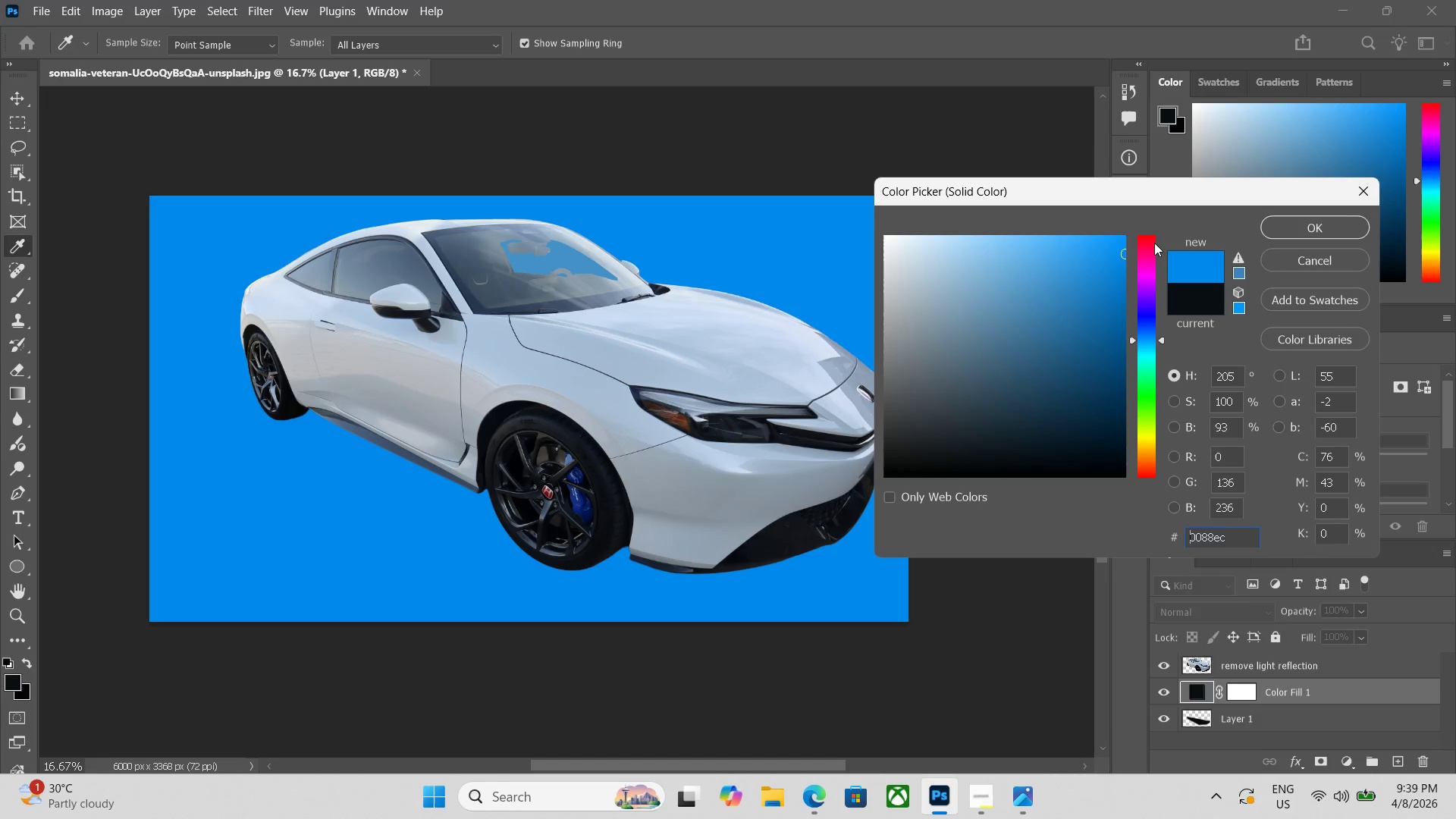 
left_click([1153, 243])
 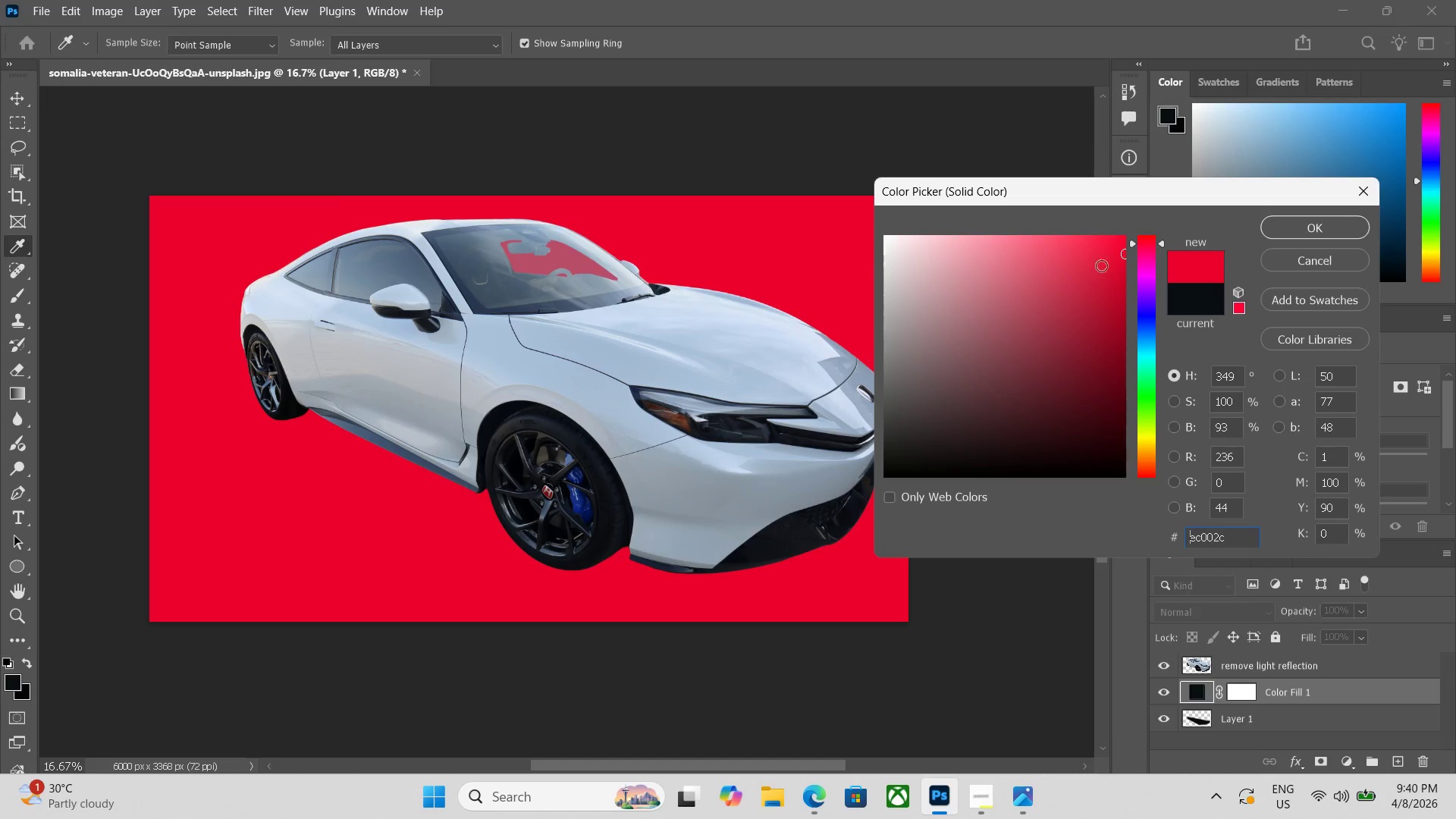 
left_click_drag(start_coordinate=[1119, 253], to_coordinate=[783, 237])
 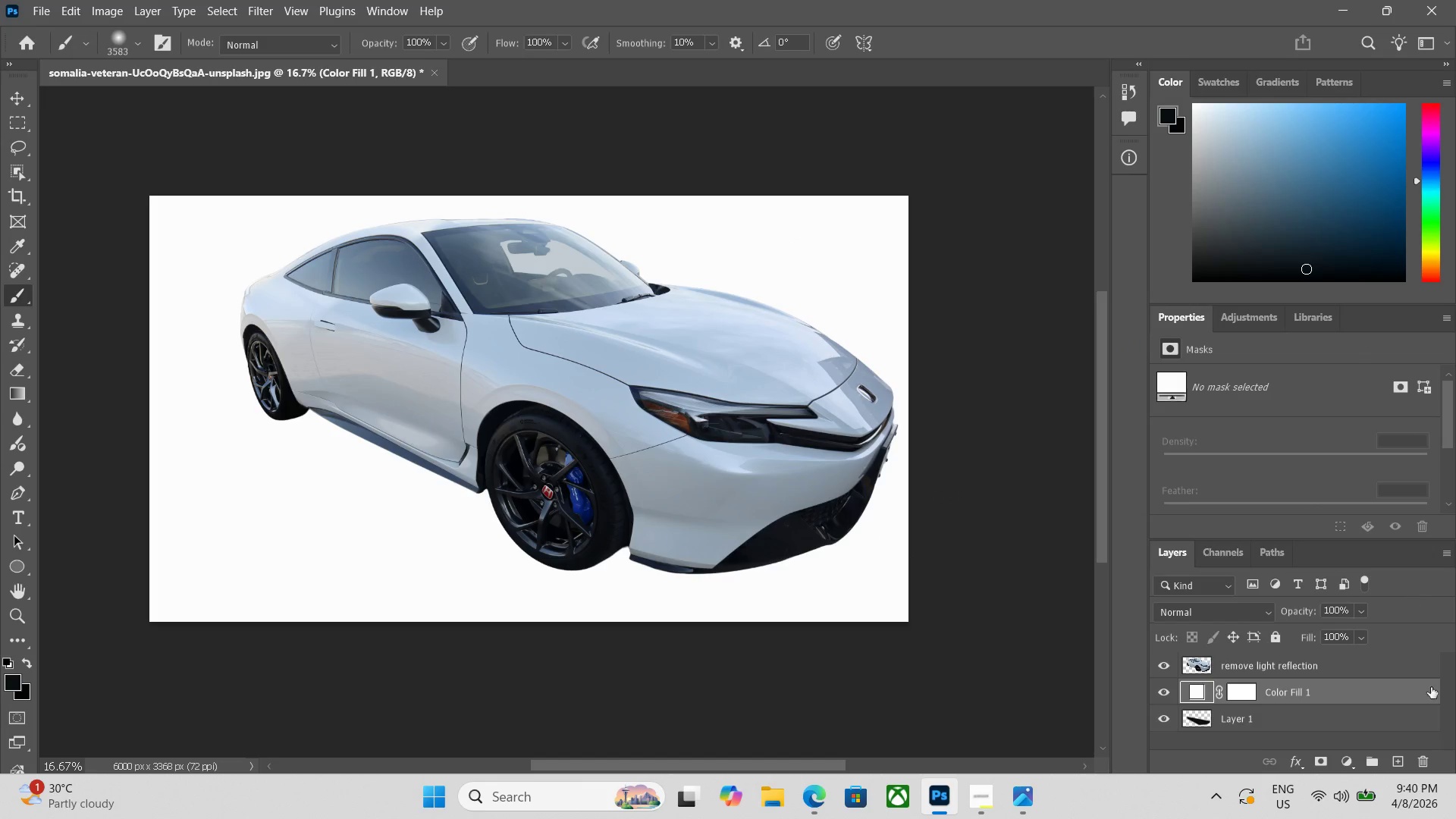 
left_click_drag(start_coordinate=[1384, 693], to_coordinate=[1372, 770])
 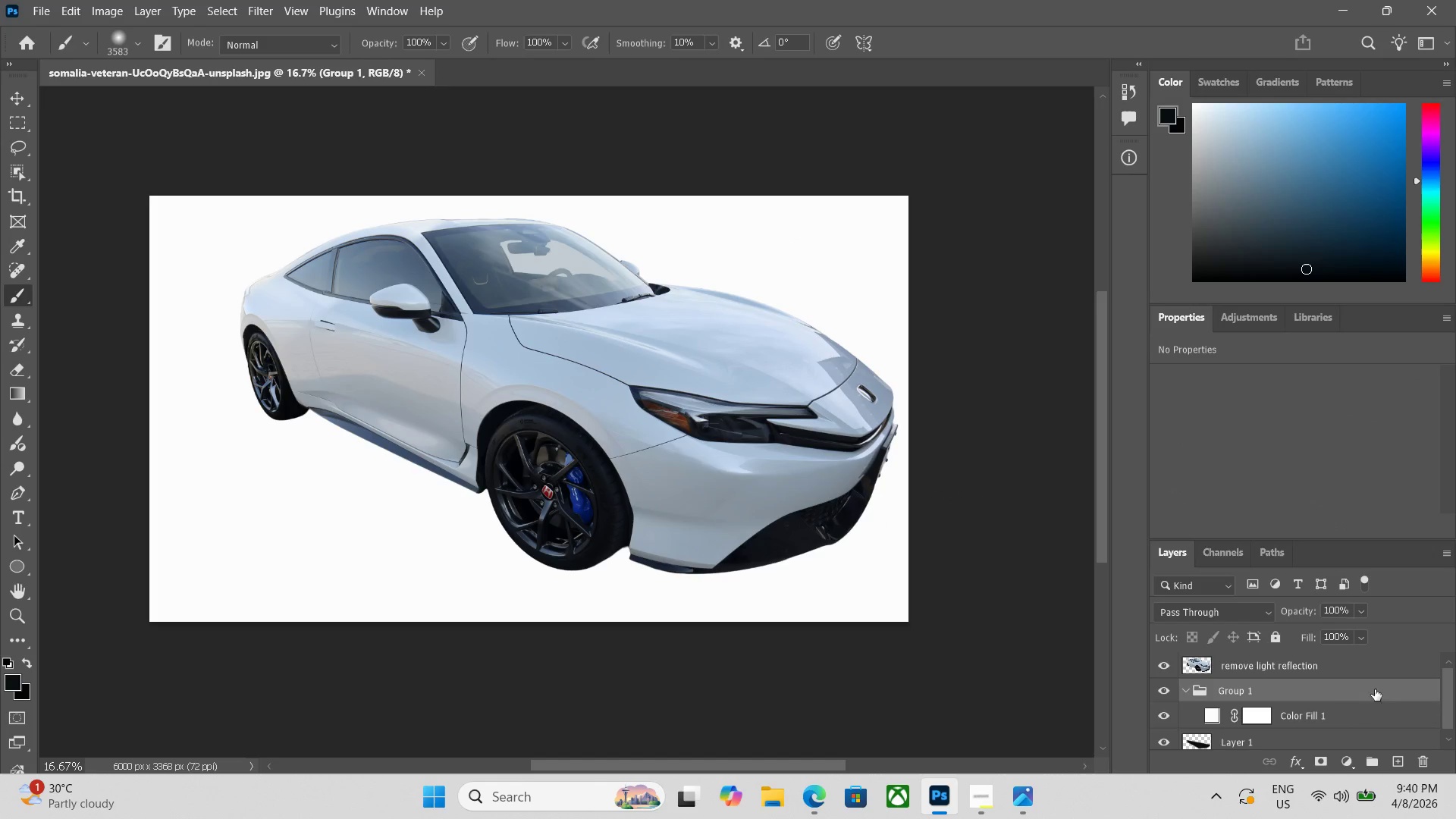 
scroll: coordinate [1373, 702], scroll_direction: none, amount: 0.0
 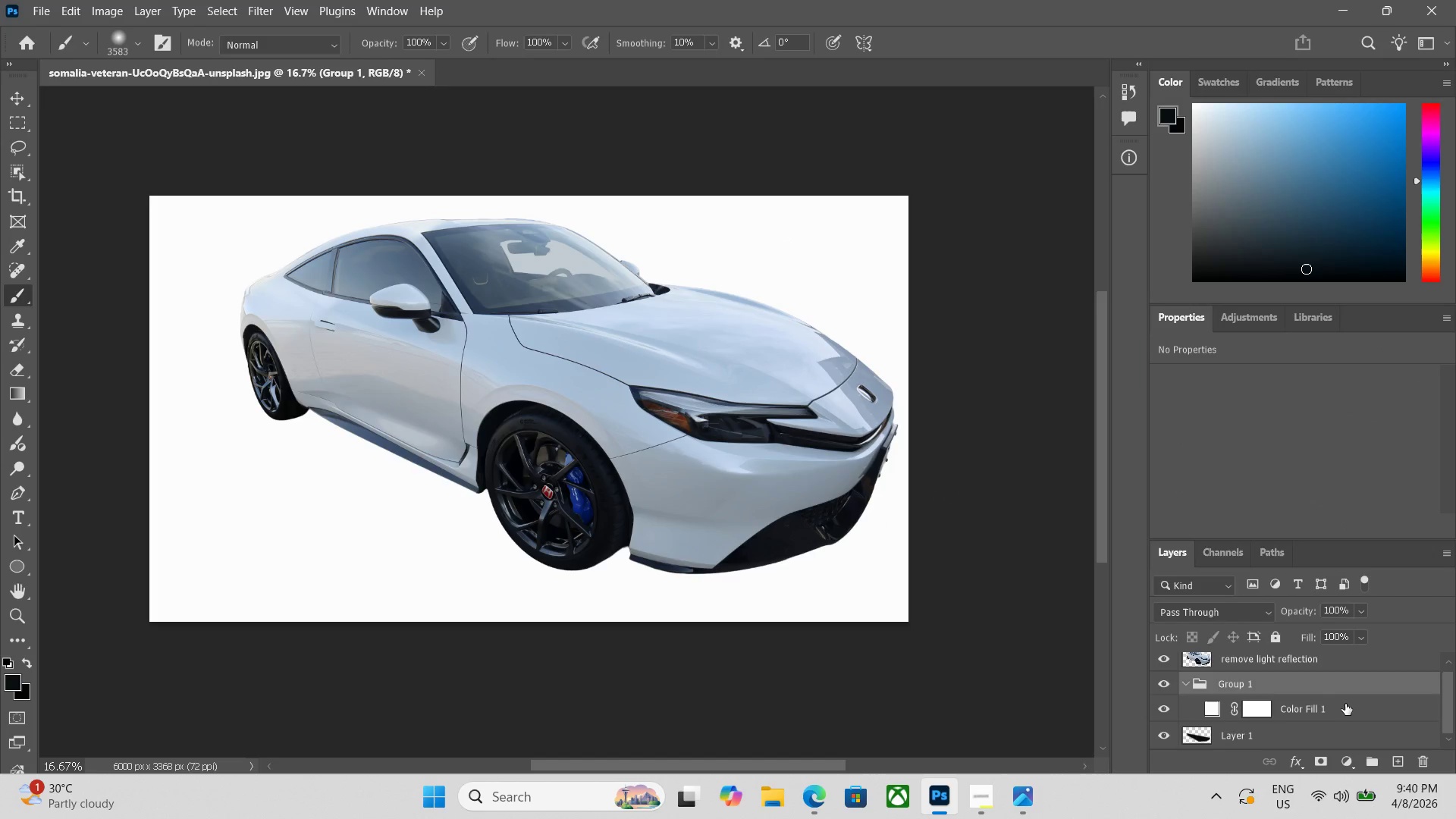 
left_click_drag(start_coordinate=[1348, 708], to_coordinate=[1343, 745])
 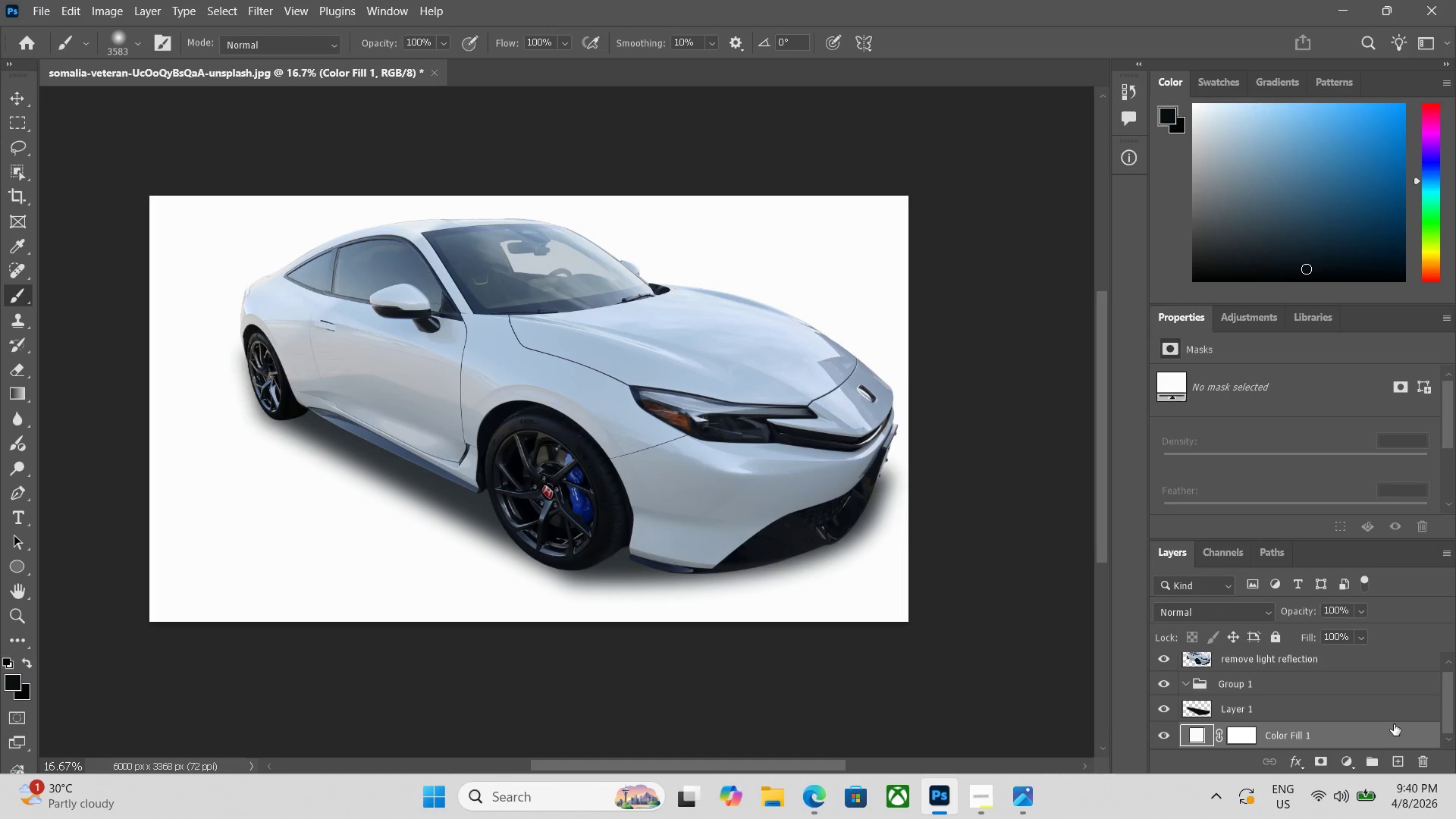 
scroll: coordinate [1394, 724], scroll_direction: down, amount: 3.0
 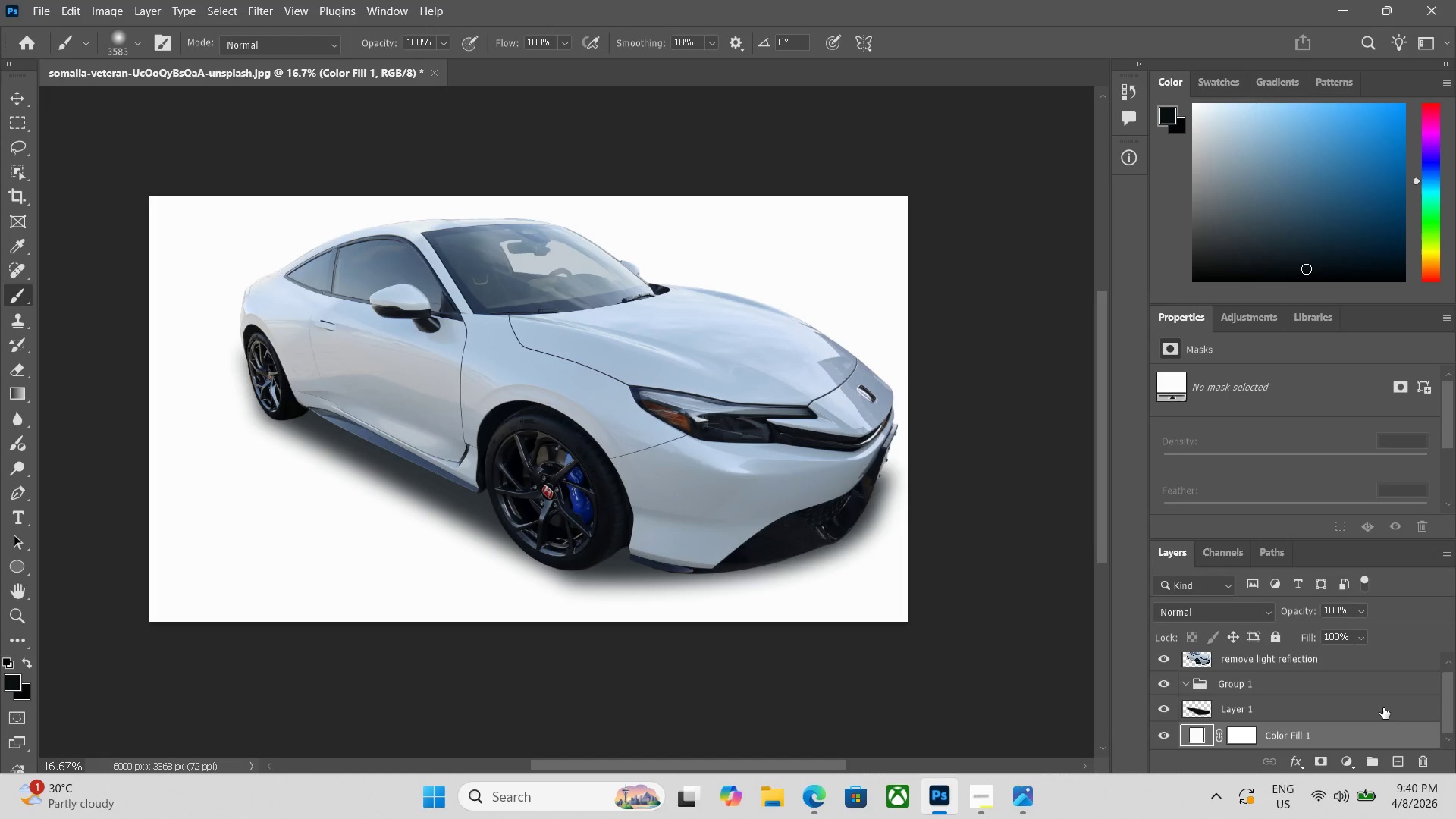 
mouse_move([1393, 691])
 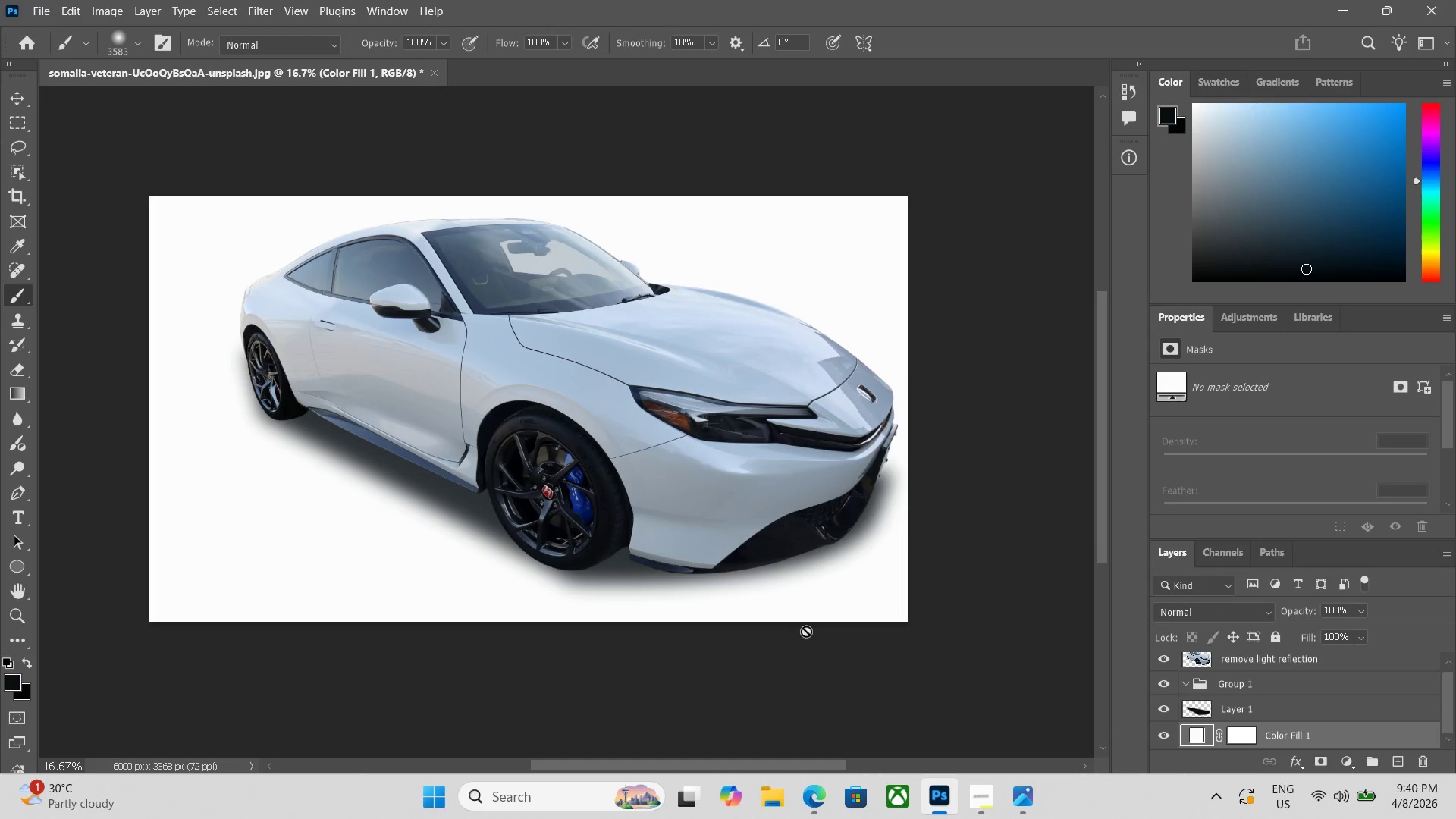 
key(Space)
 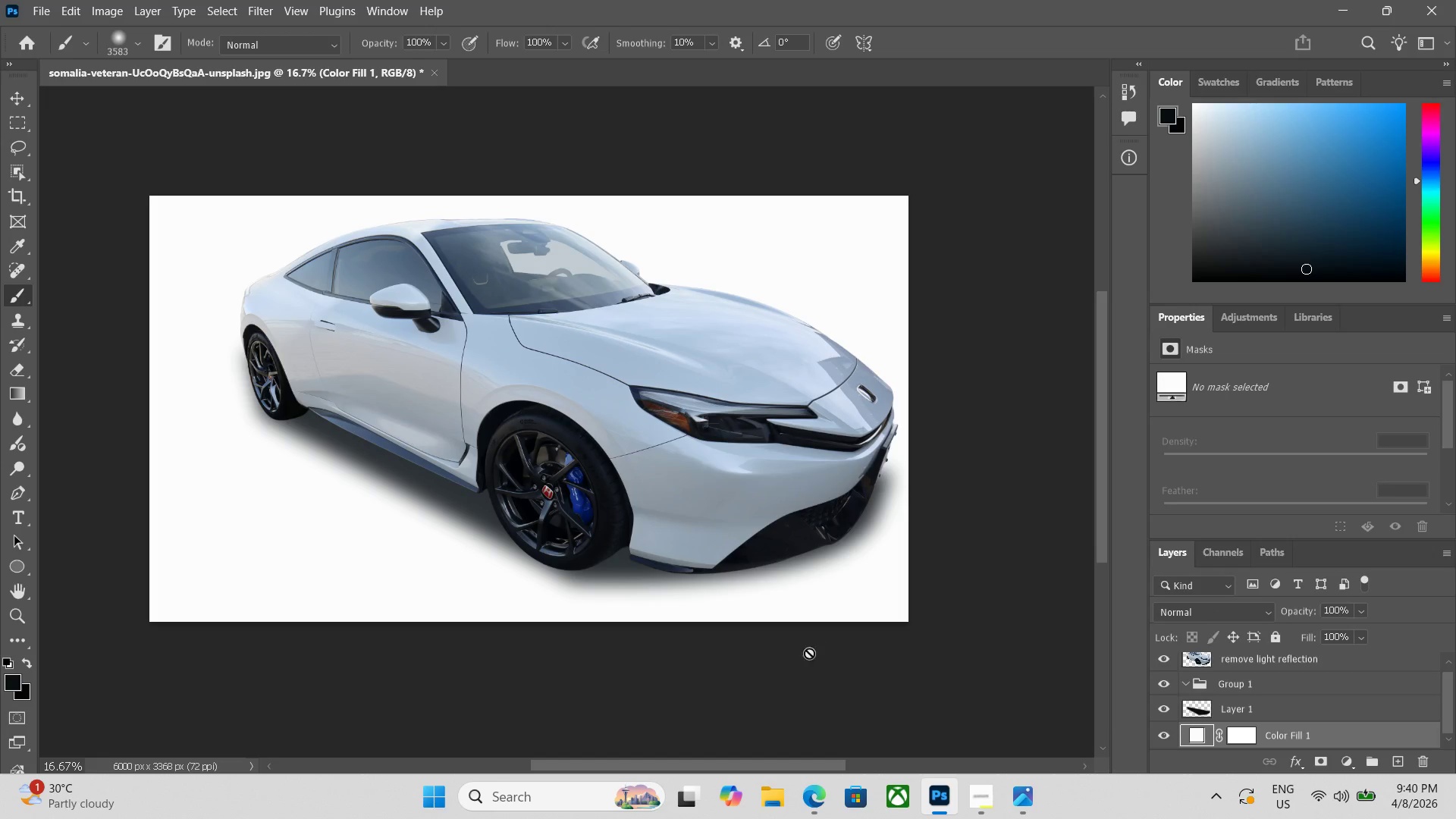 
hold_key(key=Space, duration=0.86)
 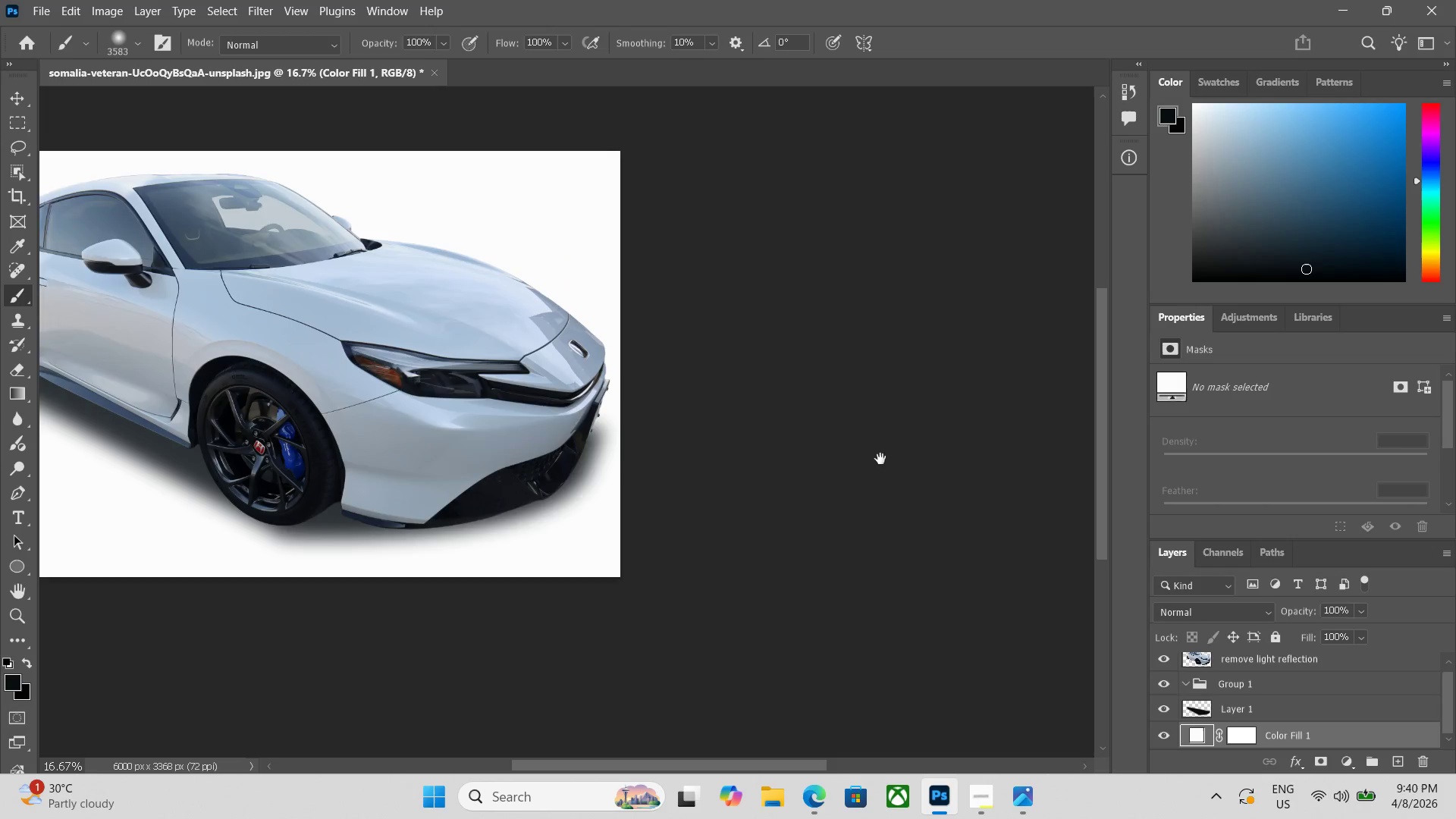 
left_click_drag(start_coordinate=[803, 664], to_coordinate=[866, 673])
 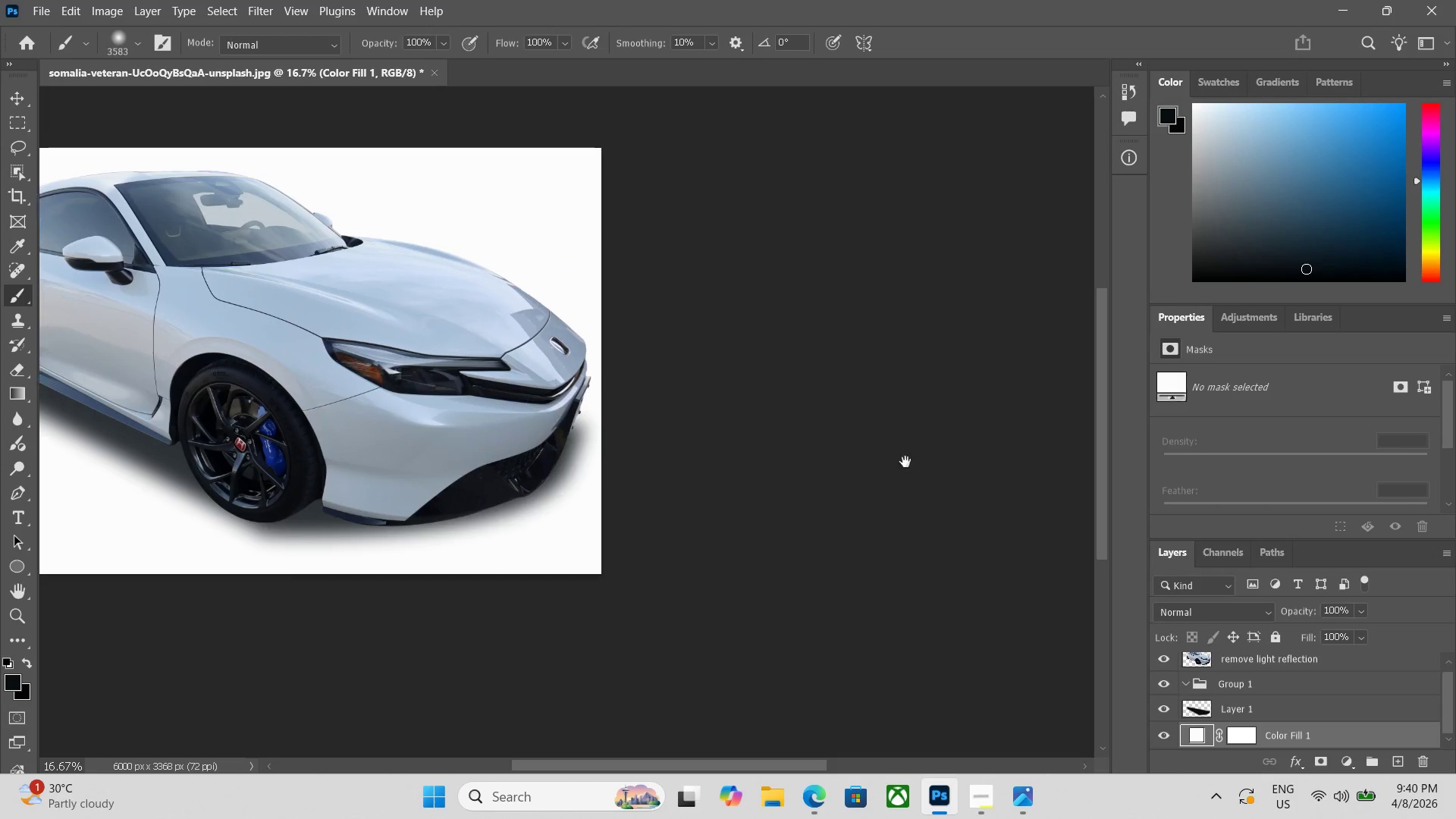 
hold_key(key=Space, duration=1.03)
 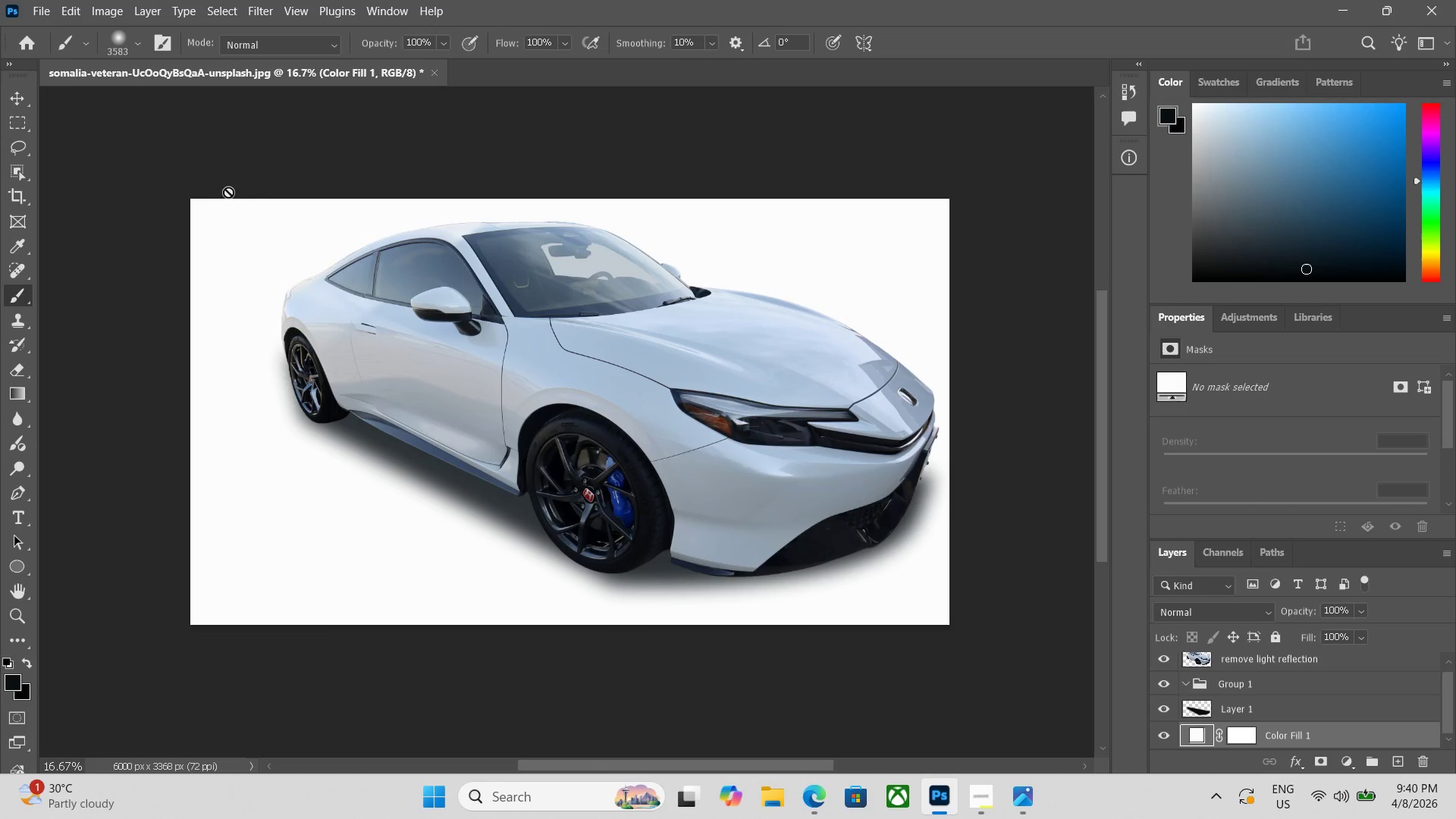 
left_click_drag(start_coordinate=[814, 464], to_coordinate=[1238, 526])
 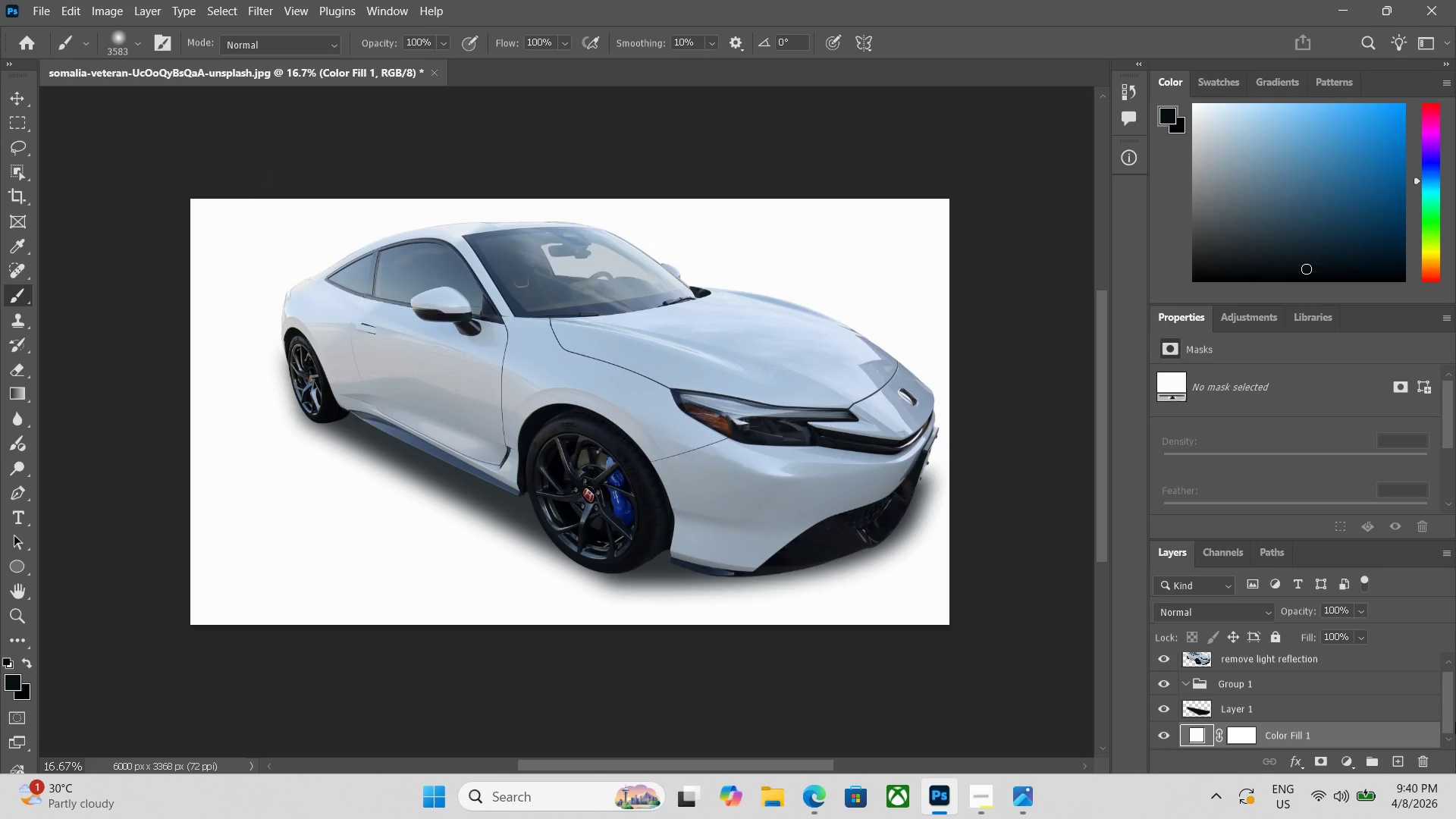 
left_click_drag(start_coordinate=[1439, 701], to_coordinate=[1444, 740])
 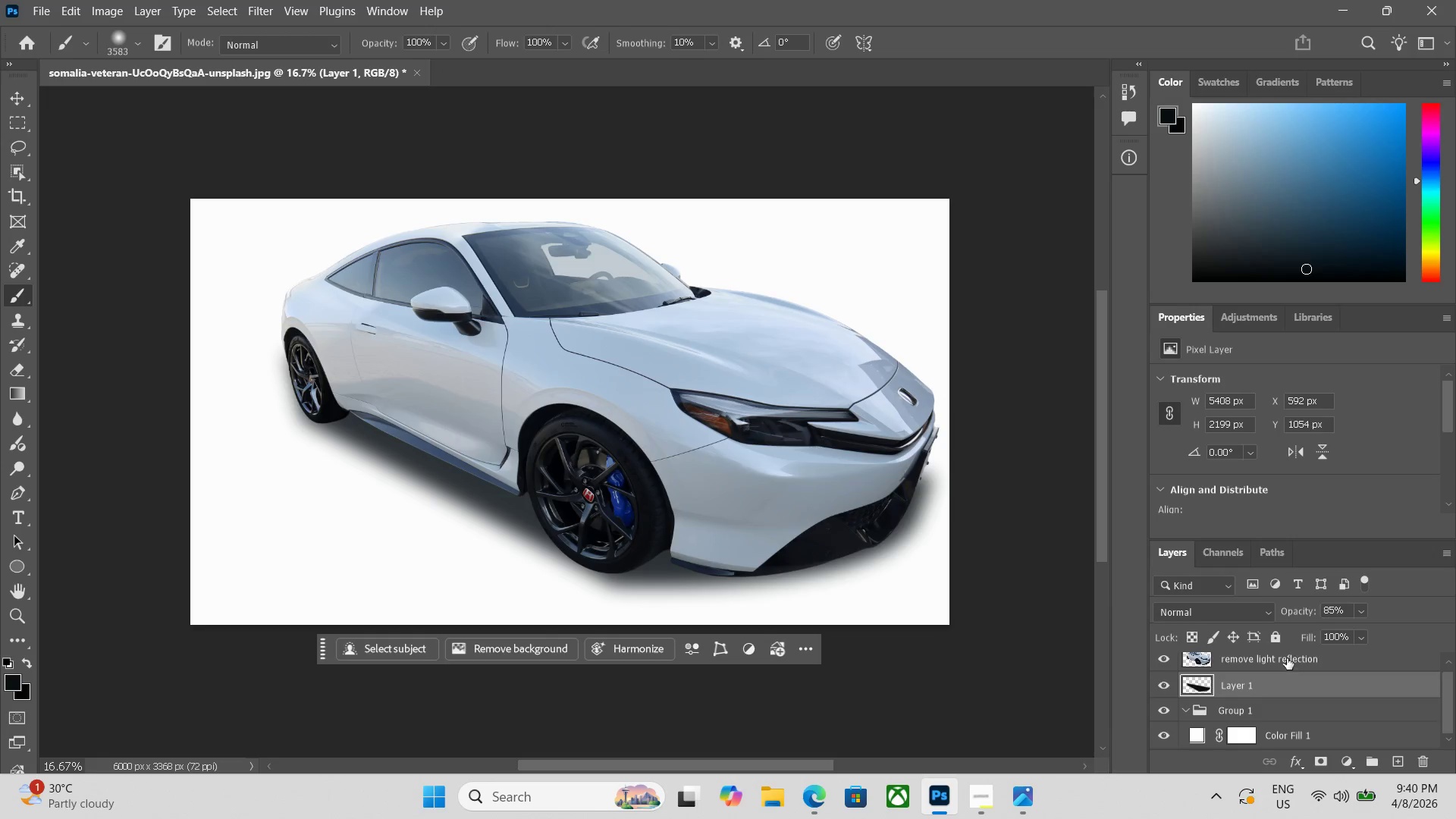 
left_click([1287, 657])
 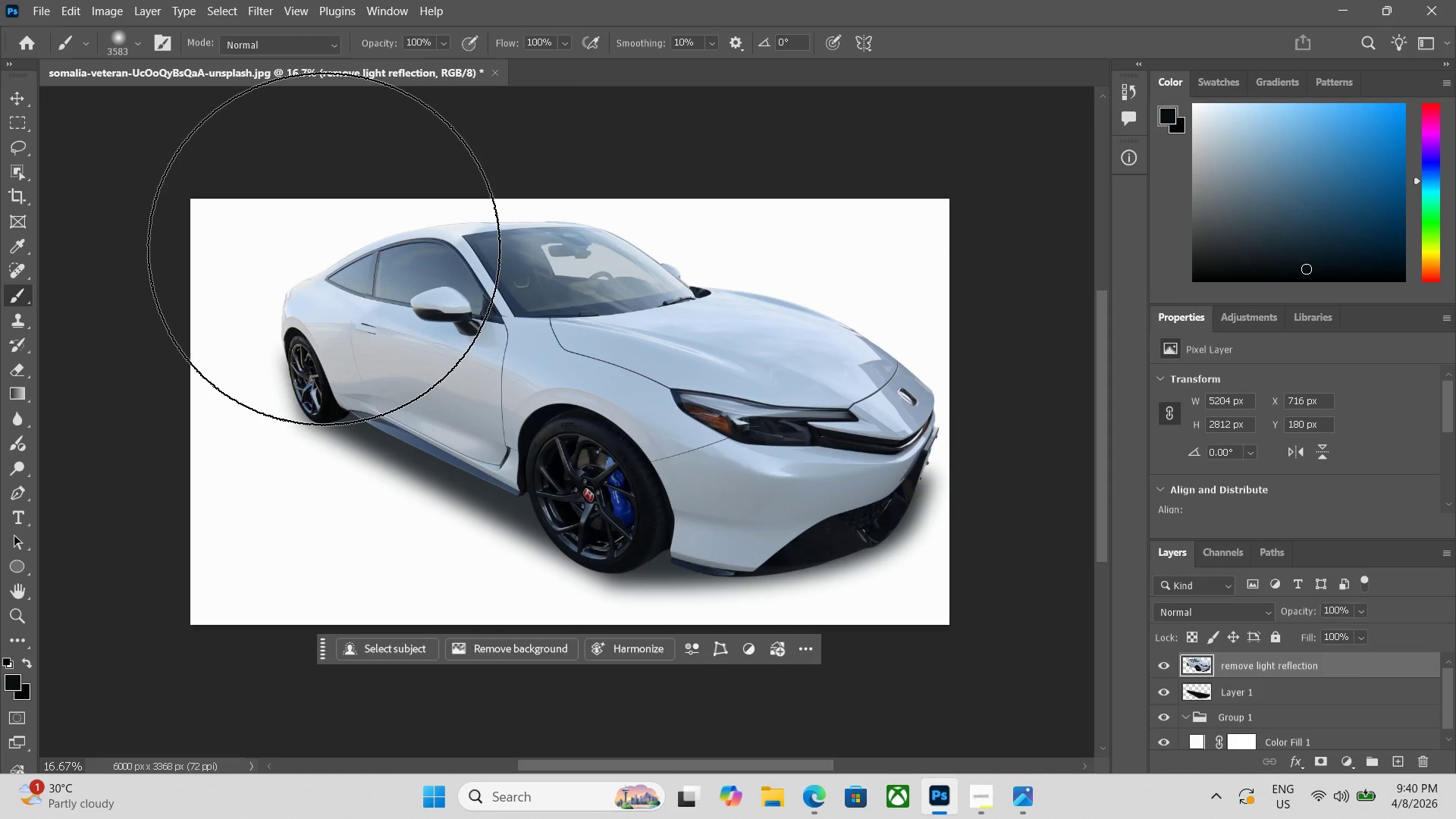 
key(C)
 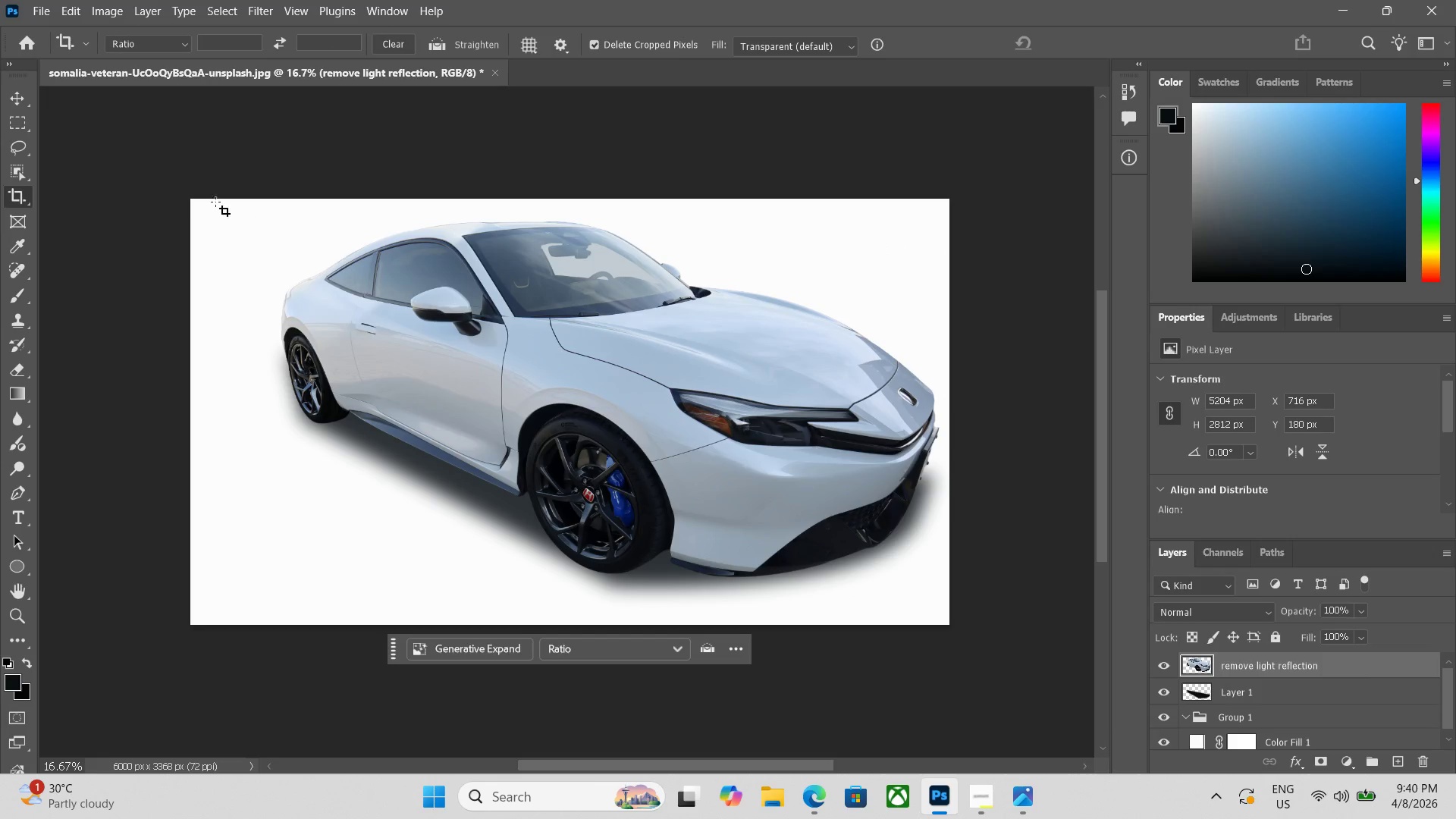 
left_click_drag(start_coordinate=[186, 198], to_coordinate=[1029, 752])
 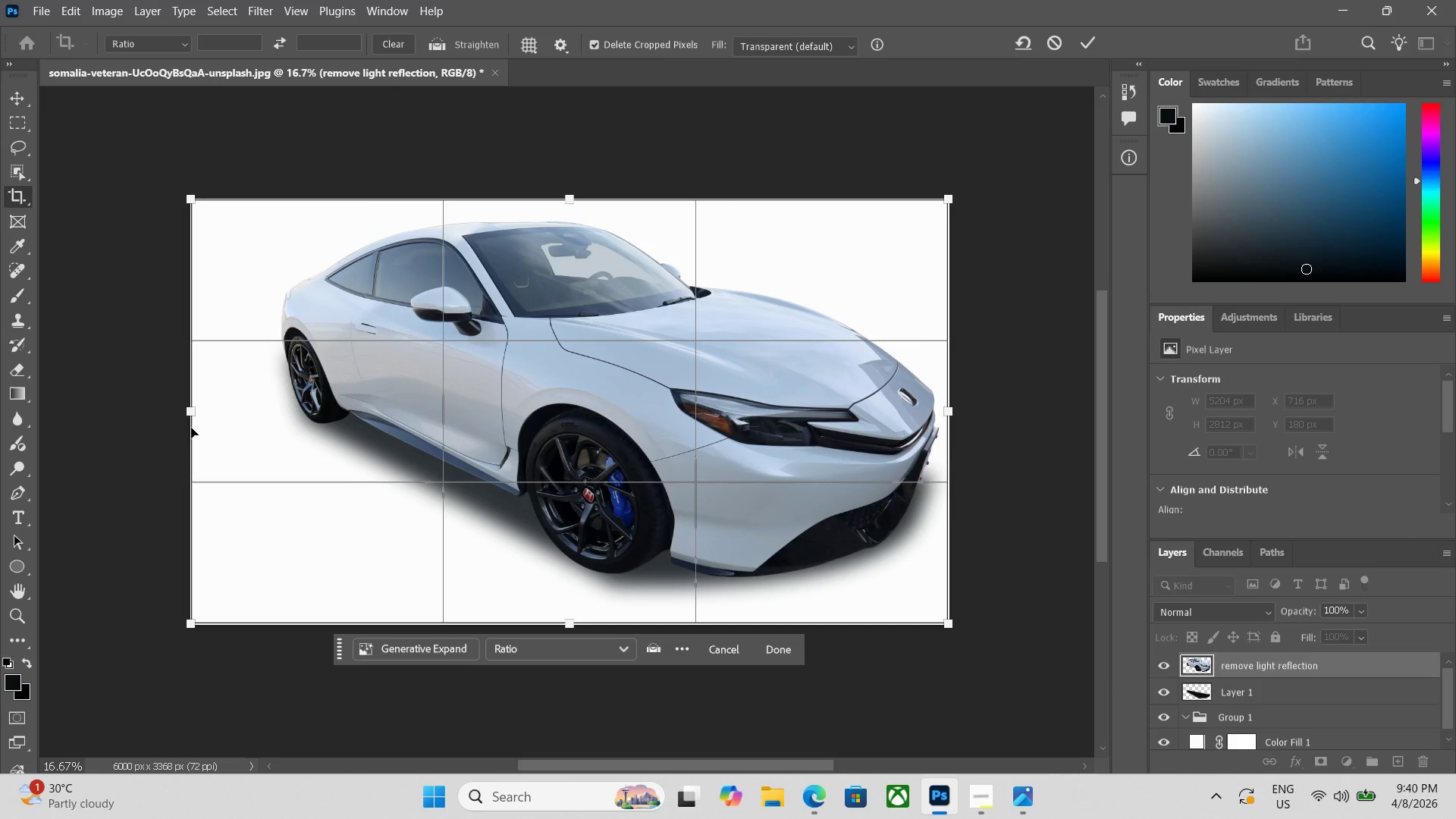 
left_click_drag(start_coordinate=[191, 412], to_coordinate=[146, 463])
 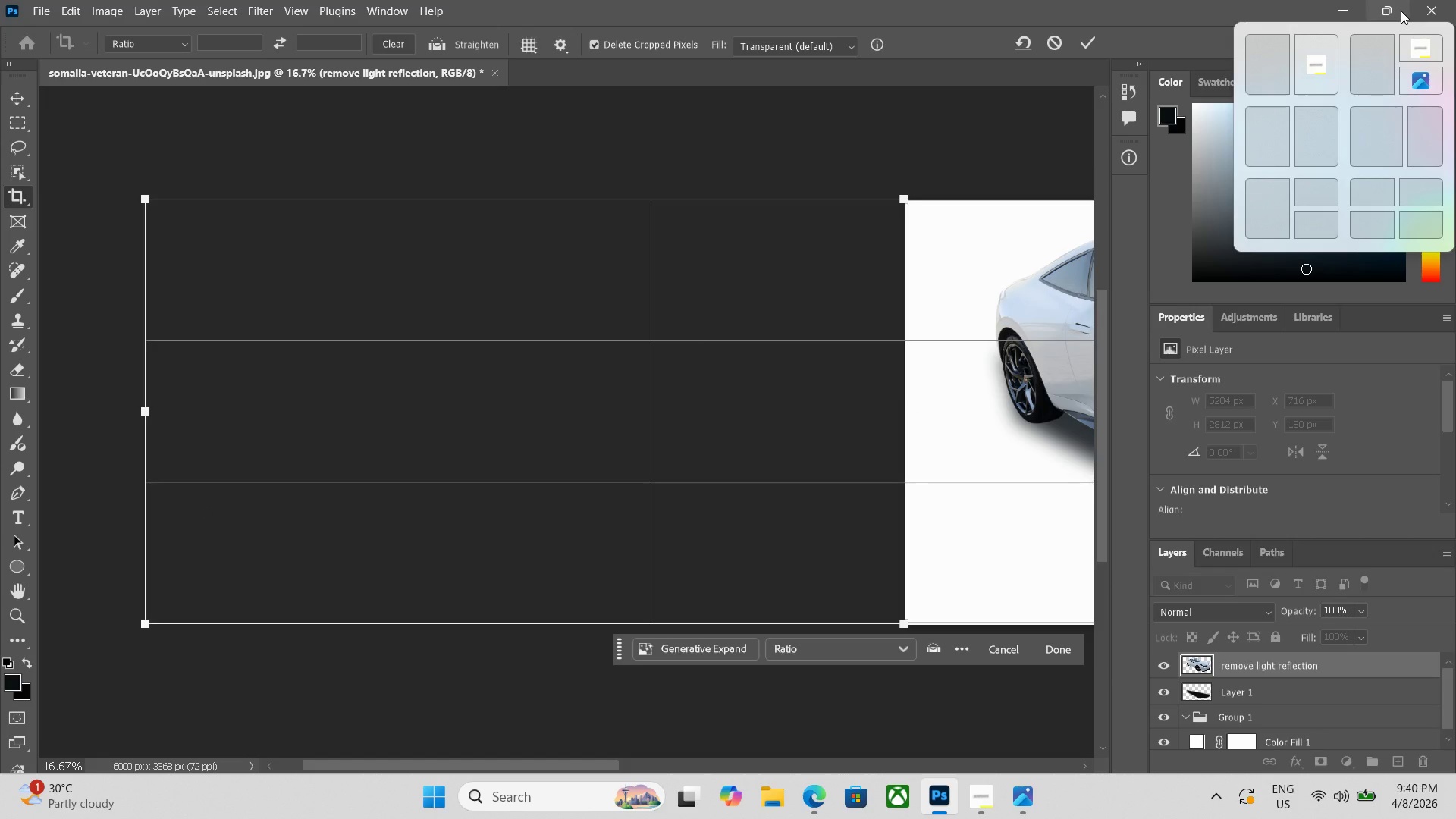 
left_click([1394, 11])
 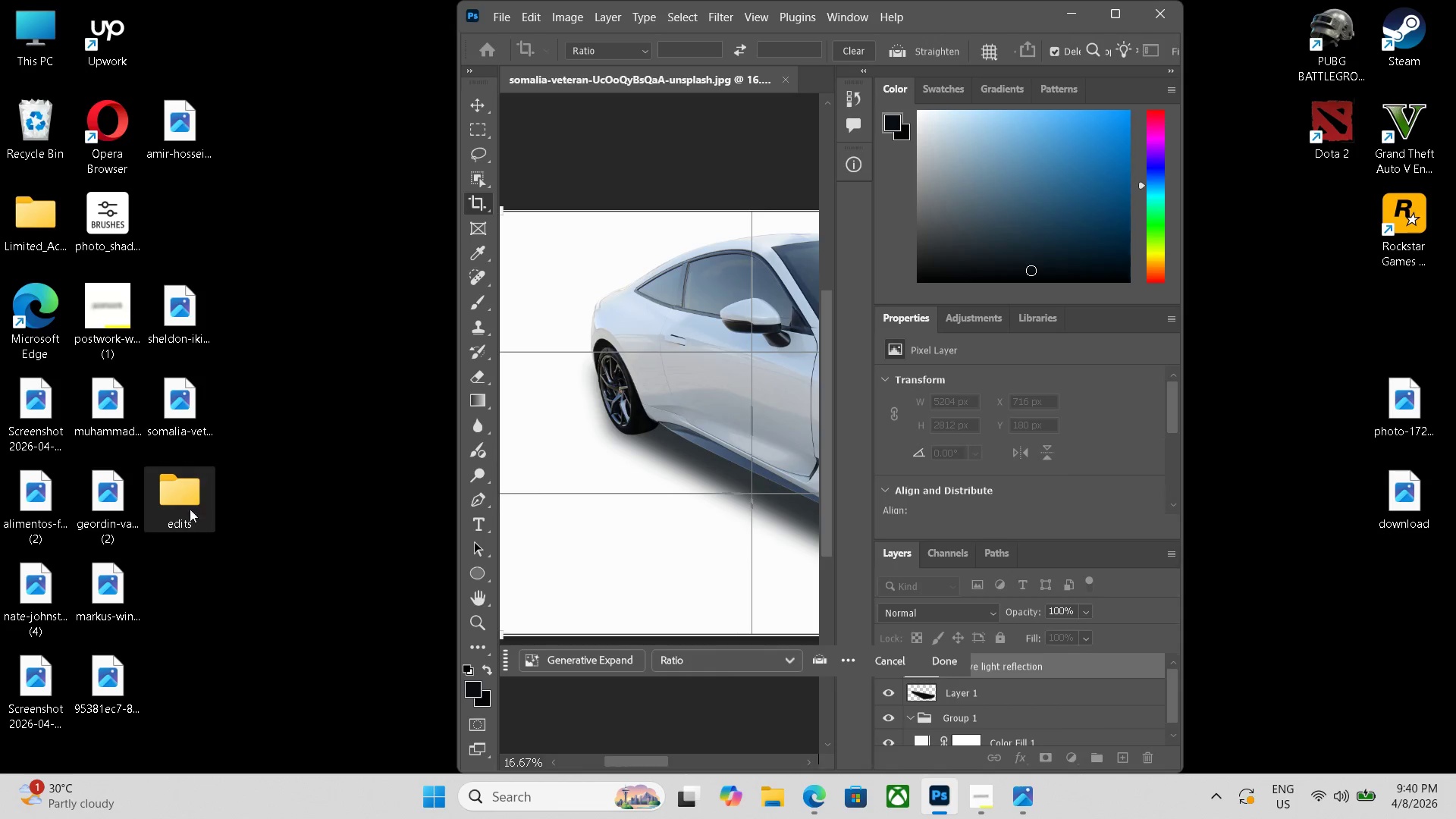 
left_click_drag(start_coordinate=[186, 432], to_coordinate=[613, 460])
 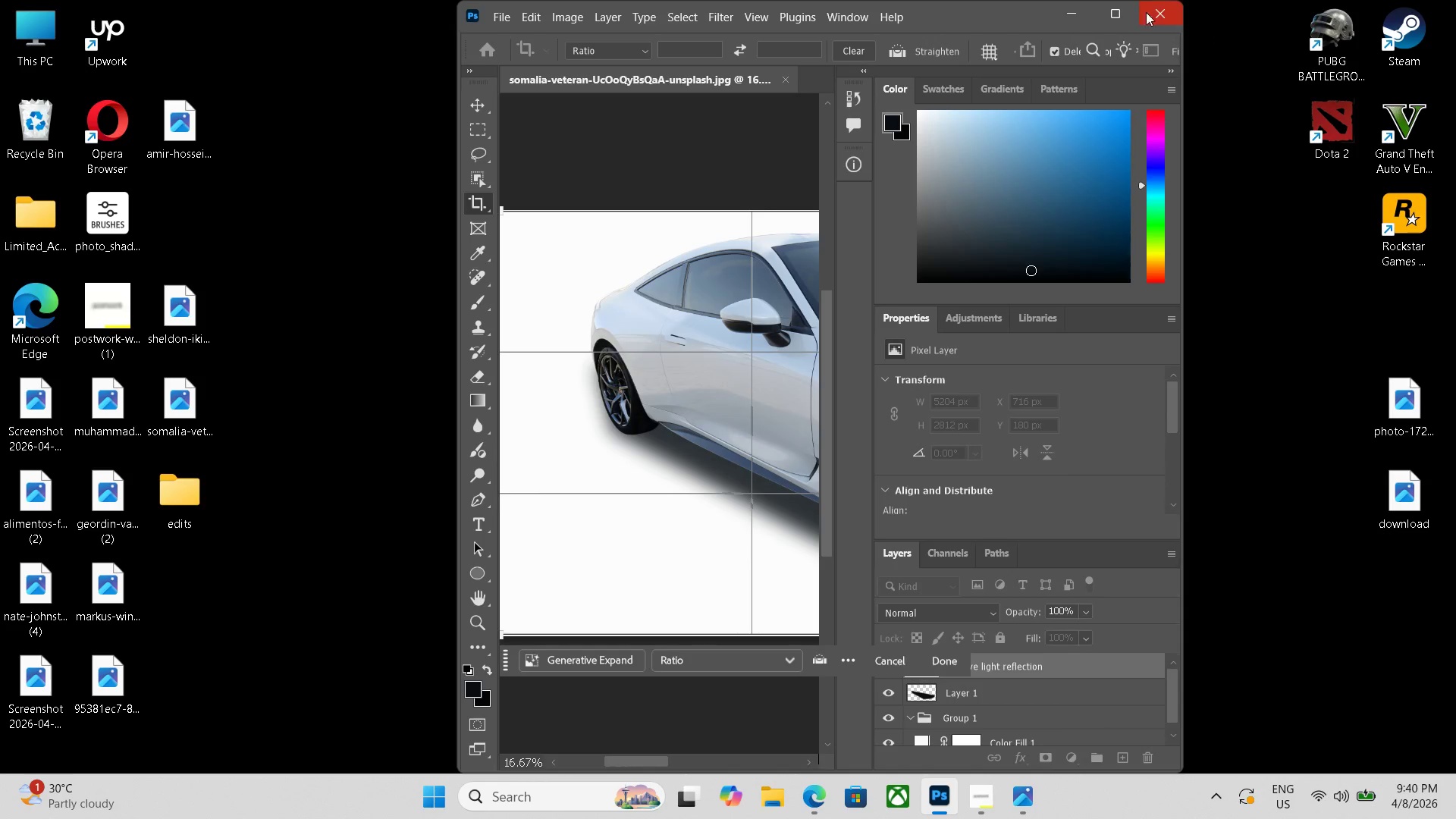 
left_click([1113, 14])
 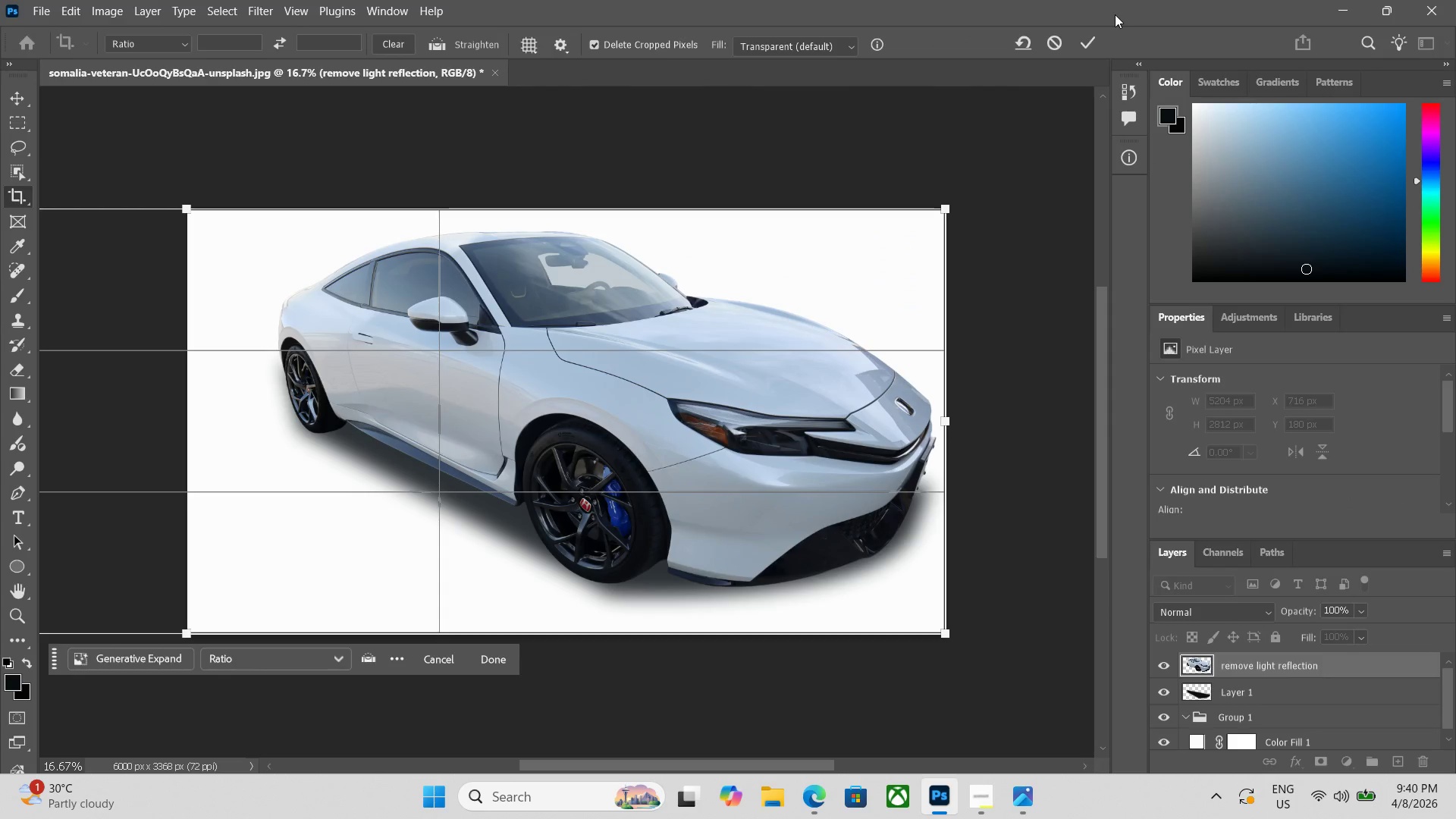 
key(Enter)
 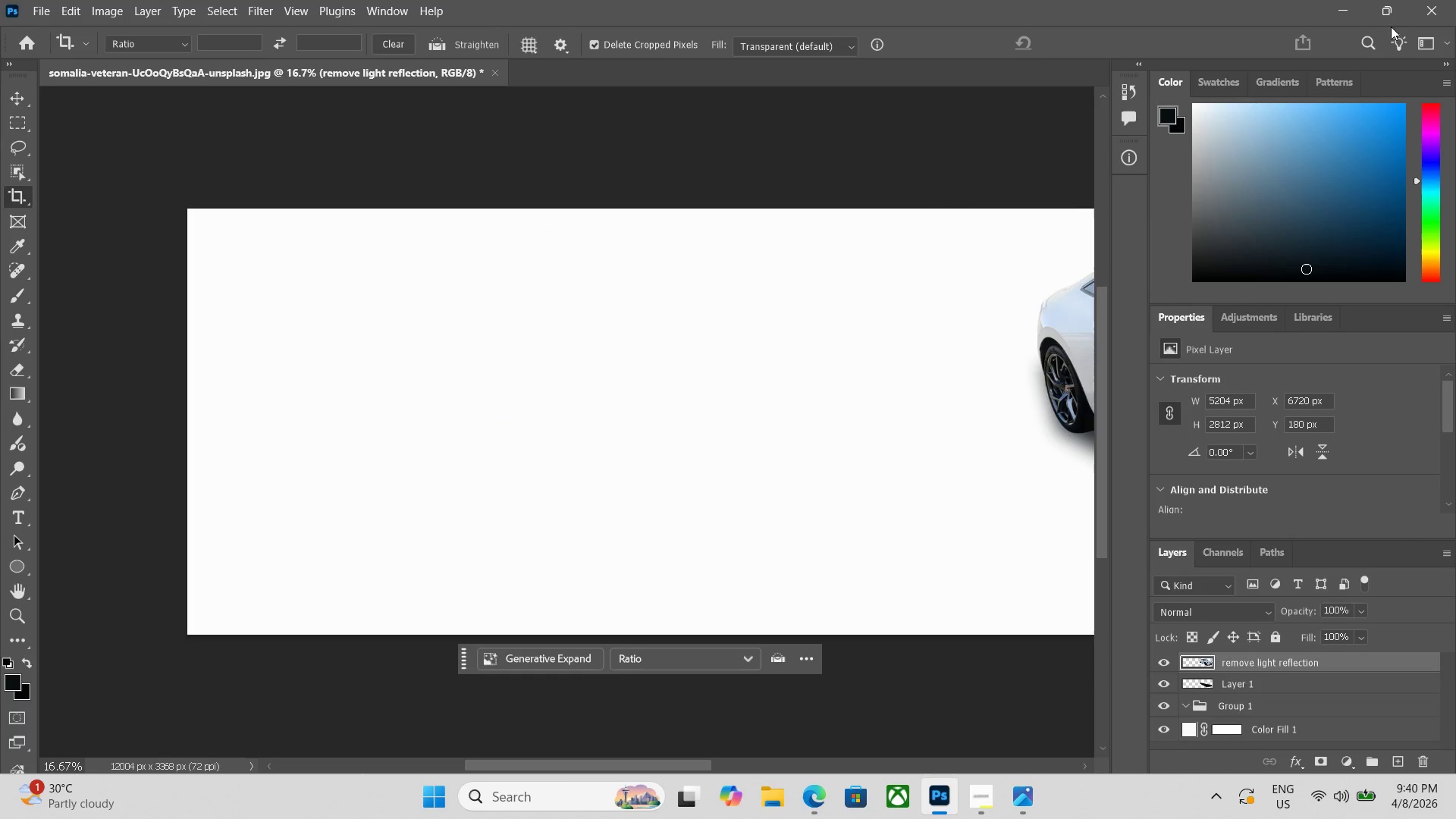 
left_click([1388, 14])
 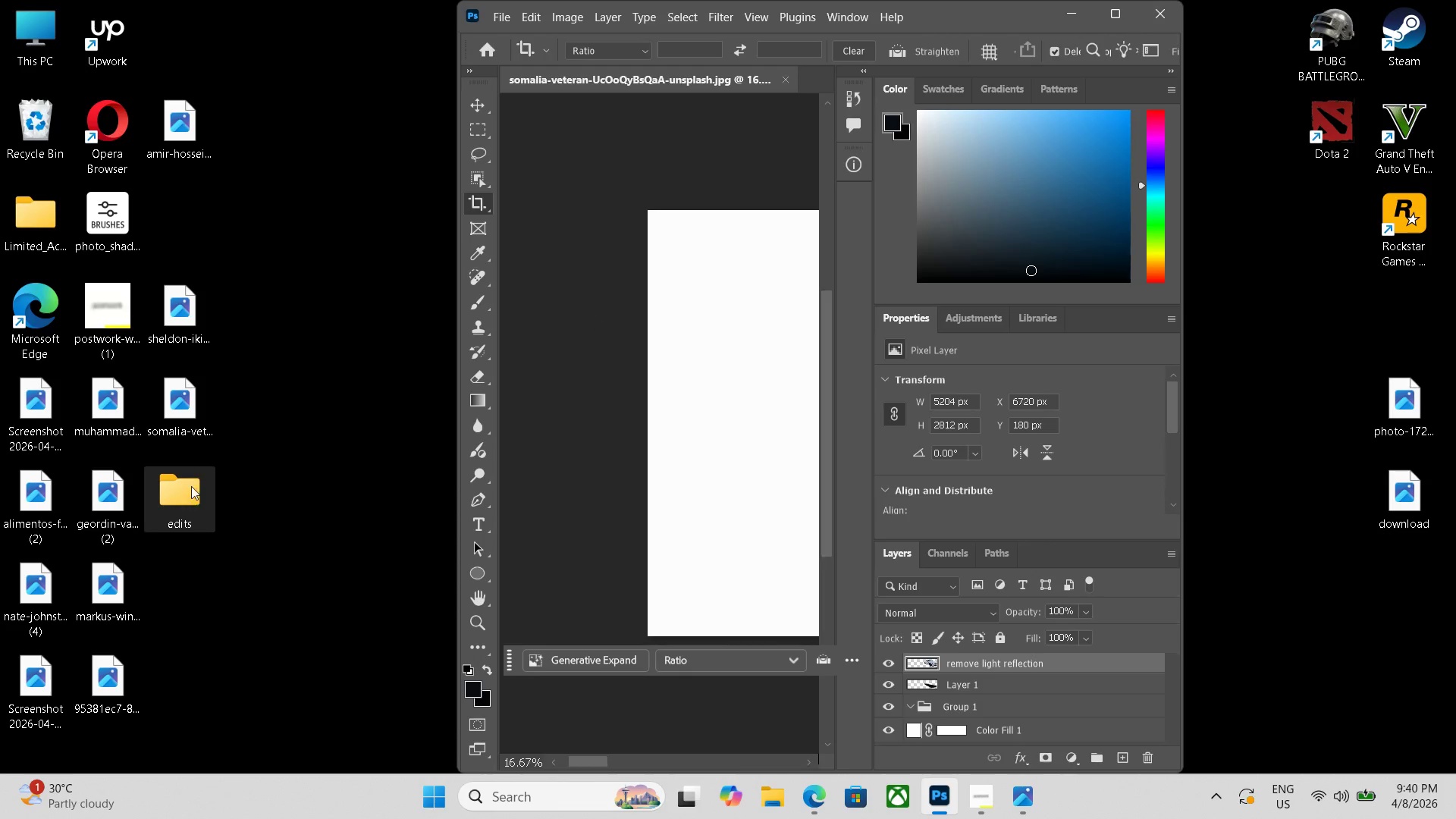 
left_click_drag(start_coordinate=[191, 402], to_coordinate=[756, 425])
 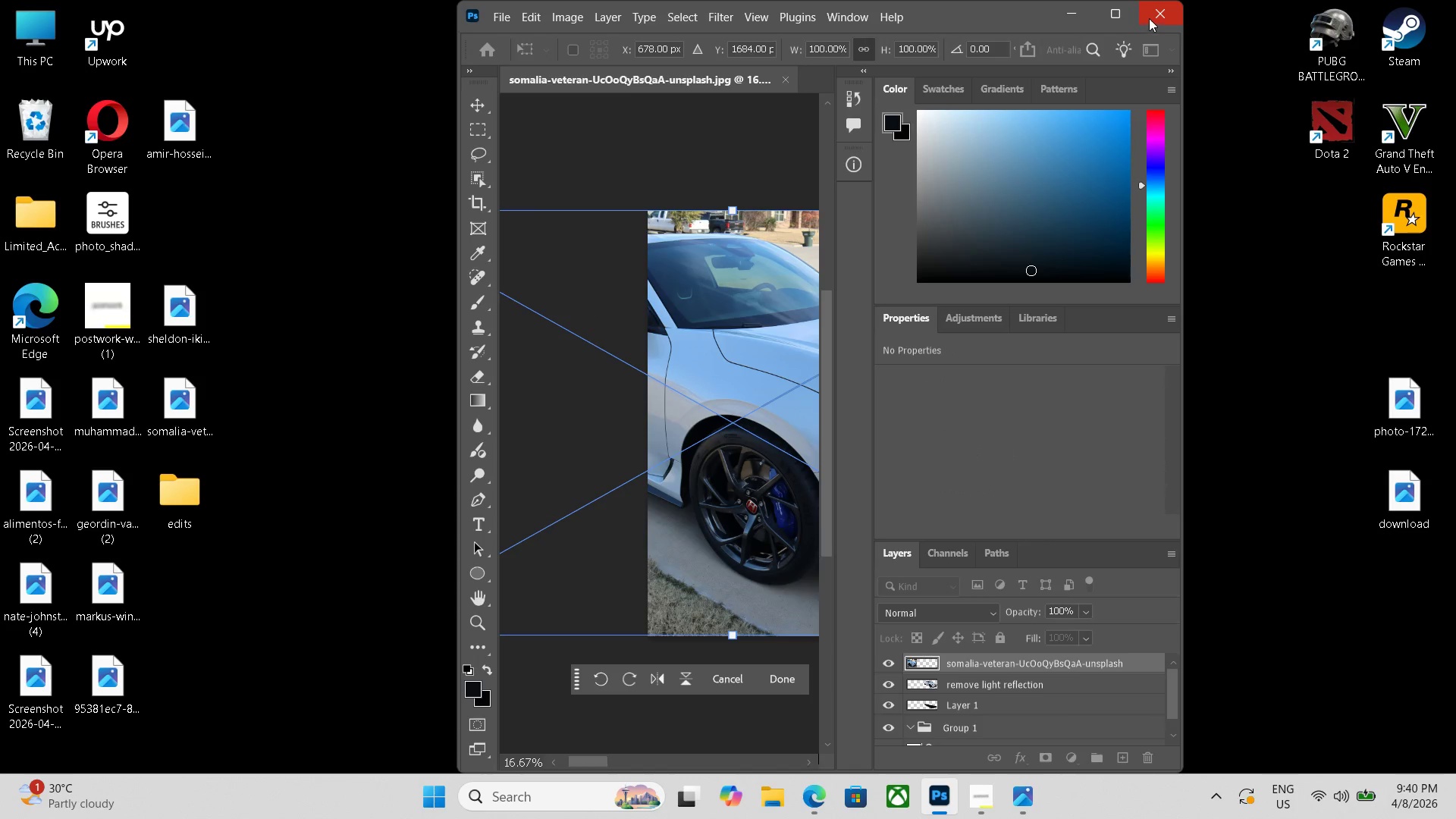 
left_click([1109, 18])
 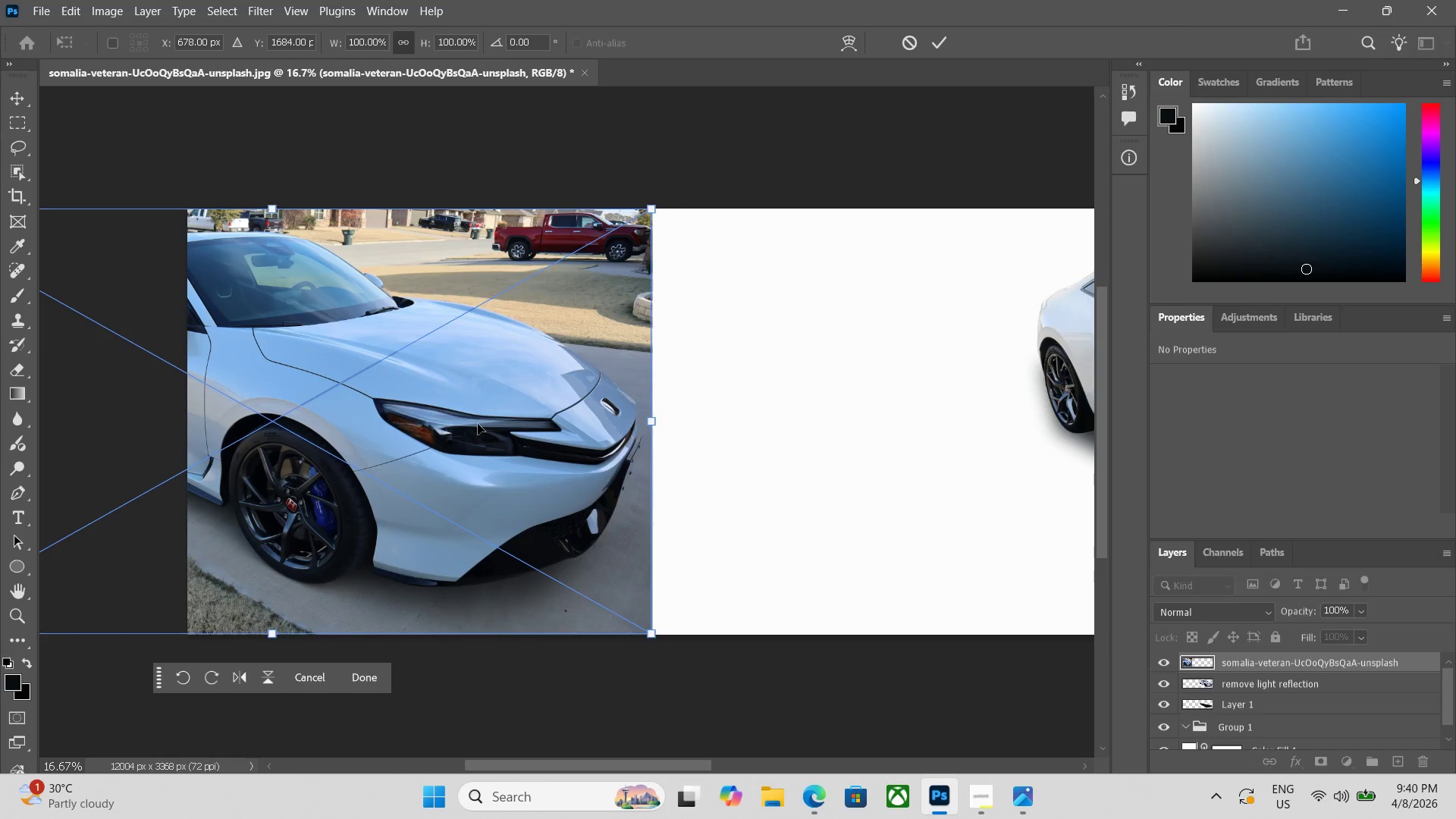 
left_click_drag(start_coordinate=[476, 423], to_coordinate=[764, 425])
 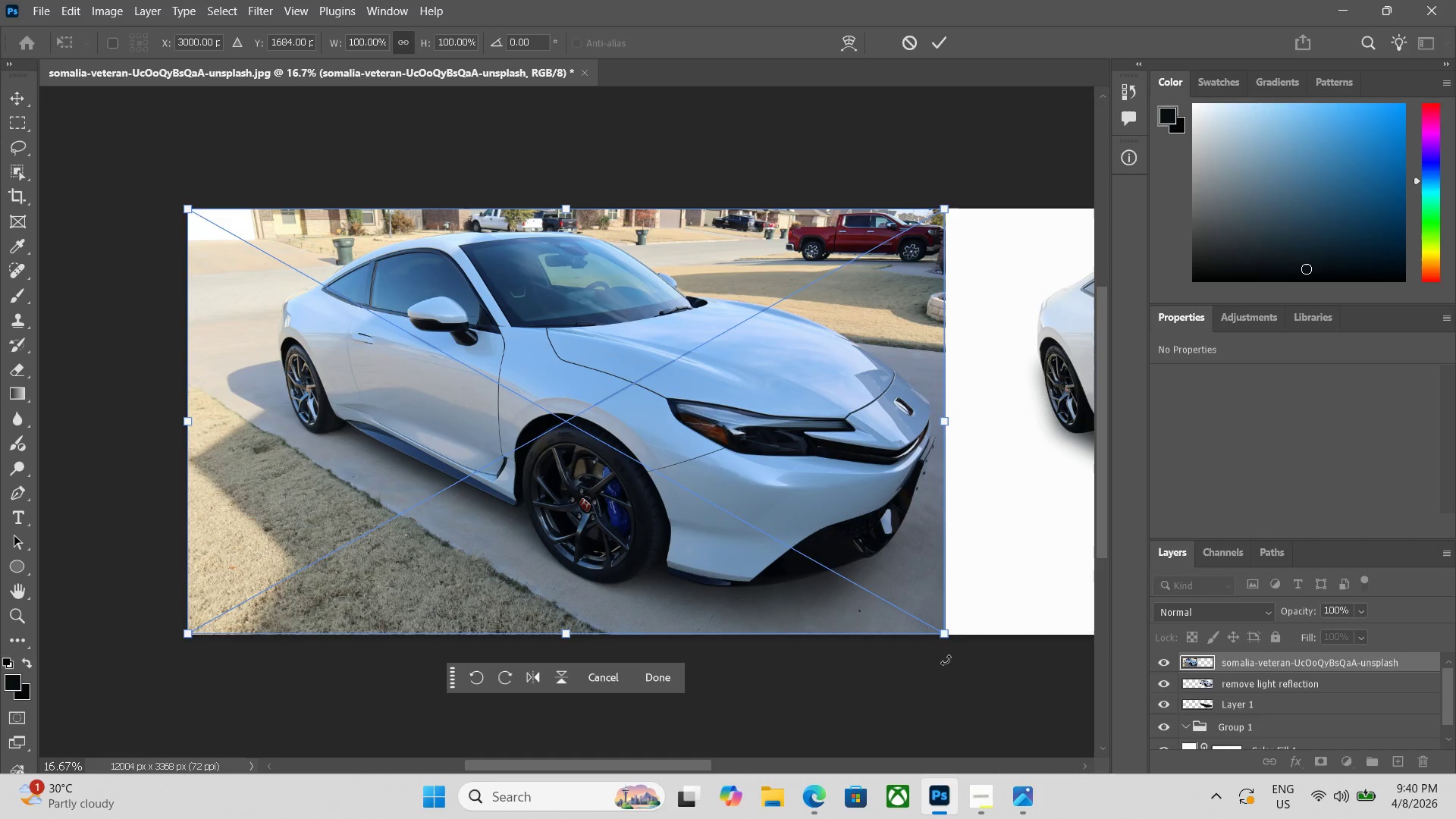 
key(Control+Minus)
 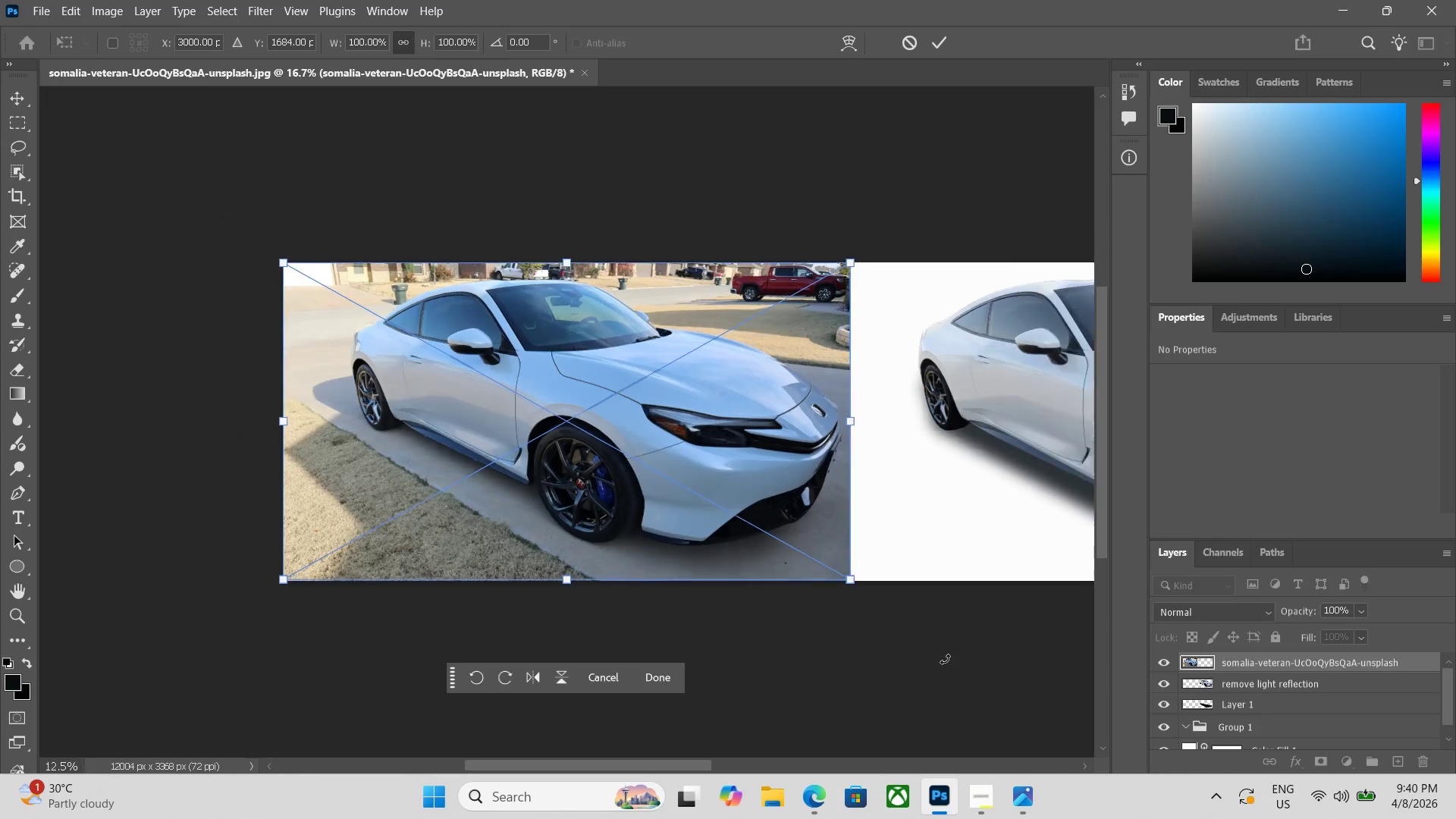 
key(Control+Minus)
 